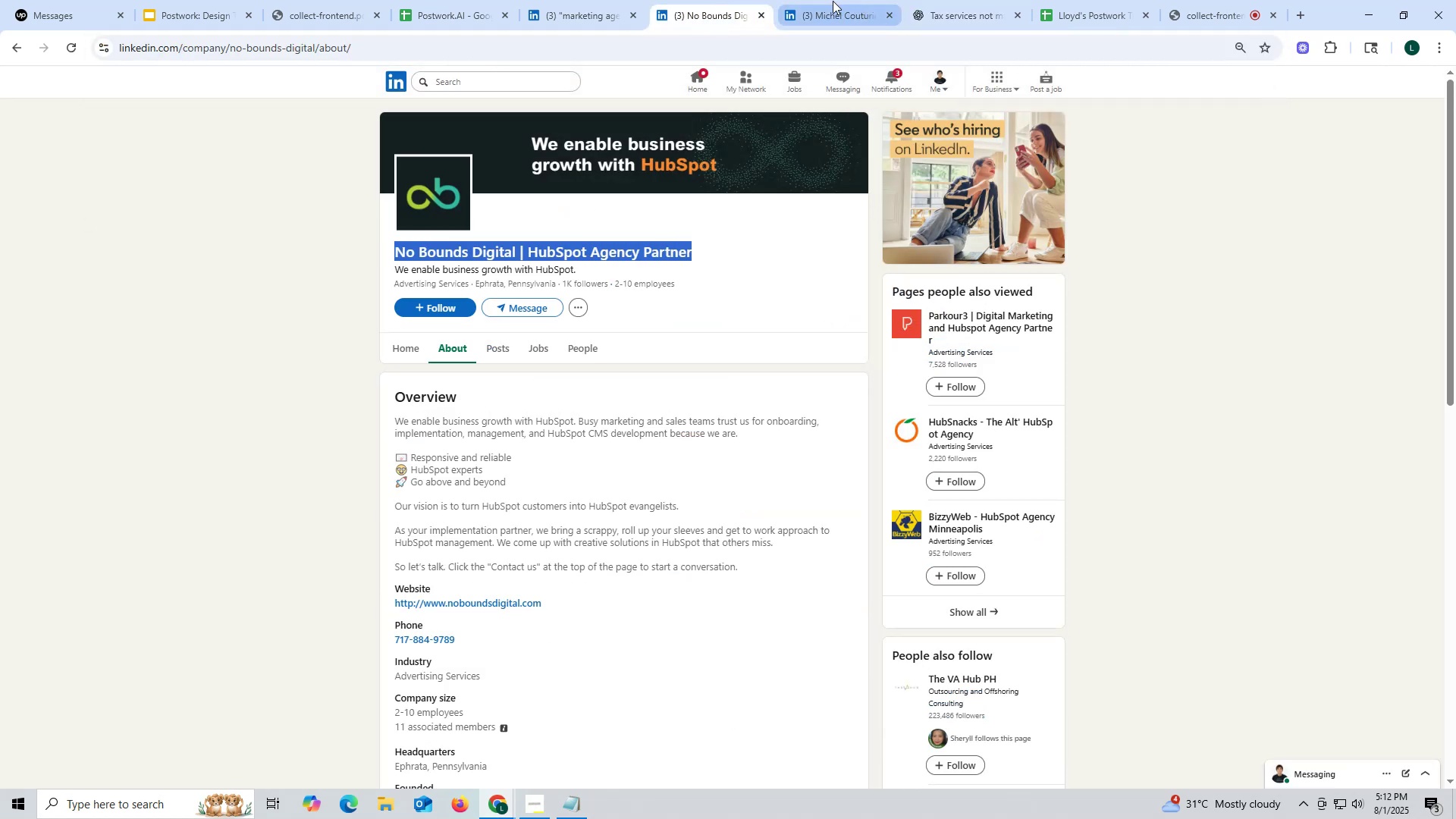 
left_click([833, 1])
 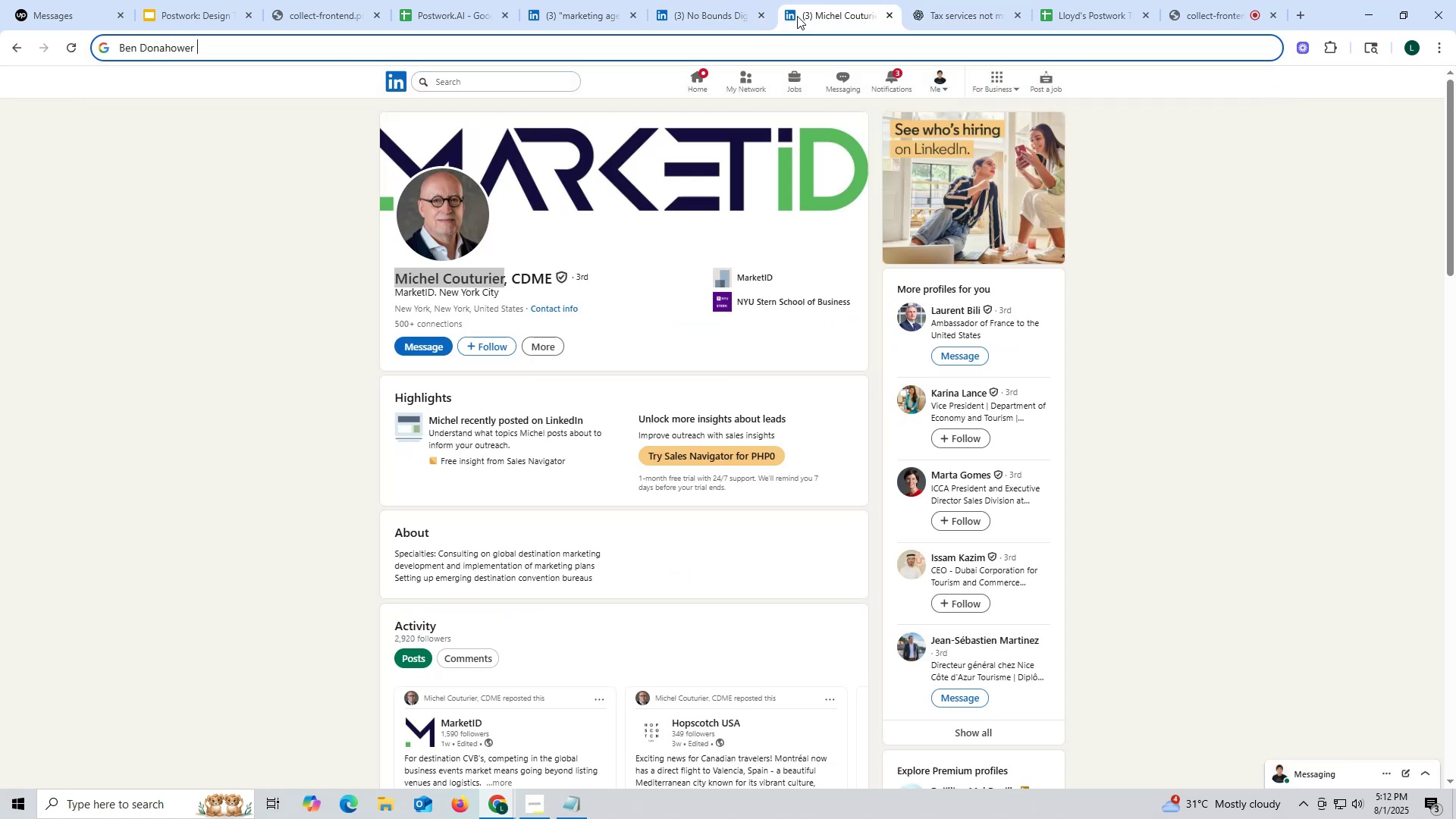 
key(Control+ControlLeft)
 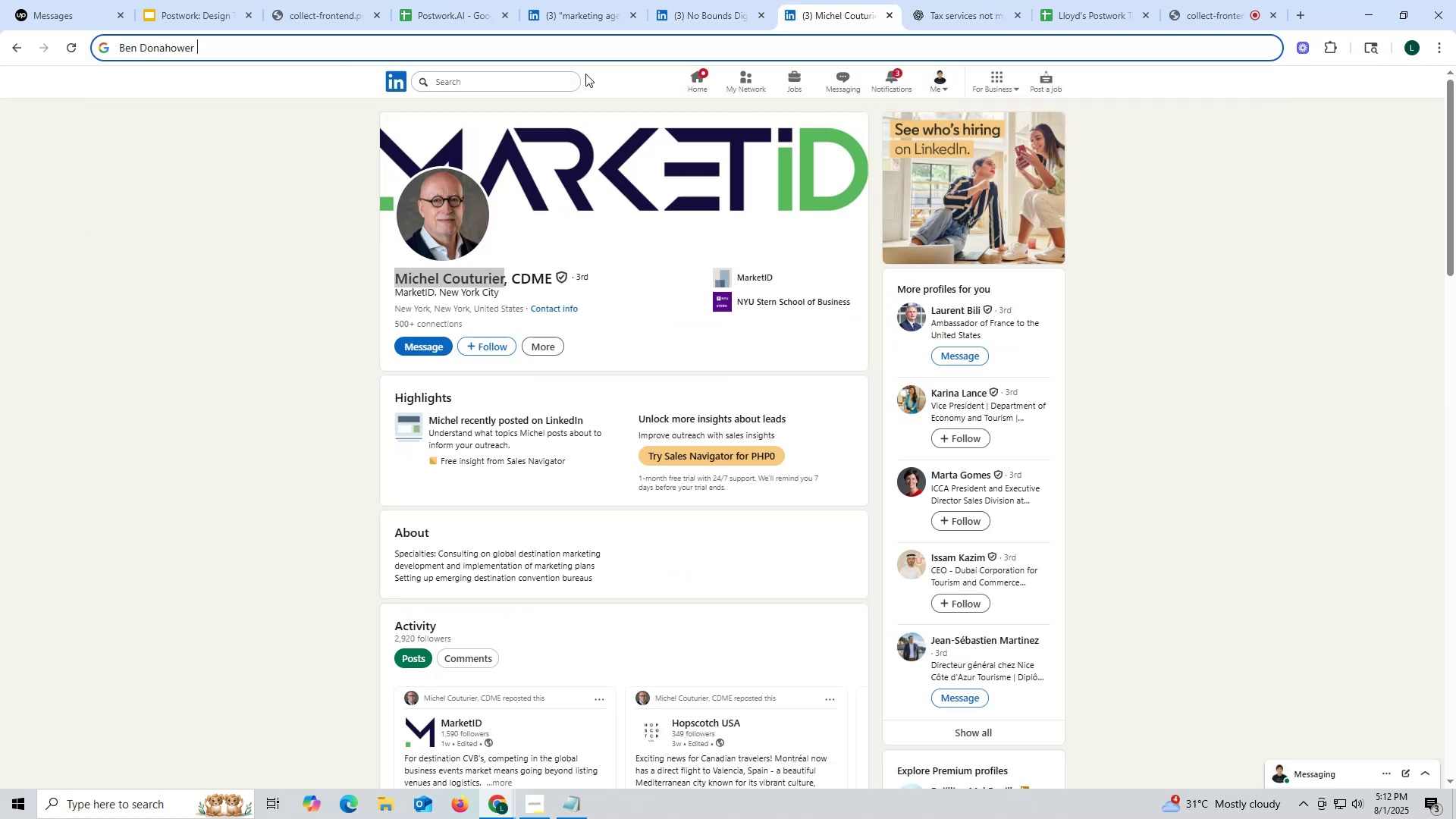 
key(Control+V)
 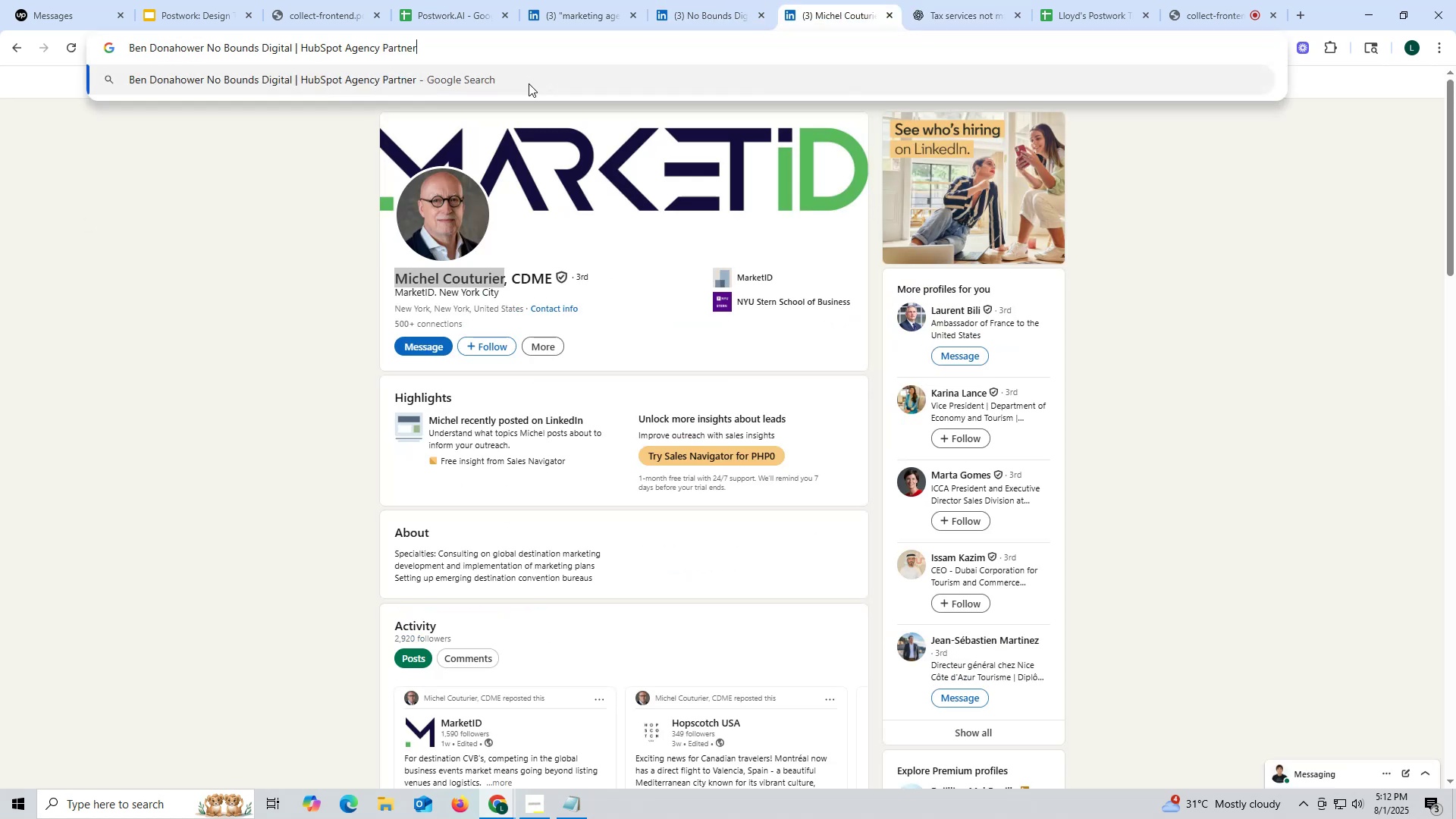 
key(Space)
 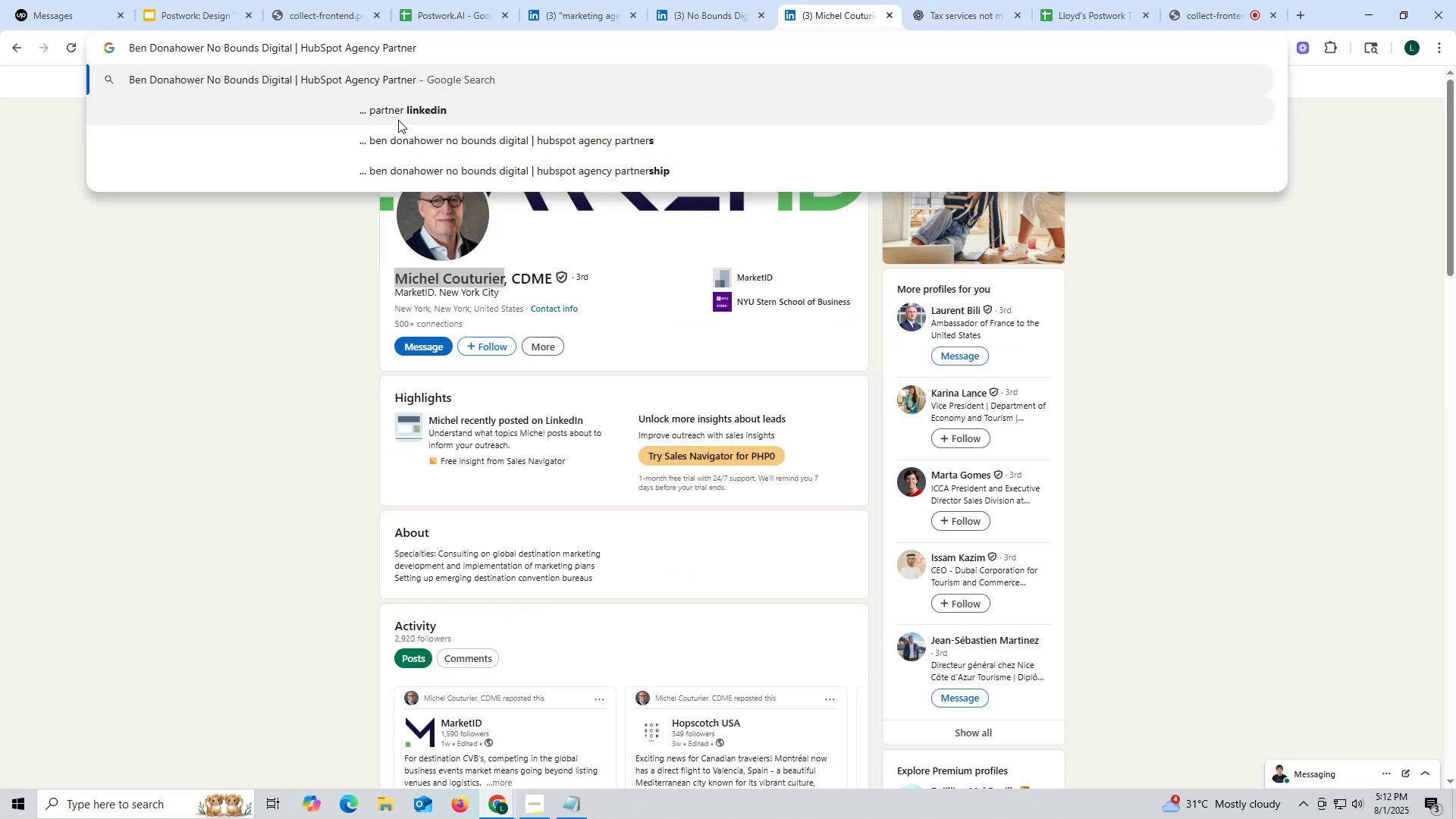 
left_click([398, 116])
 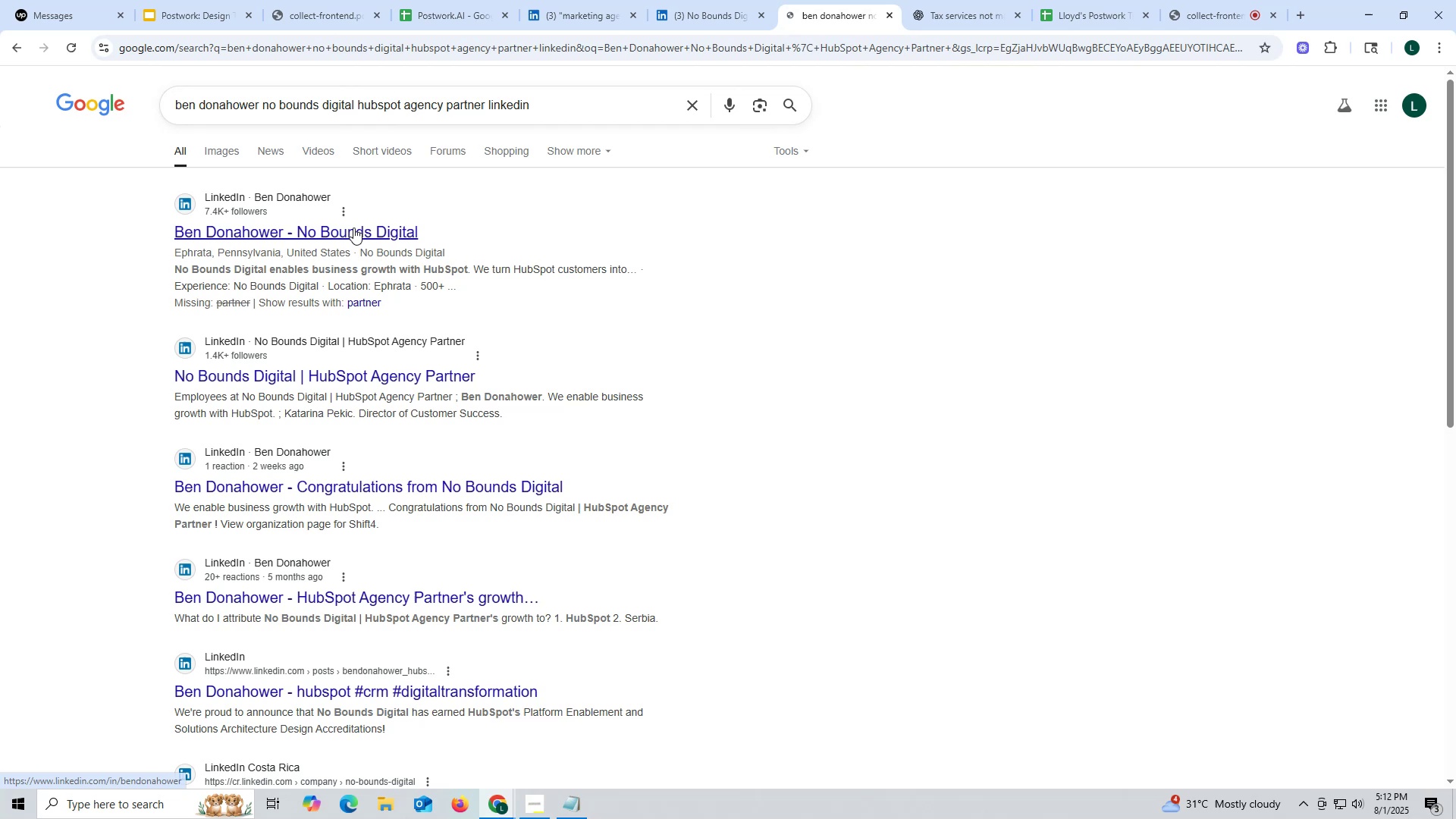 
left_click([350, 228])
 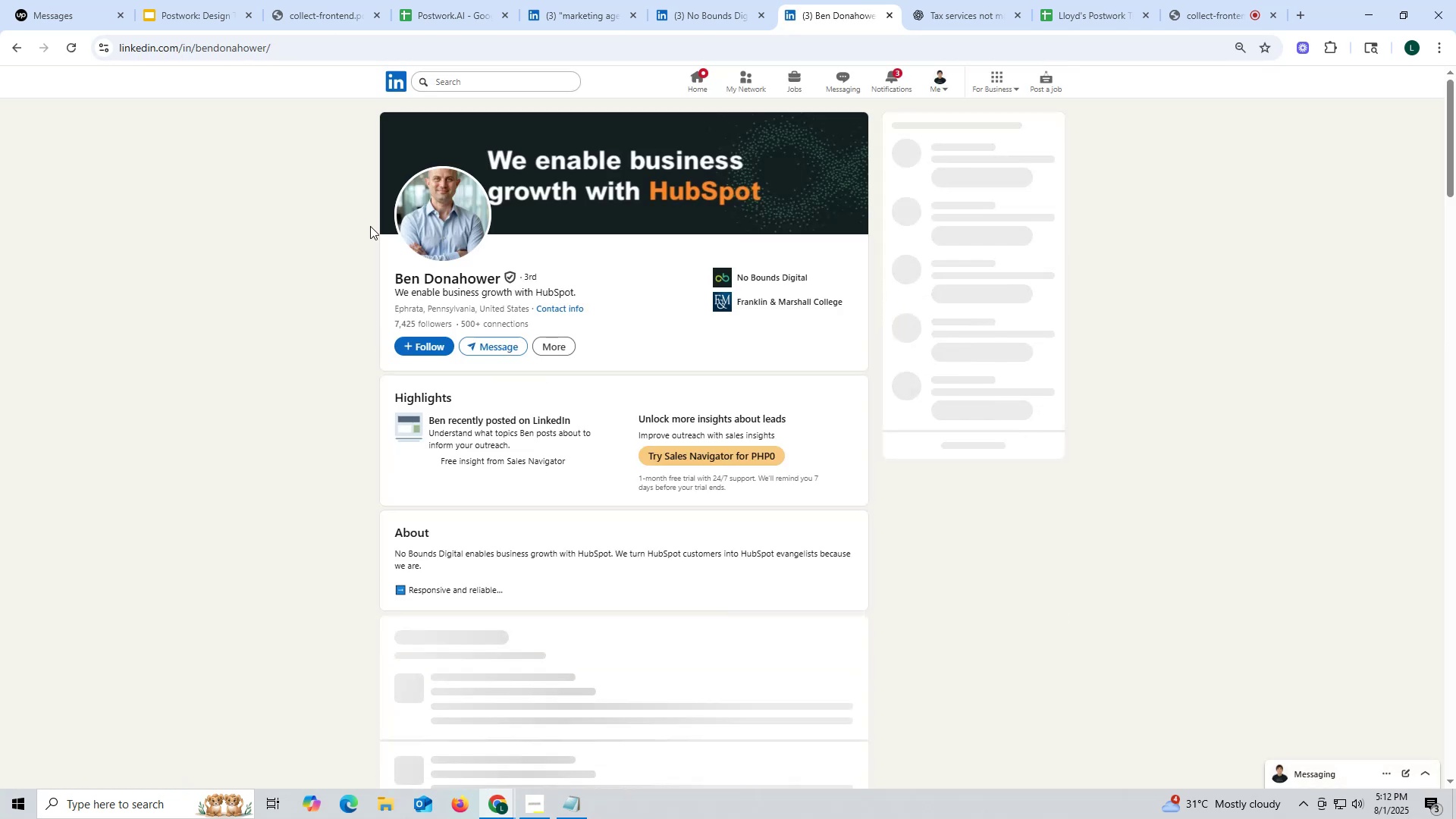 
left_click([712, 13])
 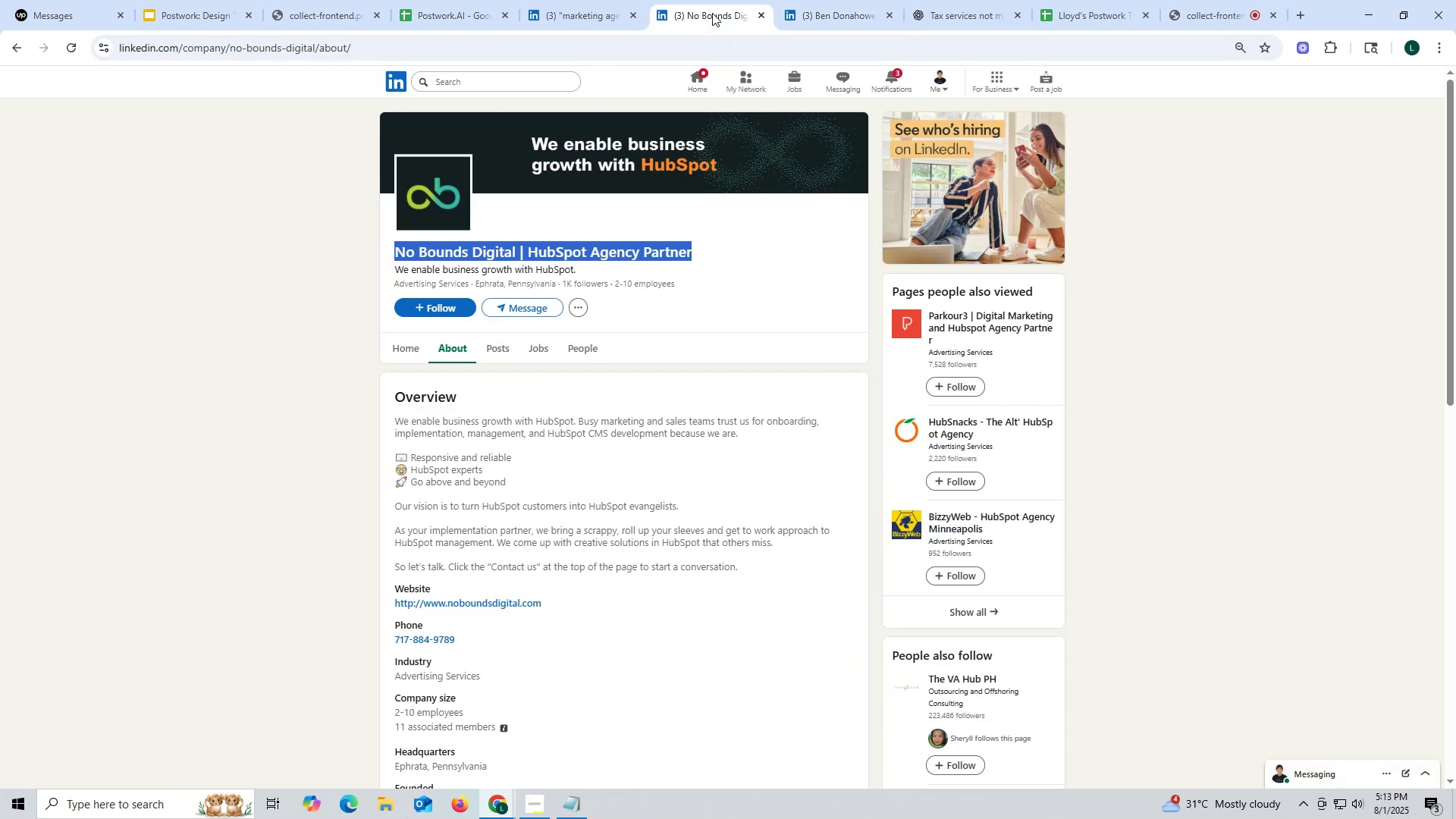 
key(Control+ControlLeft)
 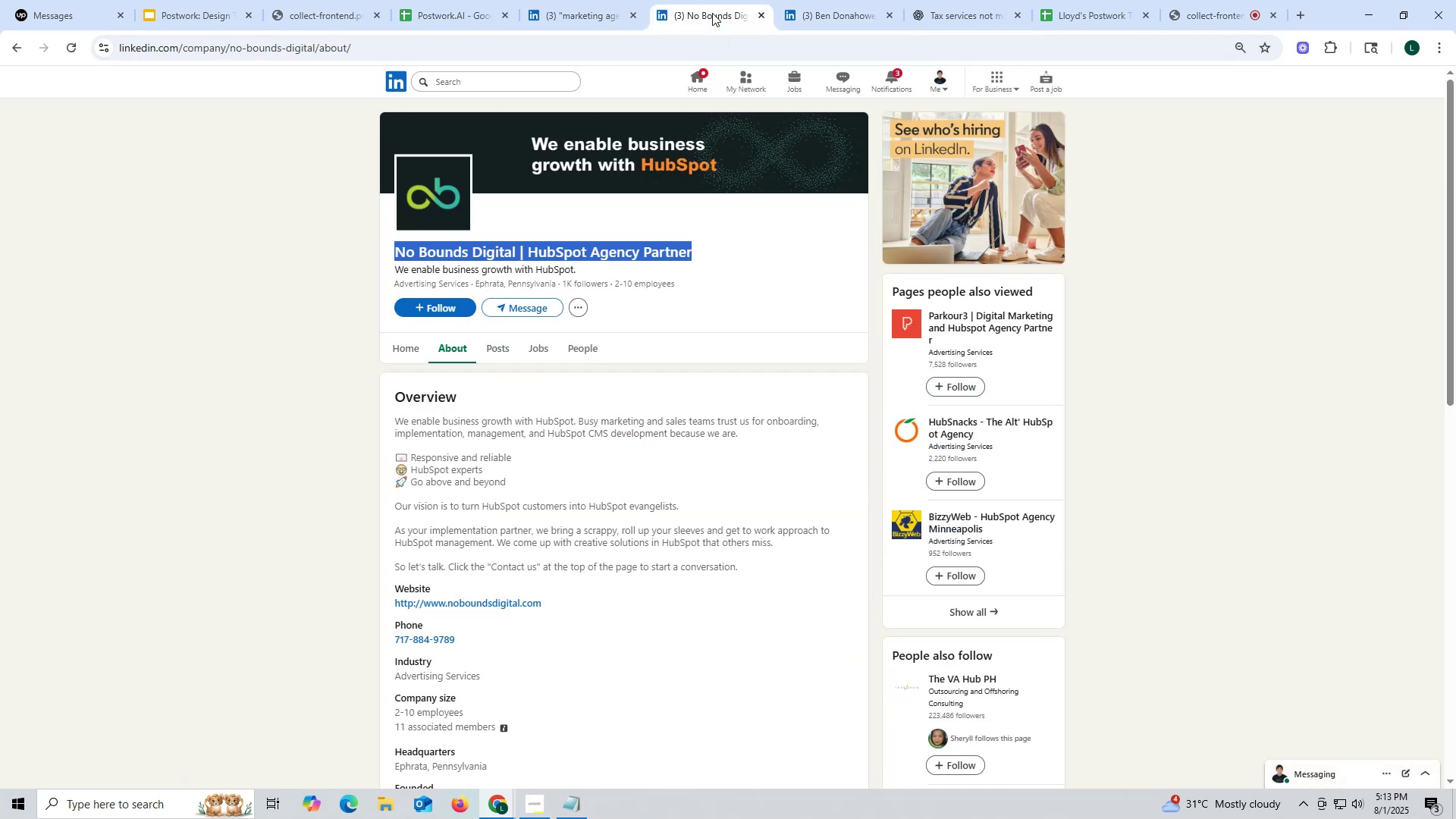 
key(Control+C)
 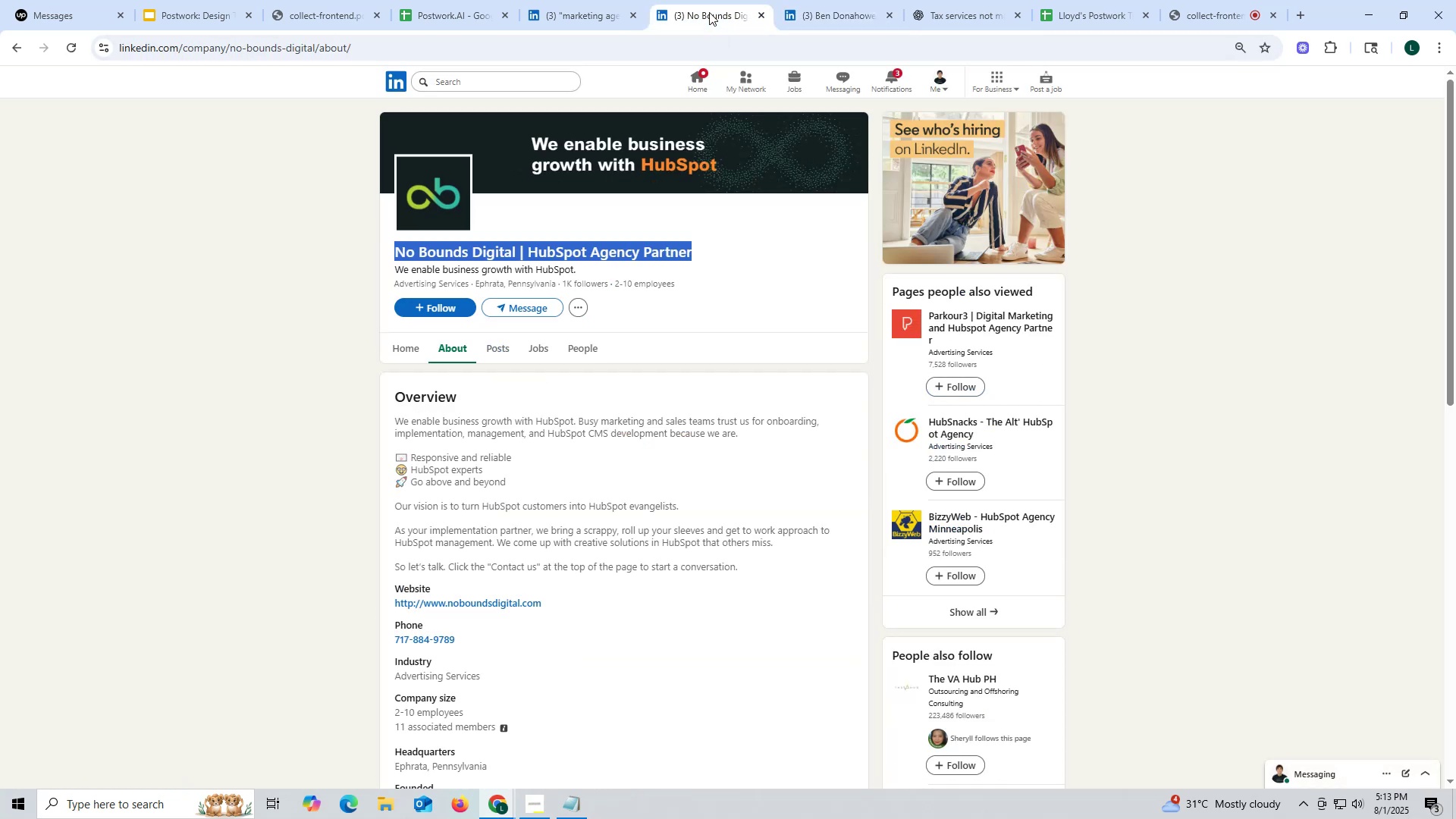 
key(Control+ControlLeft)
 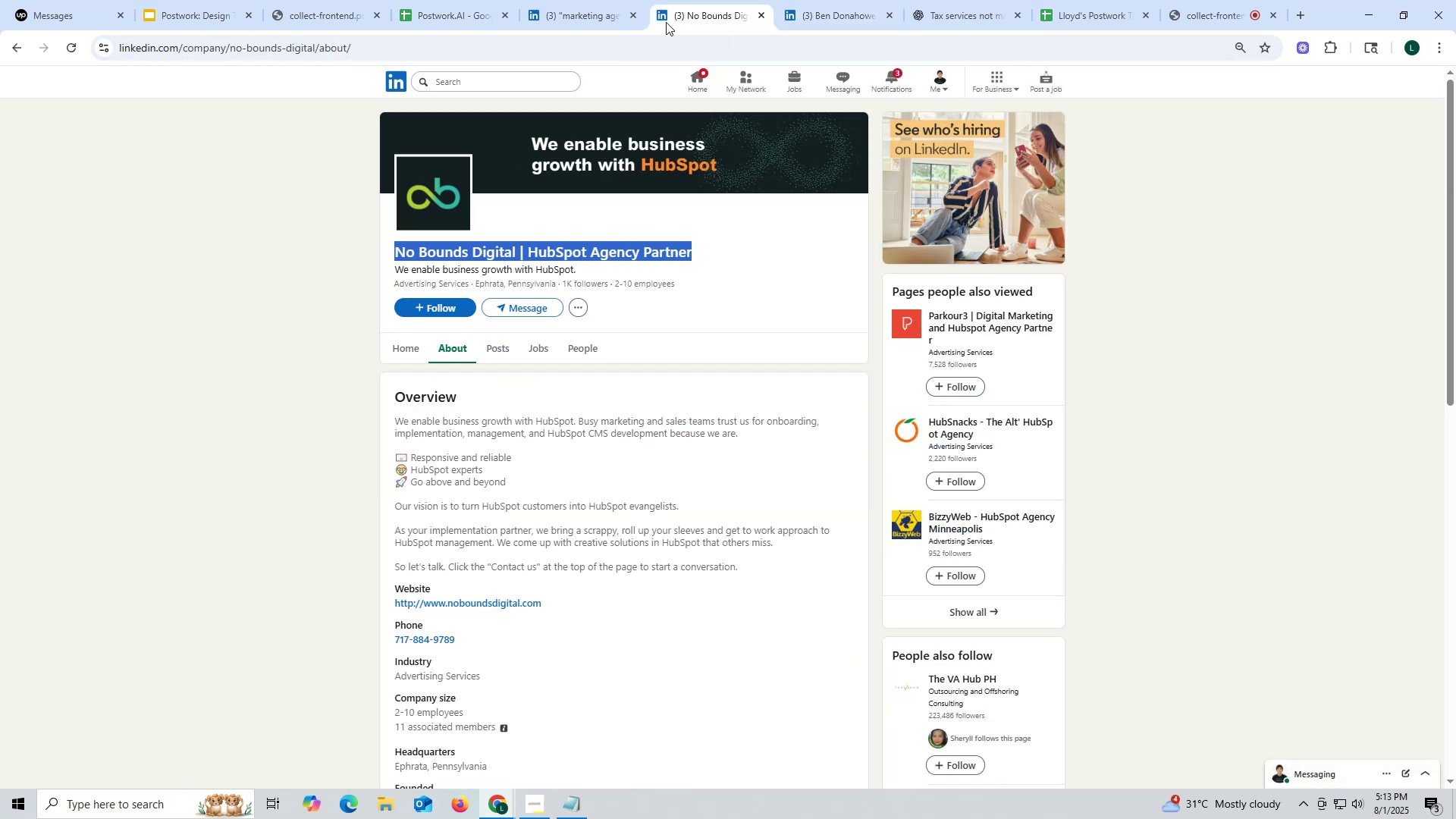 
key(Control+C)
 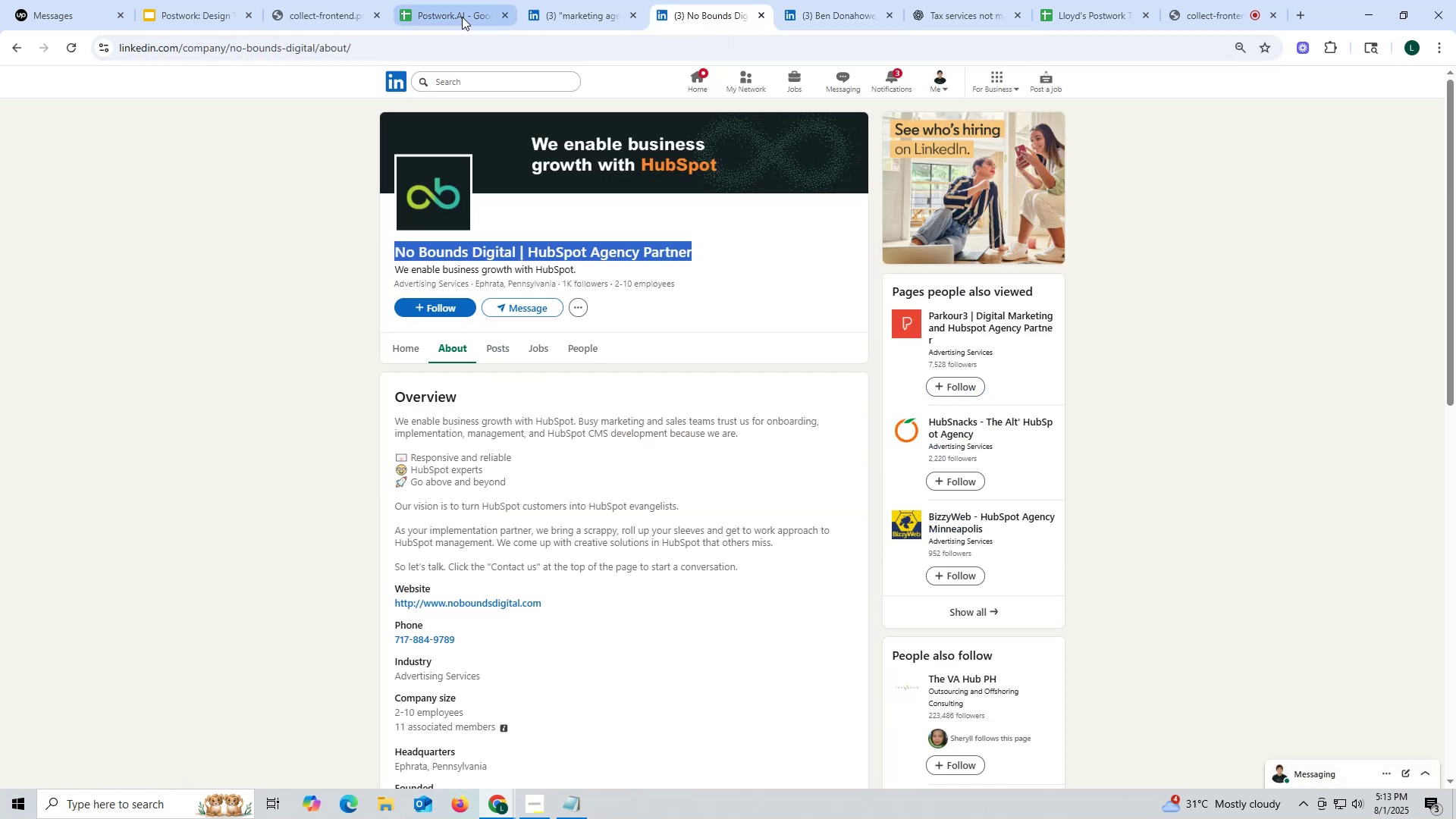 
left_click([461, 17])
 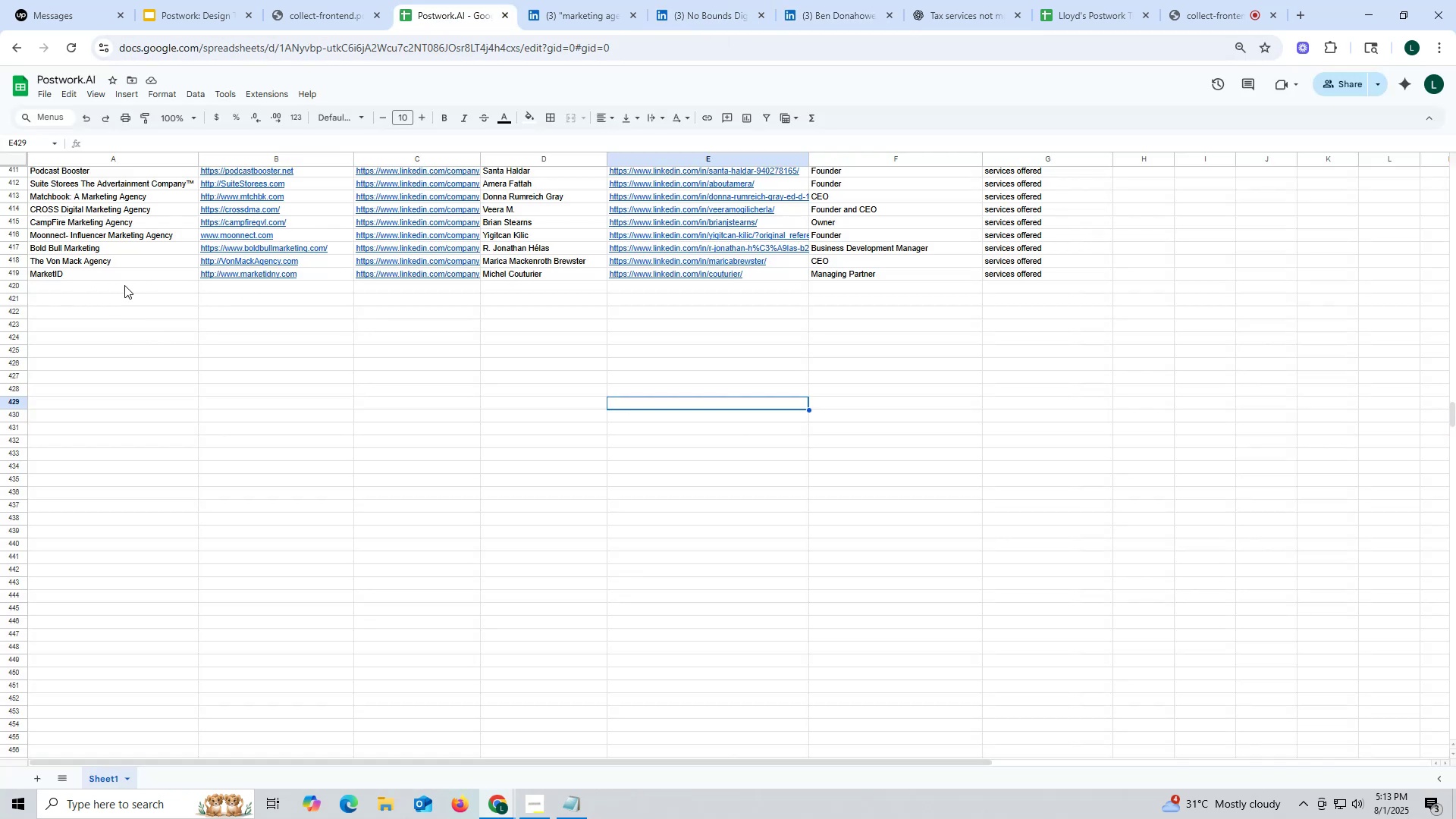 
double_click([125, 284])
 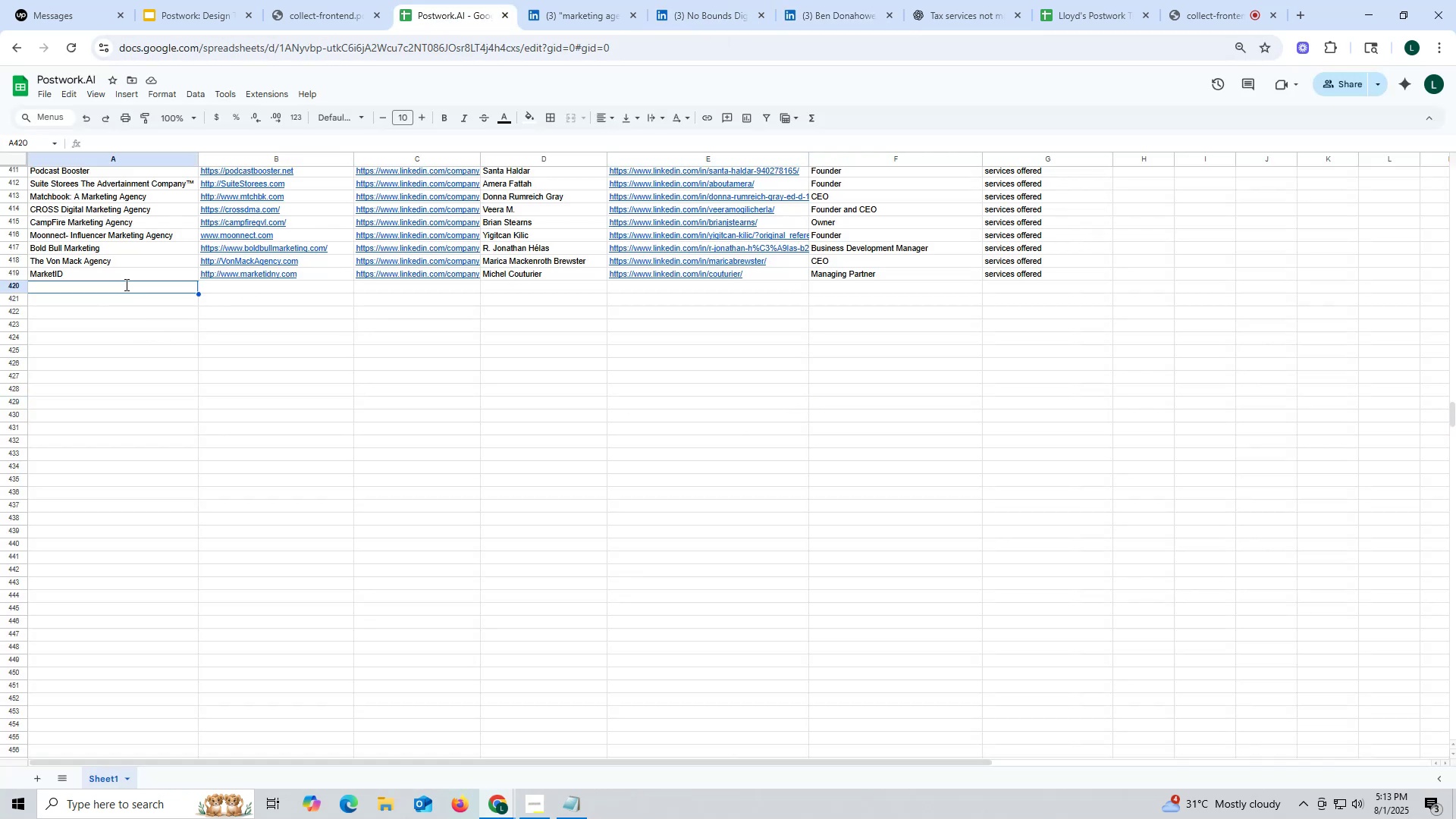 
key(Control+ControlLeft)
 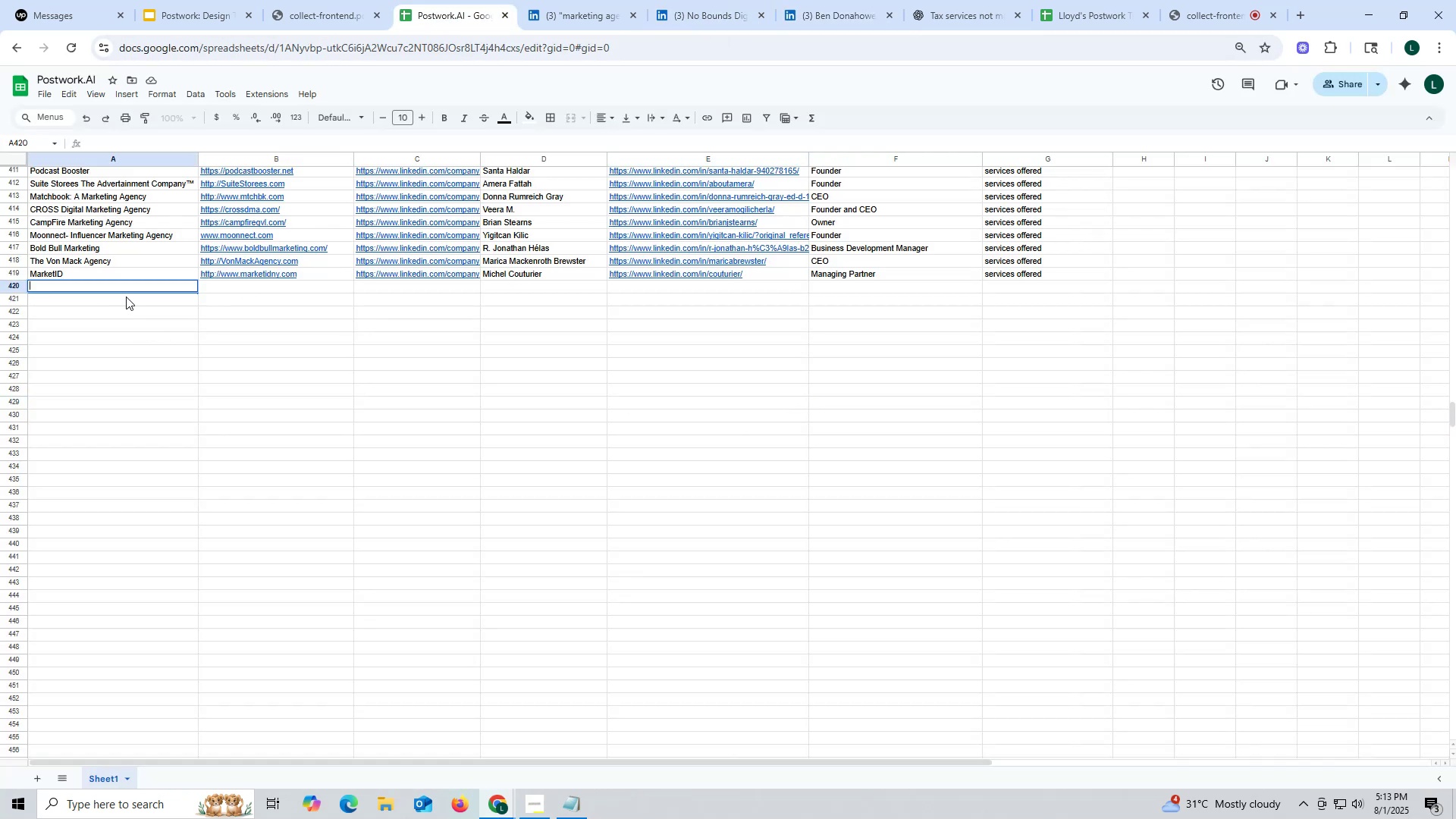 
key(Control+V)
 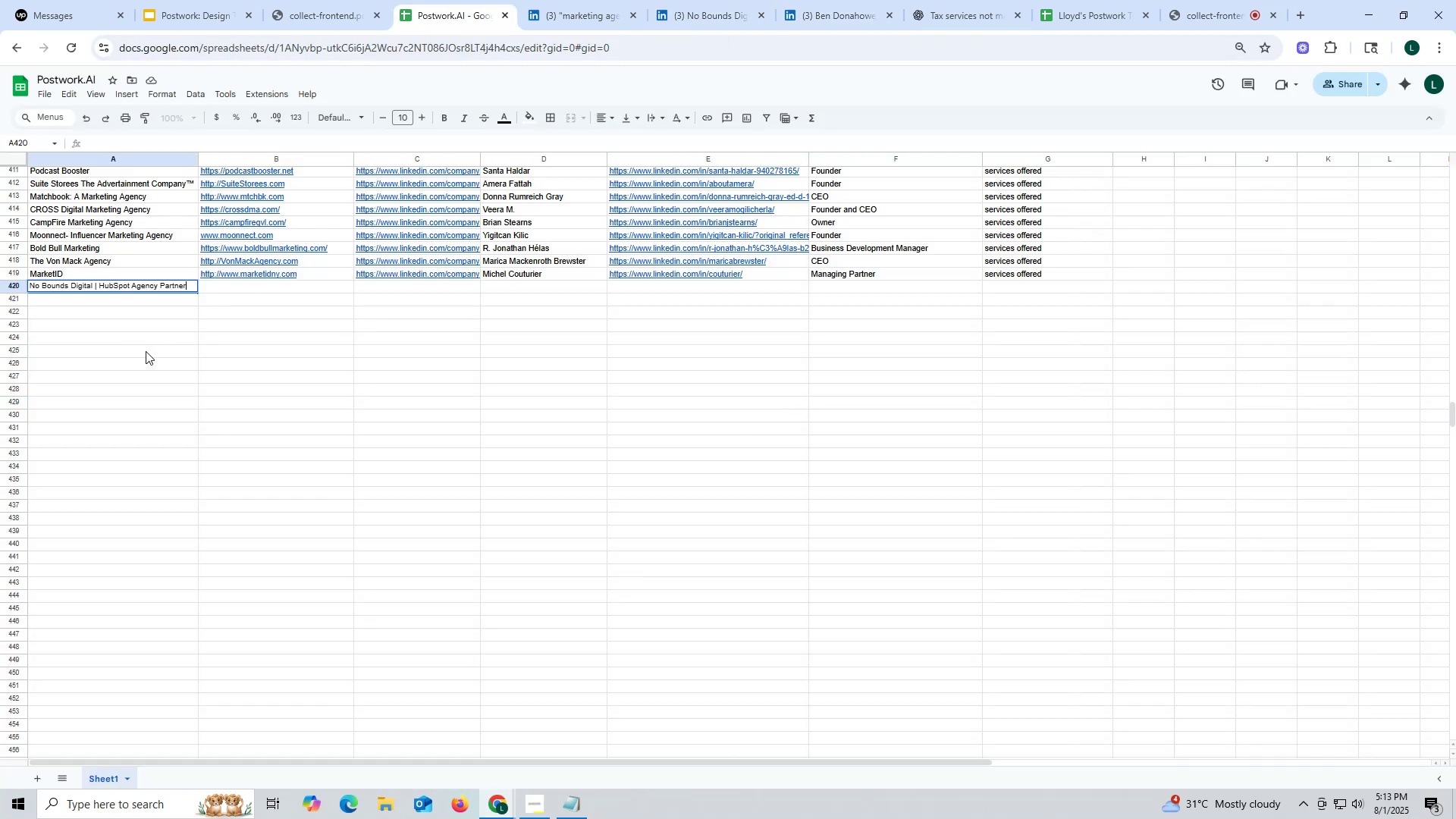 
triple_click([146, 351])
 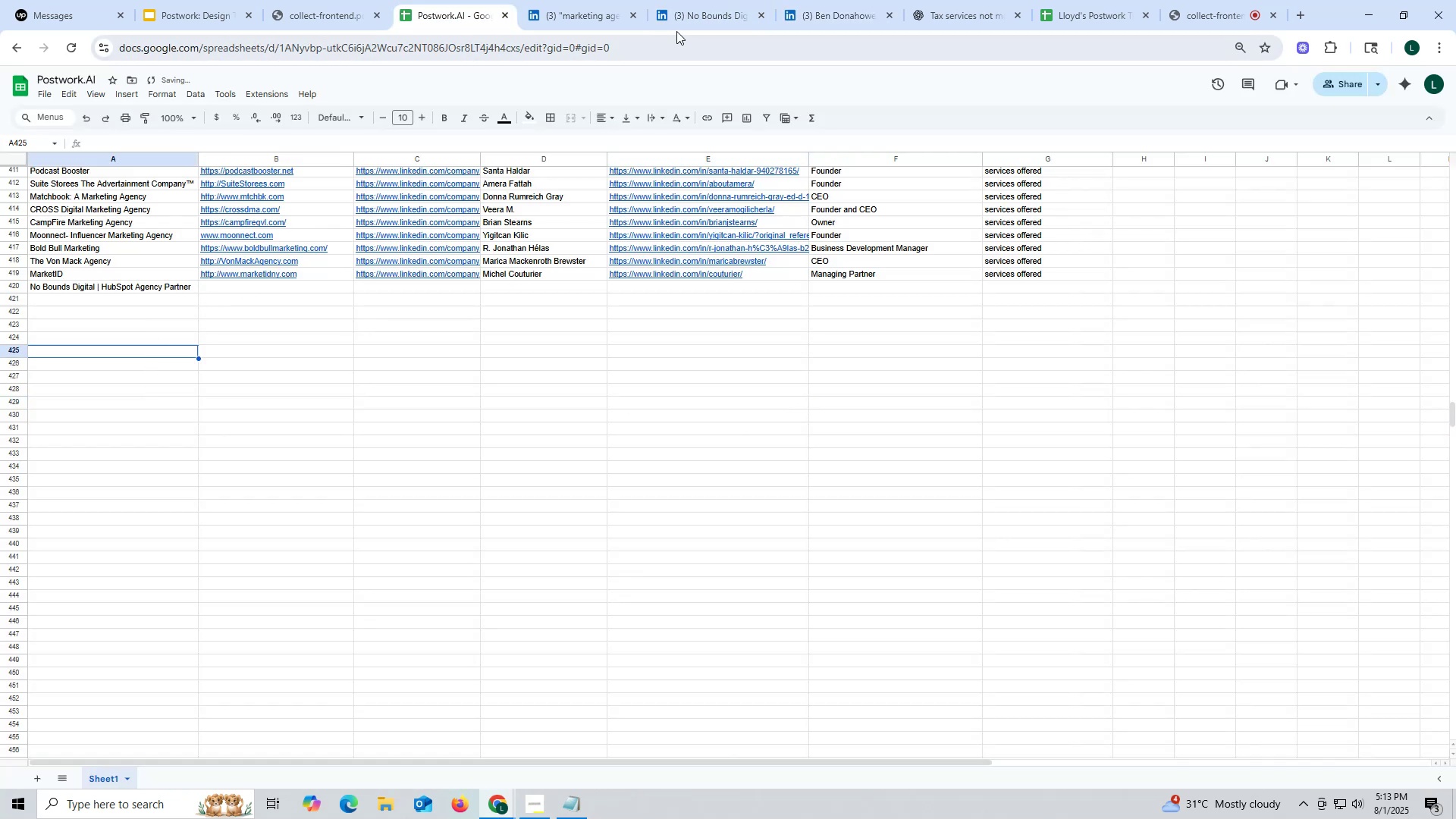 
left_click([708, 18])
 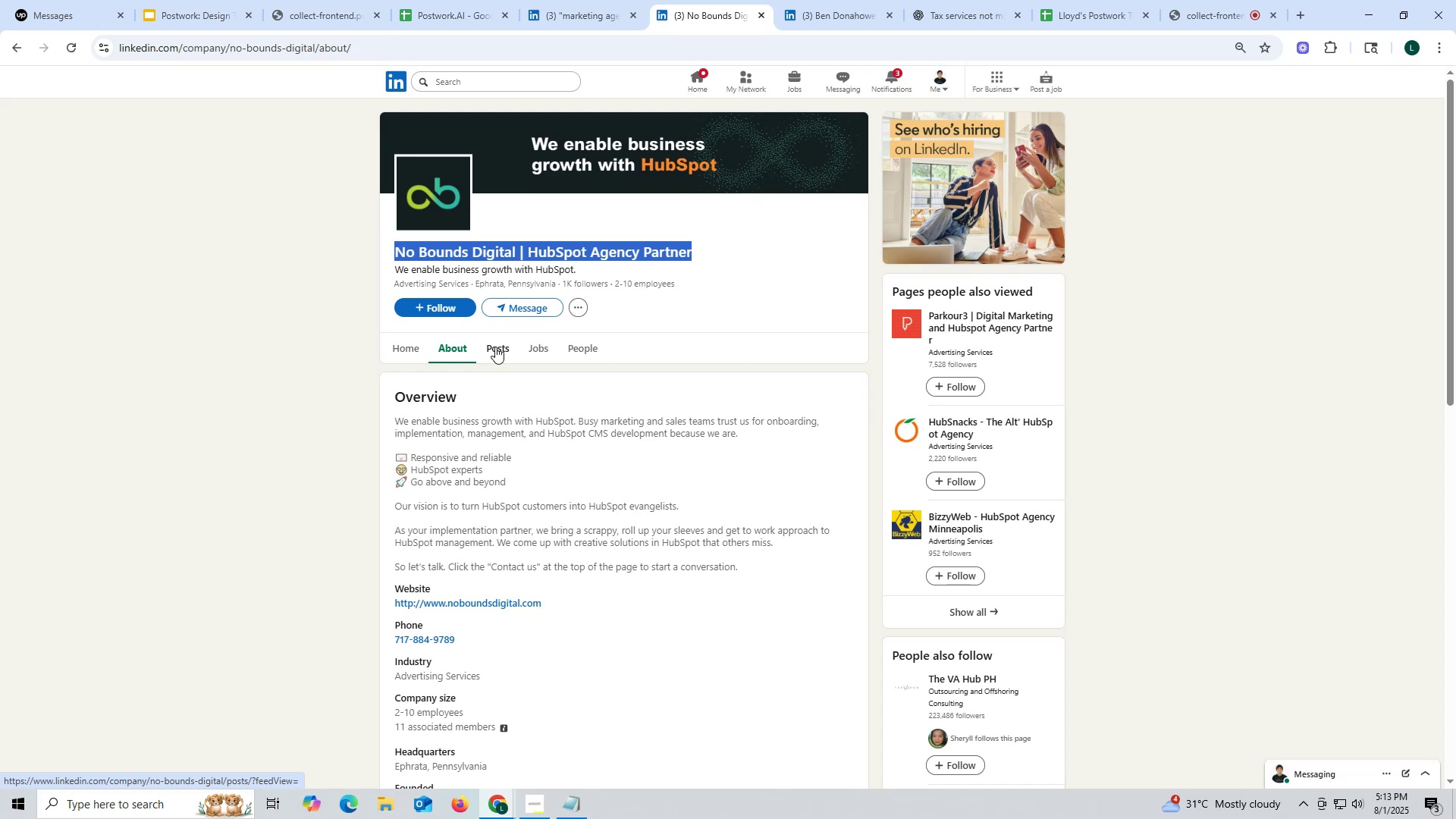 
scroll: coordinate [447, 463], scroll_direction: down, amount: 1.0
 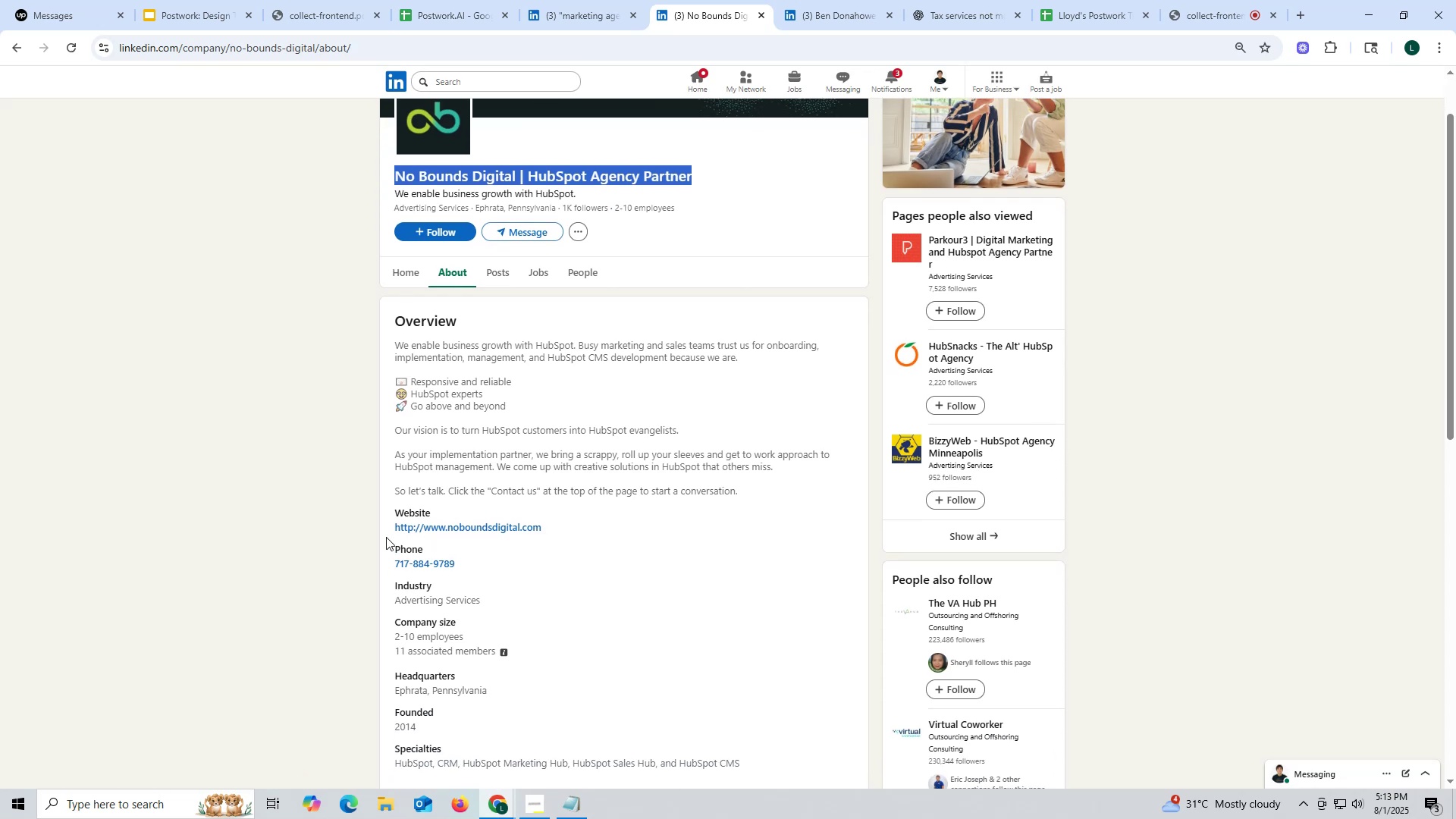 
left_click_drag(start_coordinate=[388, 524], to_coordinate=[607, 525])
 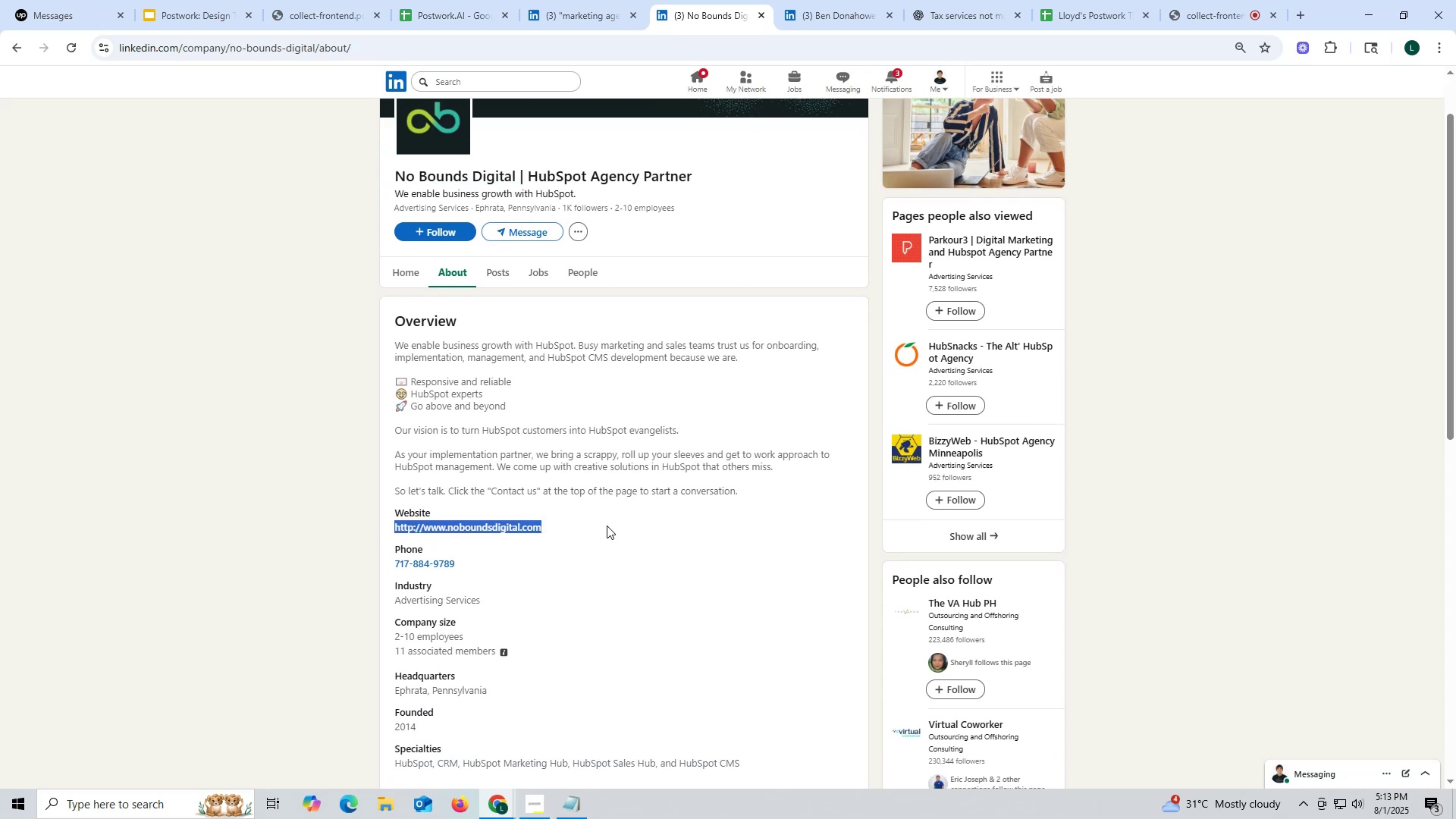 
key(Control+ControlLeft)
 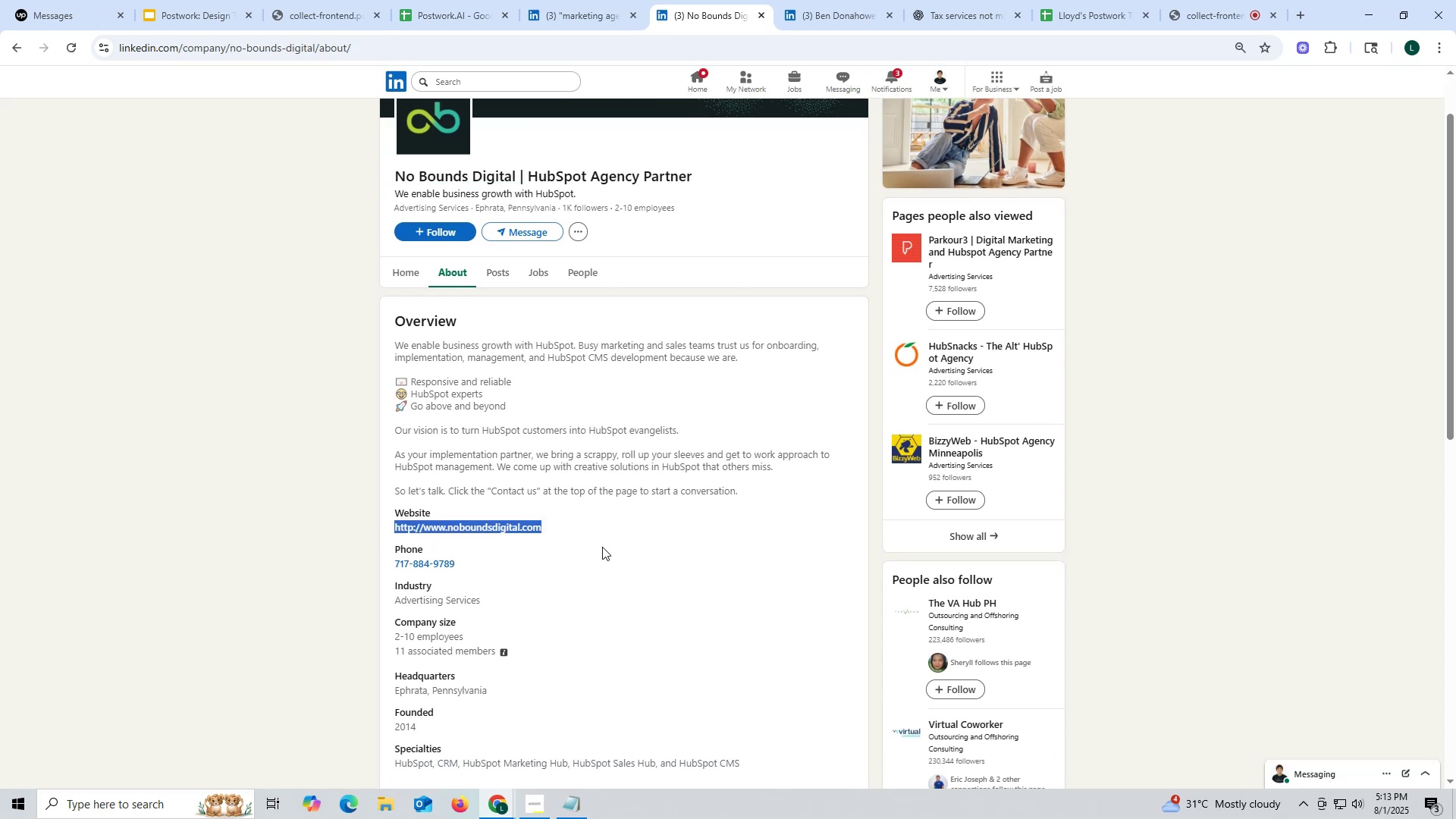 
key(Control+C)
 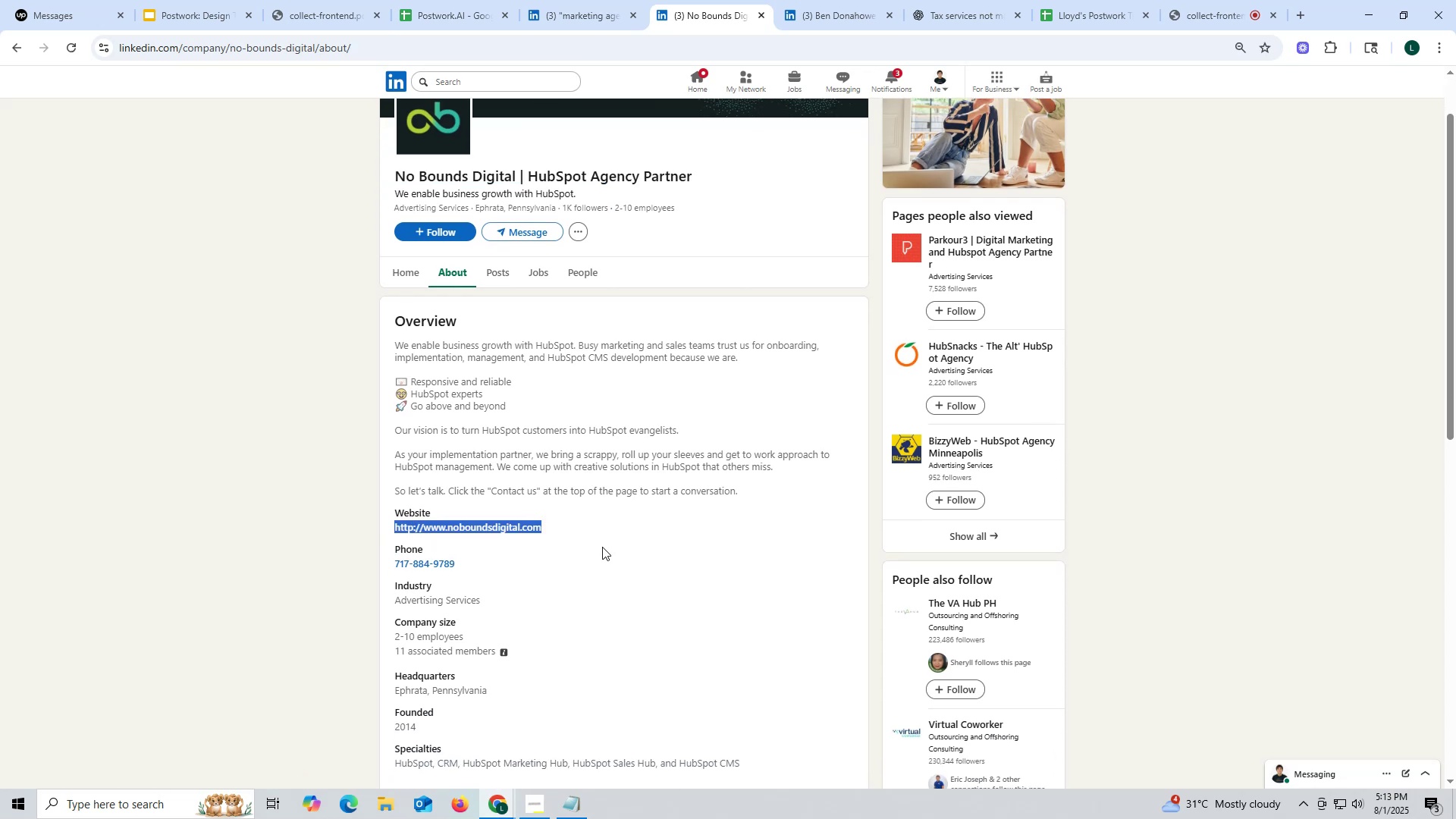 
key(Control+ControlLeft)
 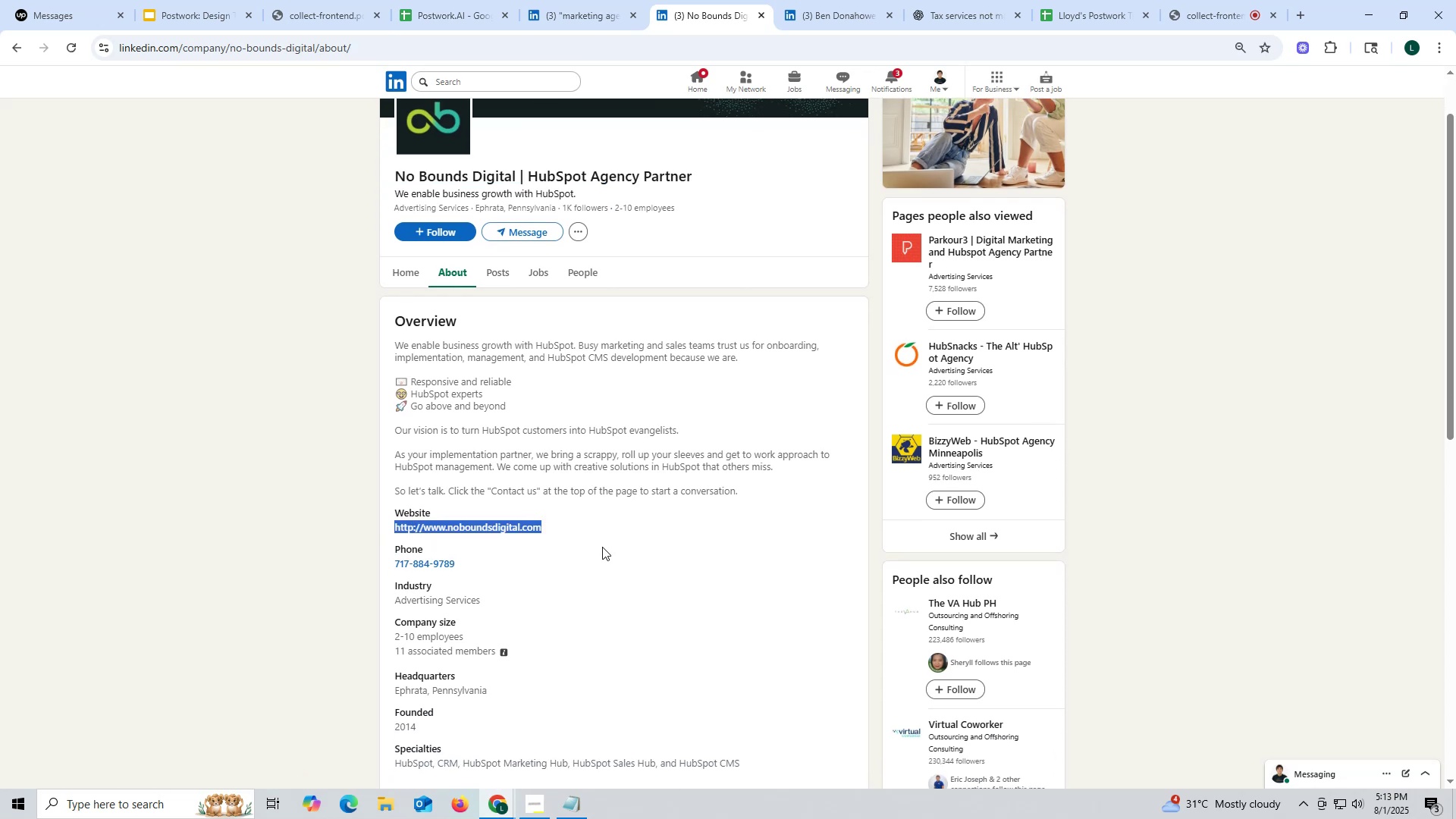 
key(Control+C)
 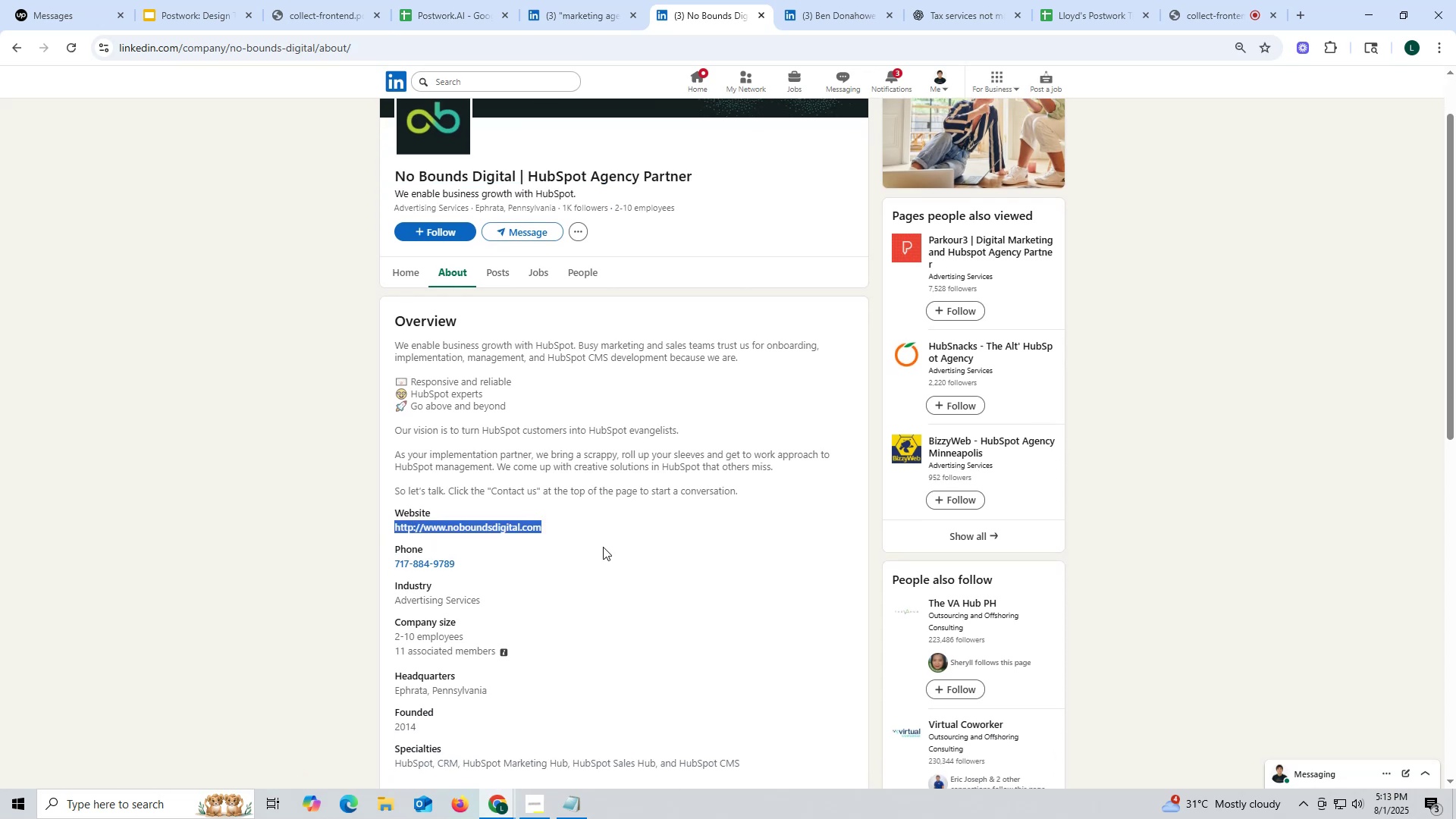 
key(Control+ControlLeft)
 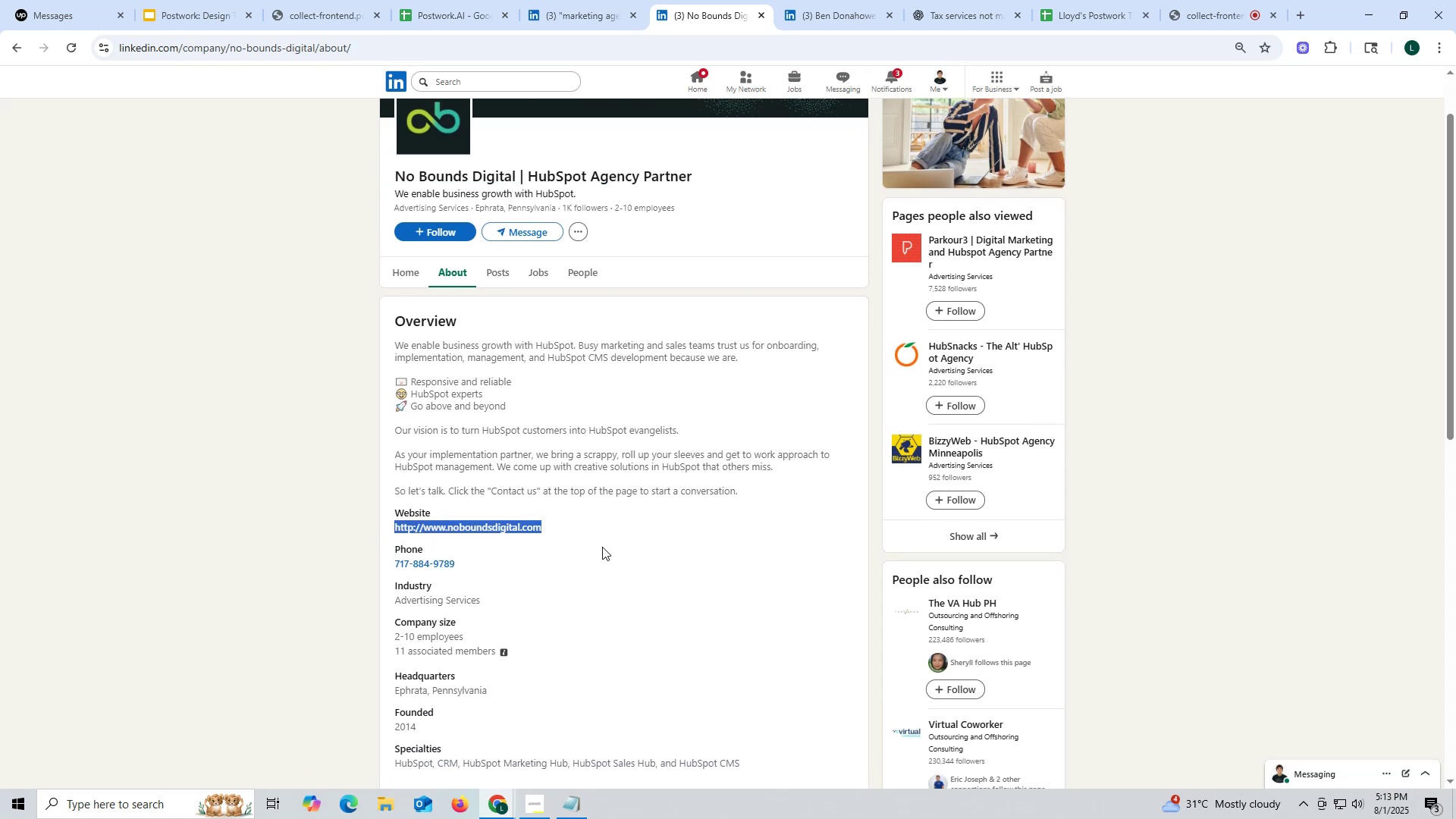 
key(Control+C)
 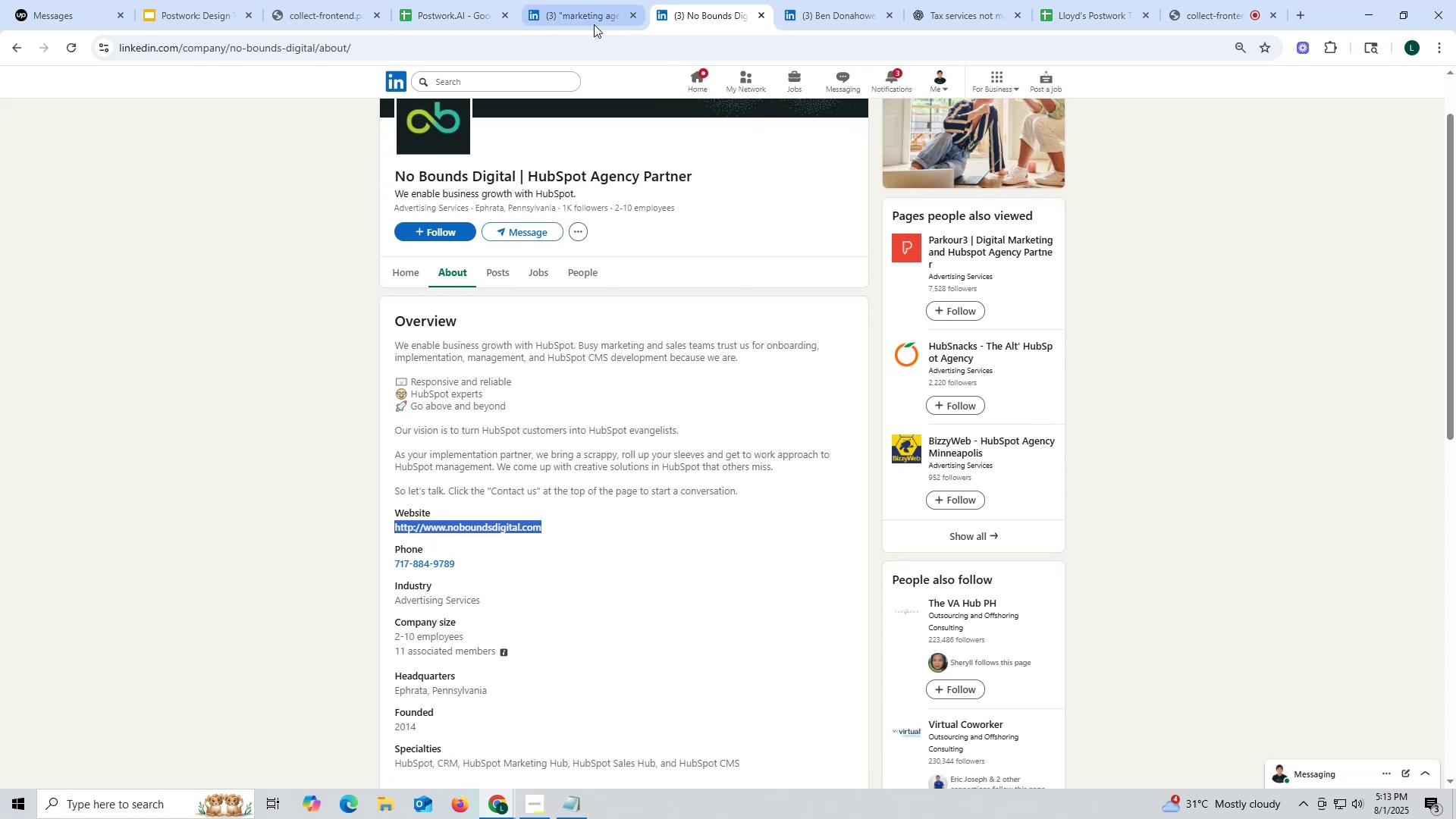 
left_click([578, 14])
 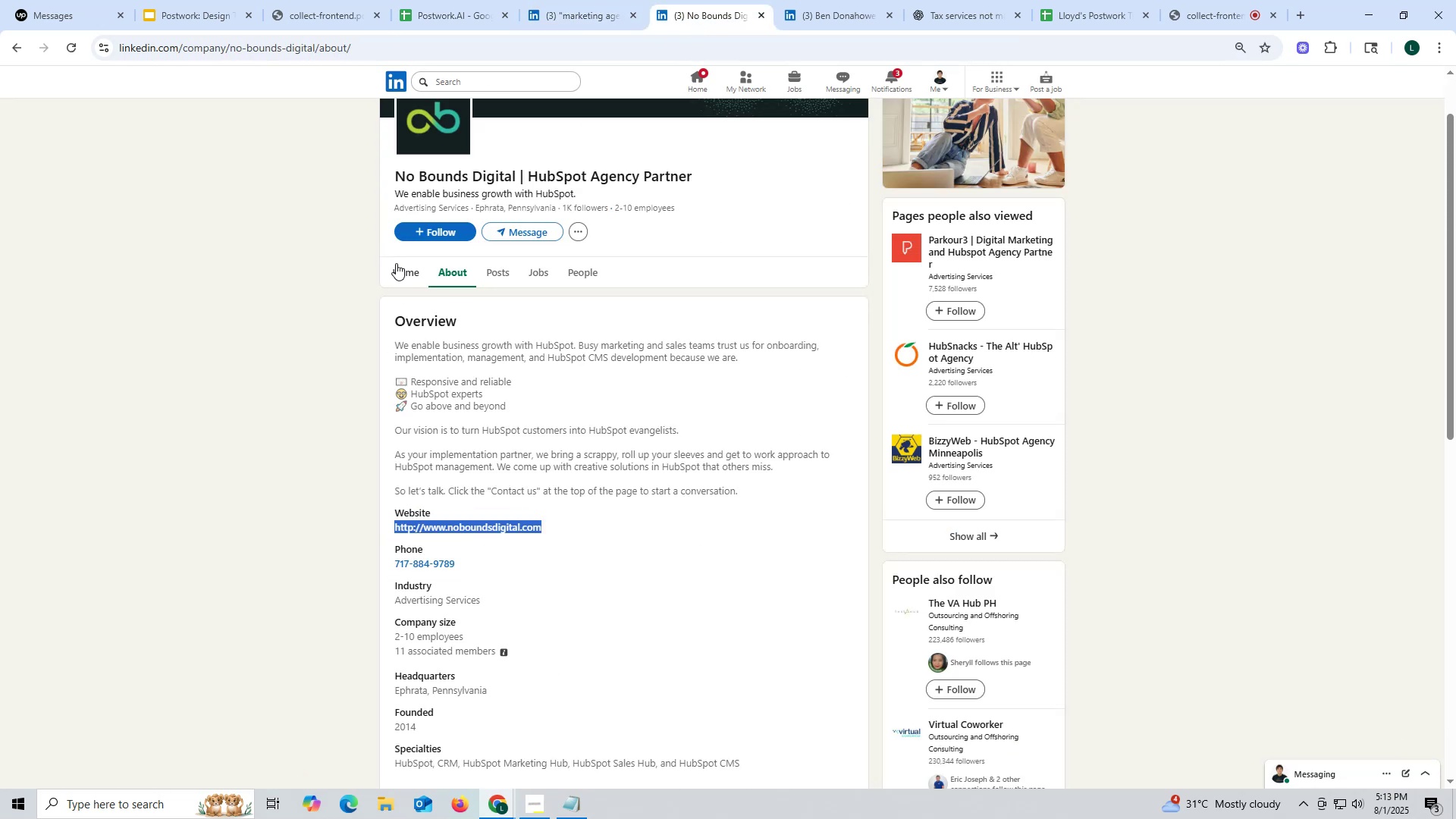 
left_click([431, 8])
 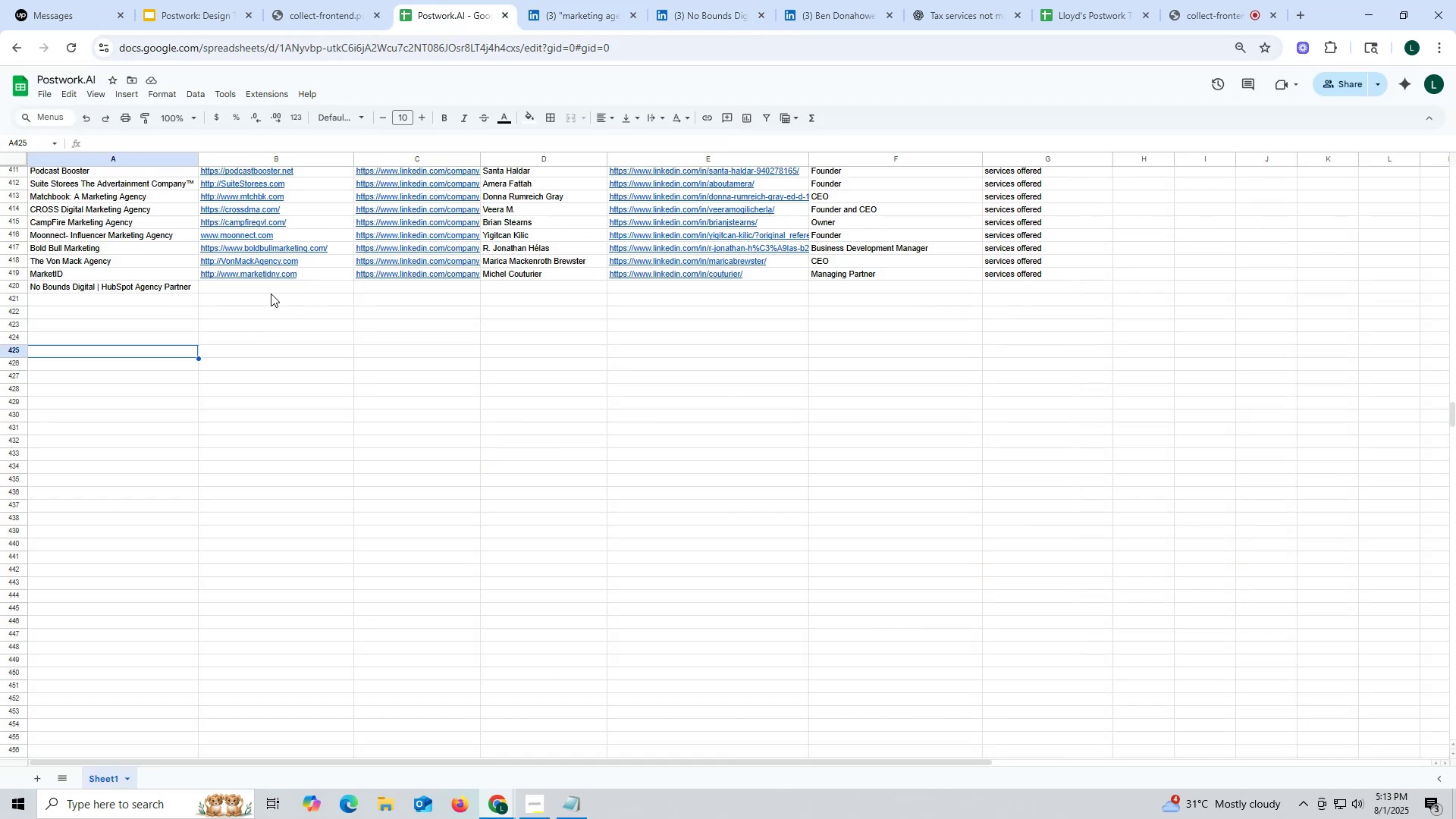 
double_click([271, 288])
 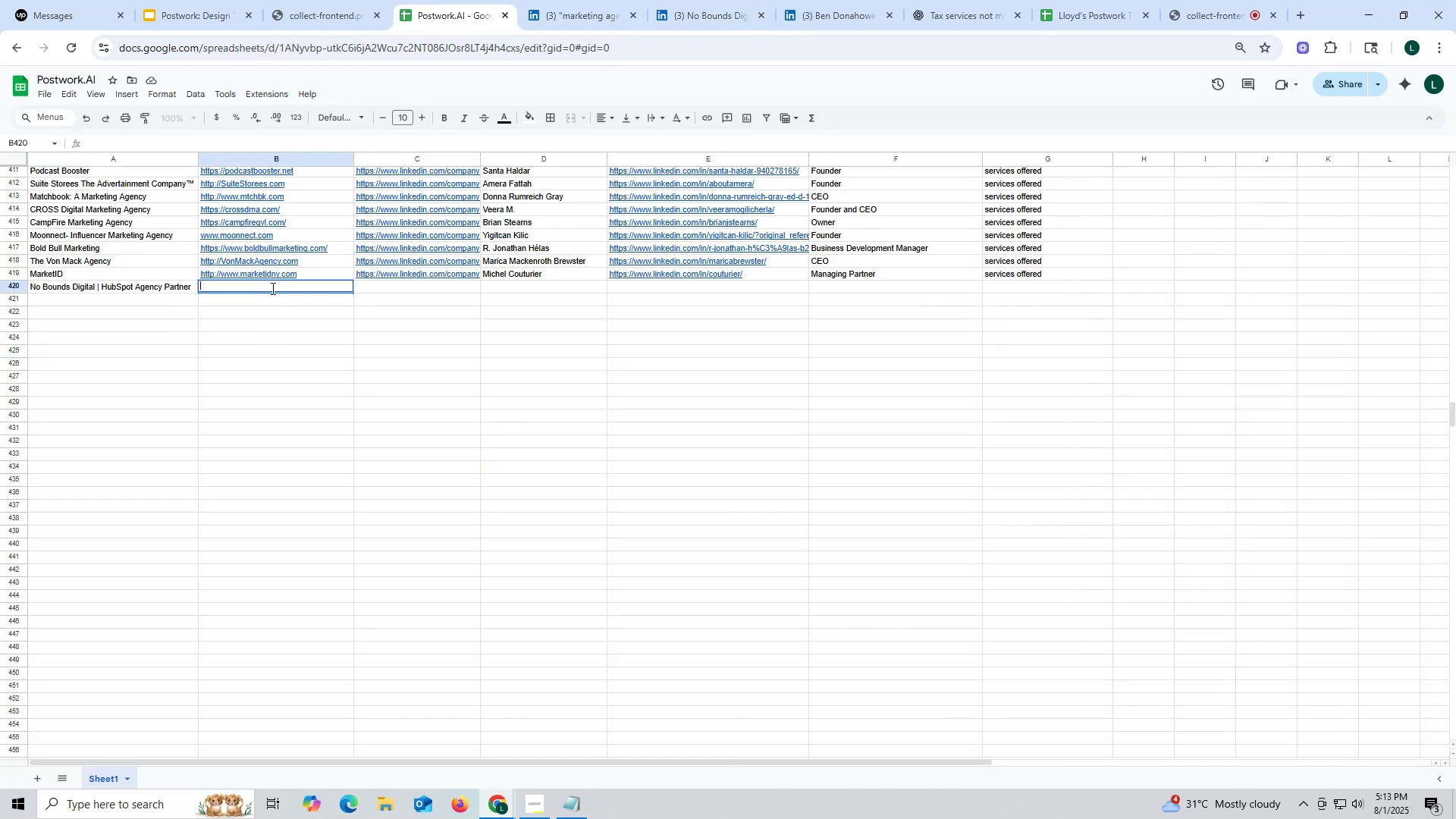 
key(Control+ControlLeft)
 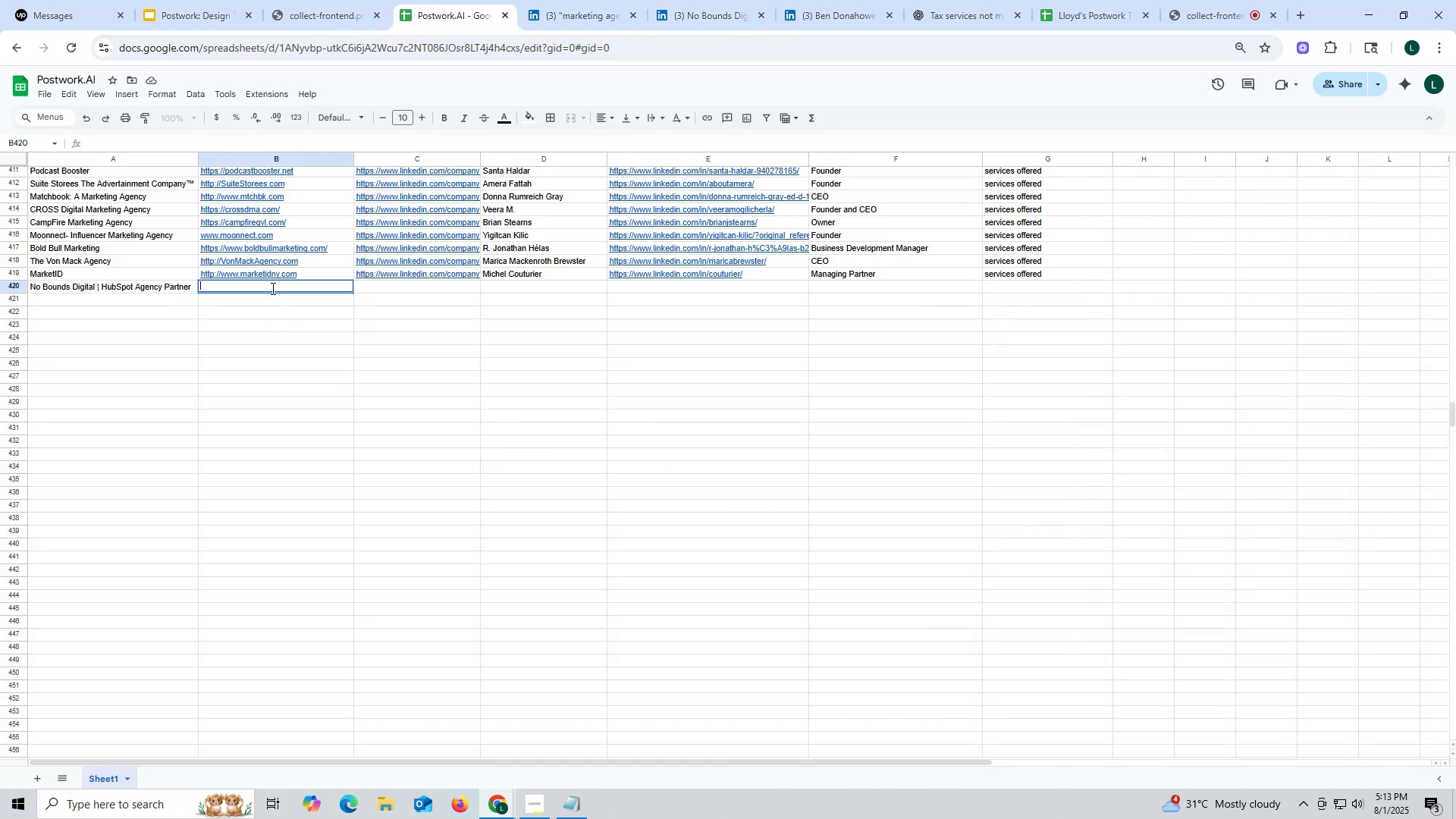 
key(Control+V)
 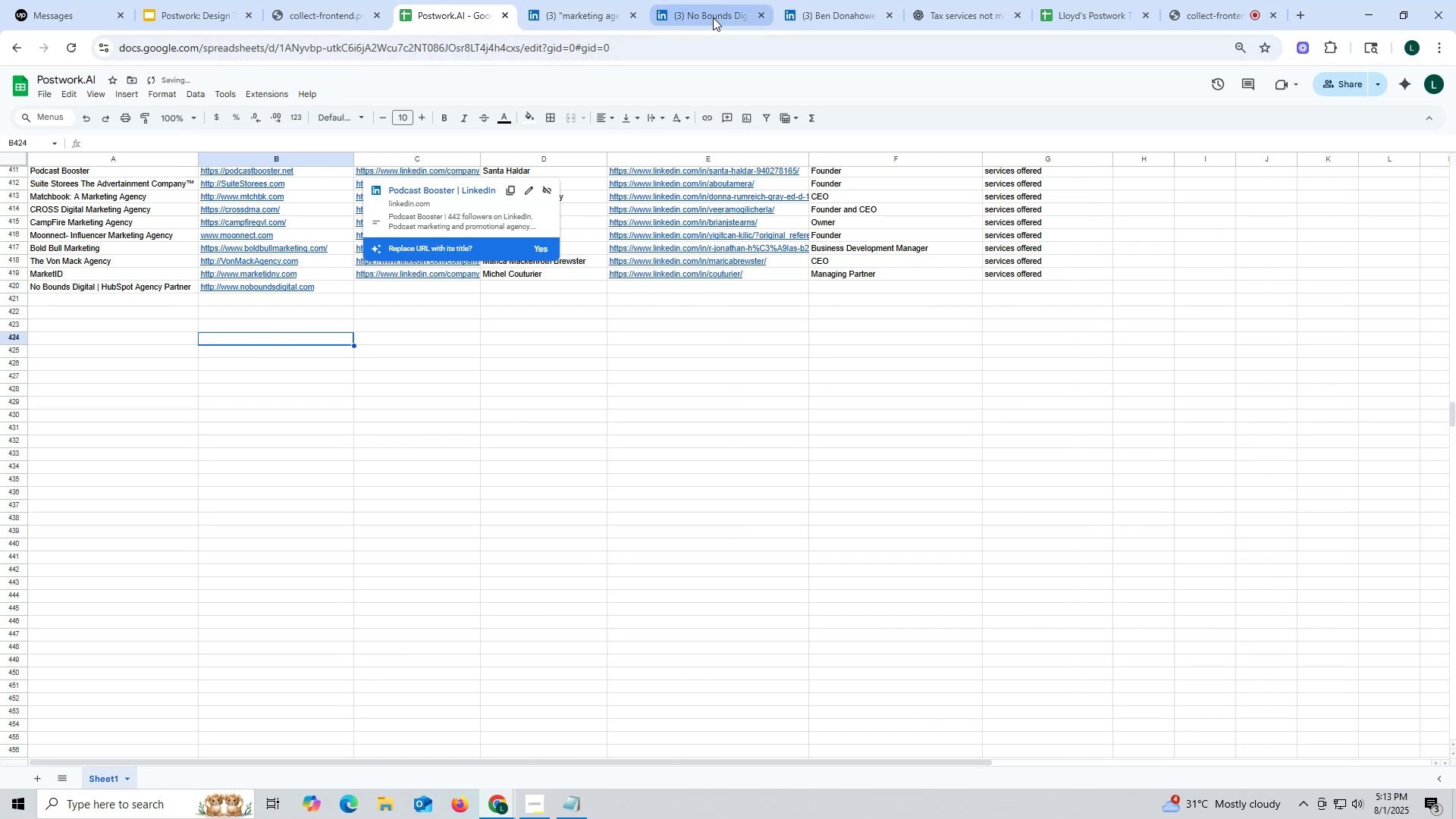 
left_click([701, 17])
 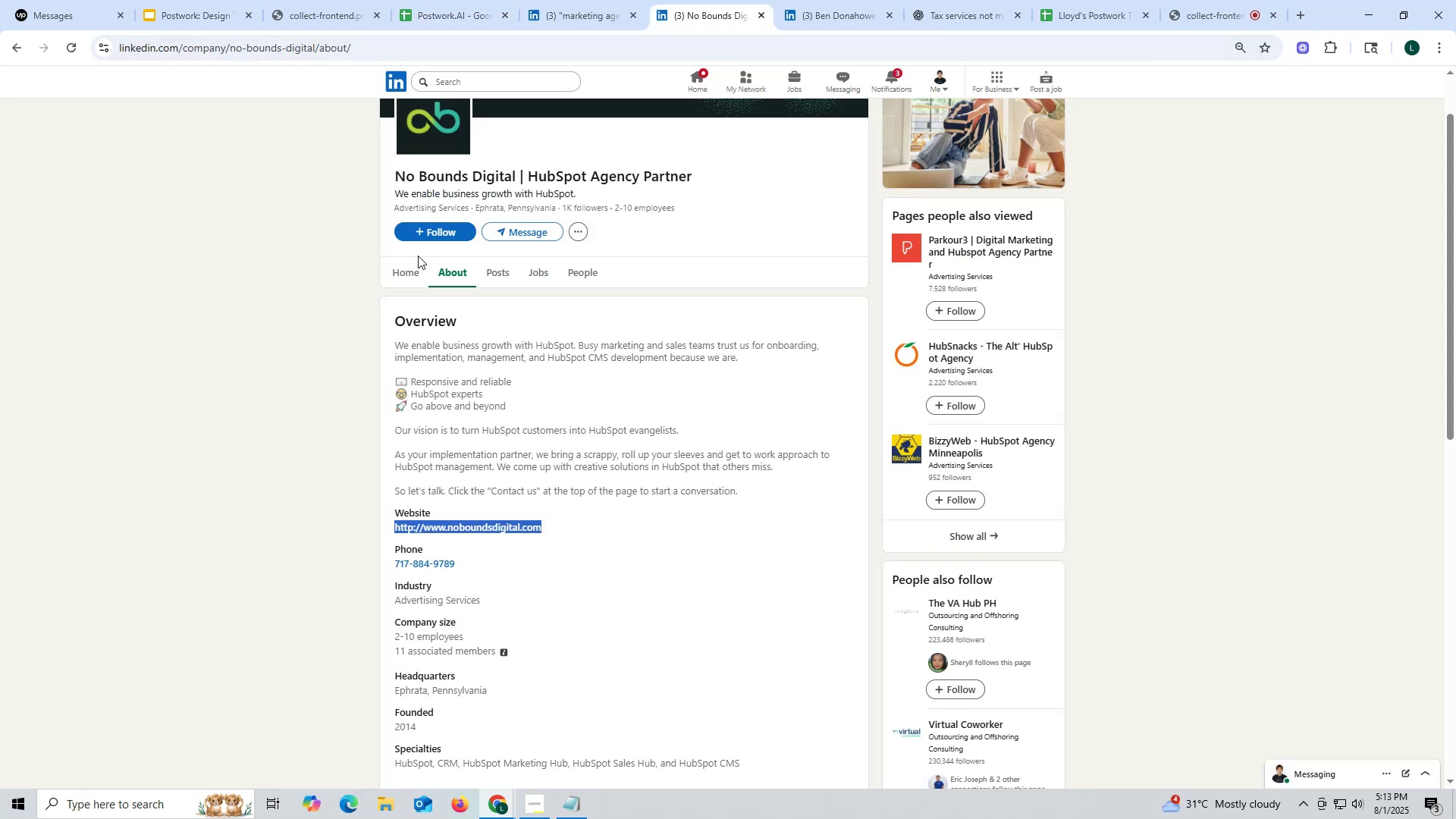 
left_click([407, 278])
 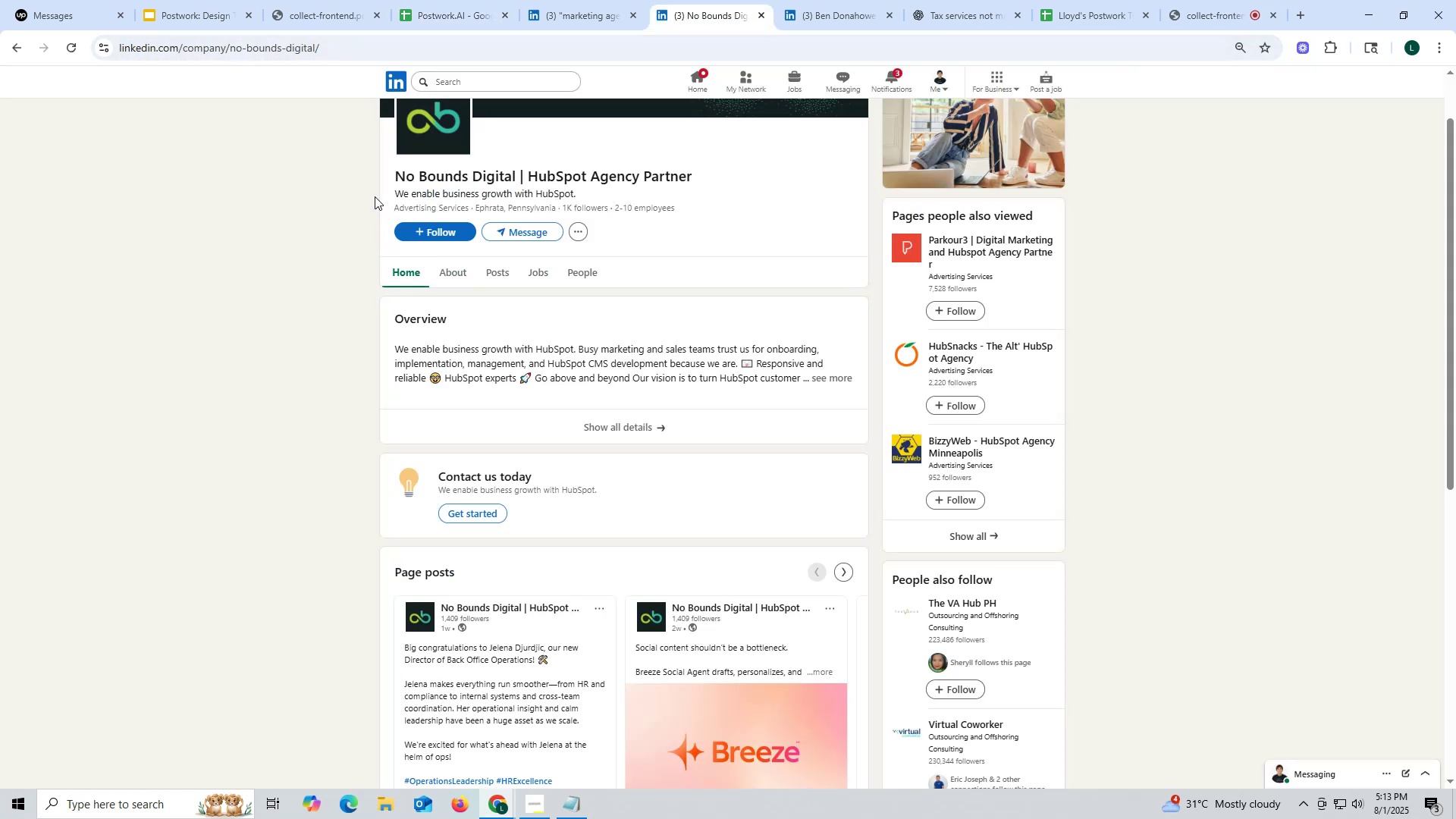 
double_click([286, 49])
 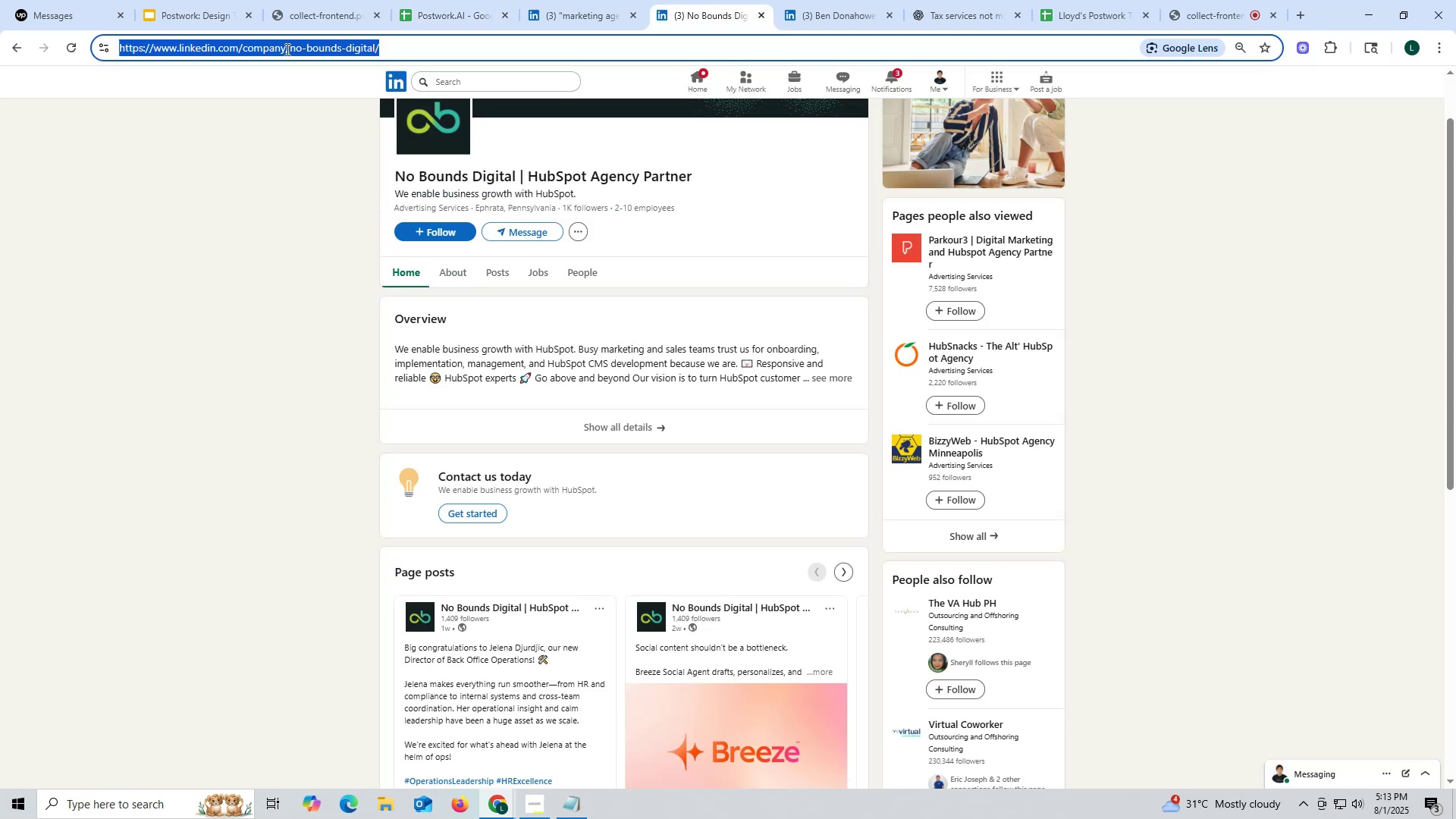 
triple_click([286, 49])
 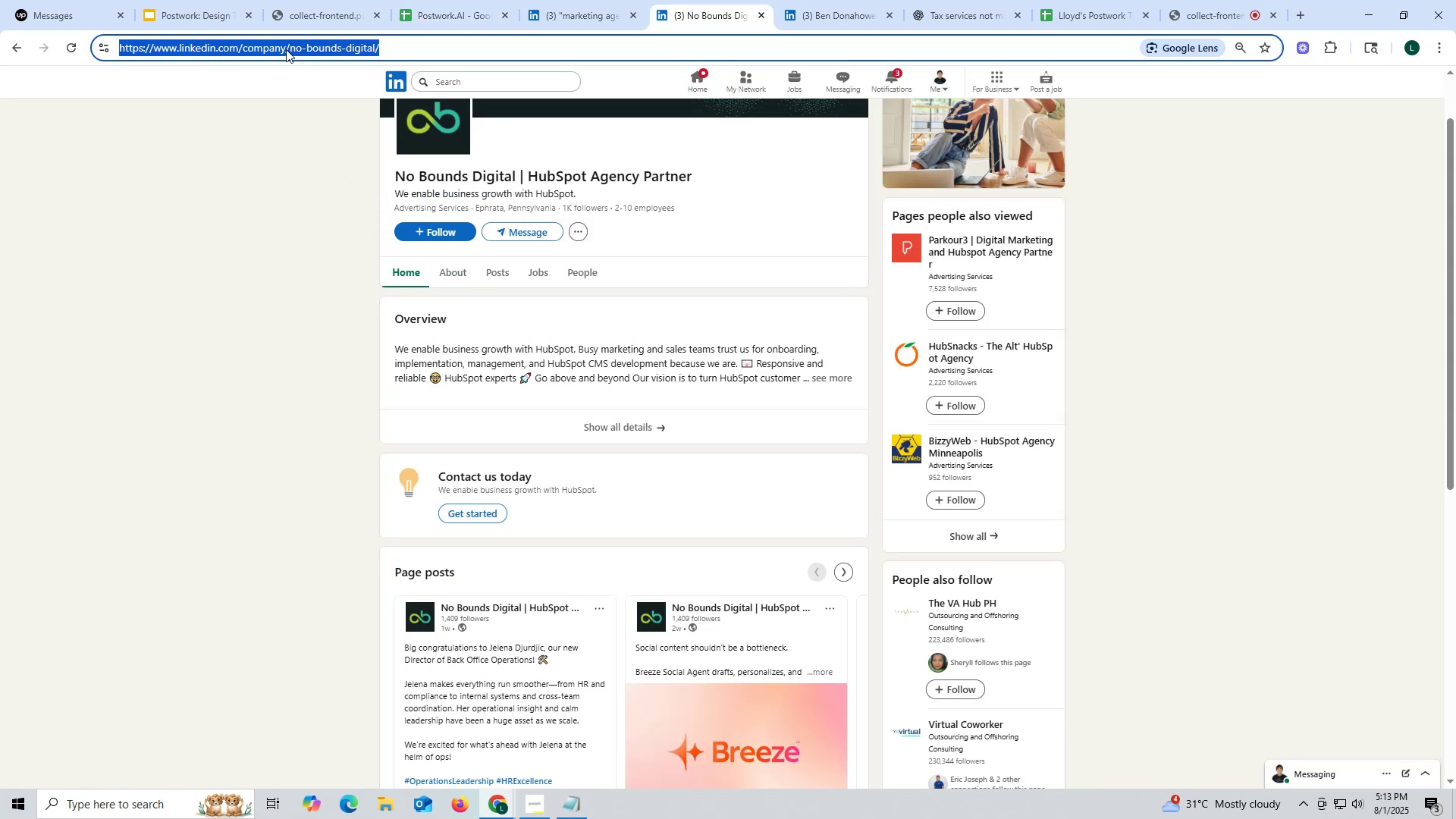 
key(Control+ControlLeft)
 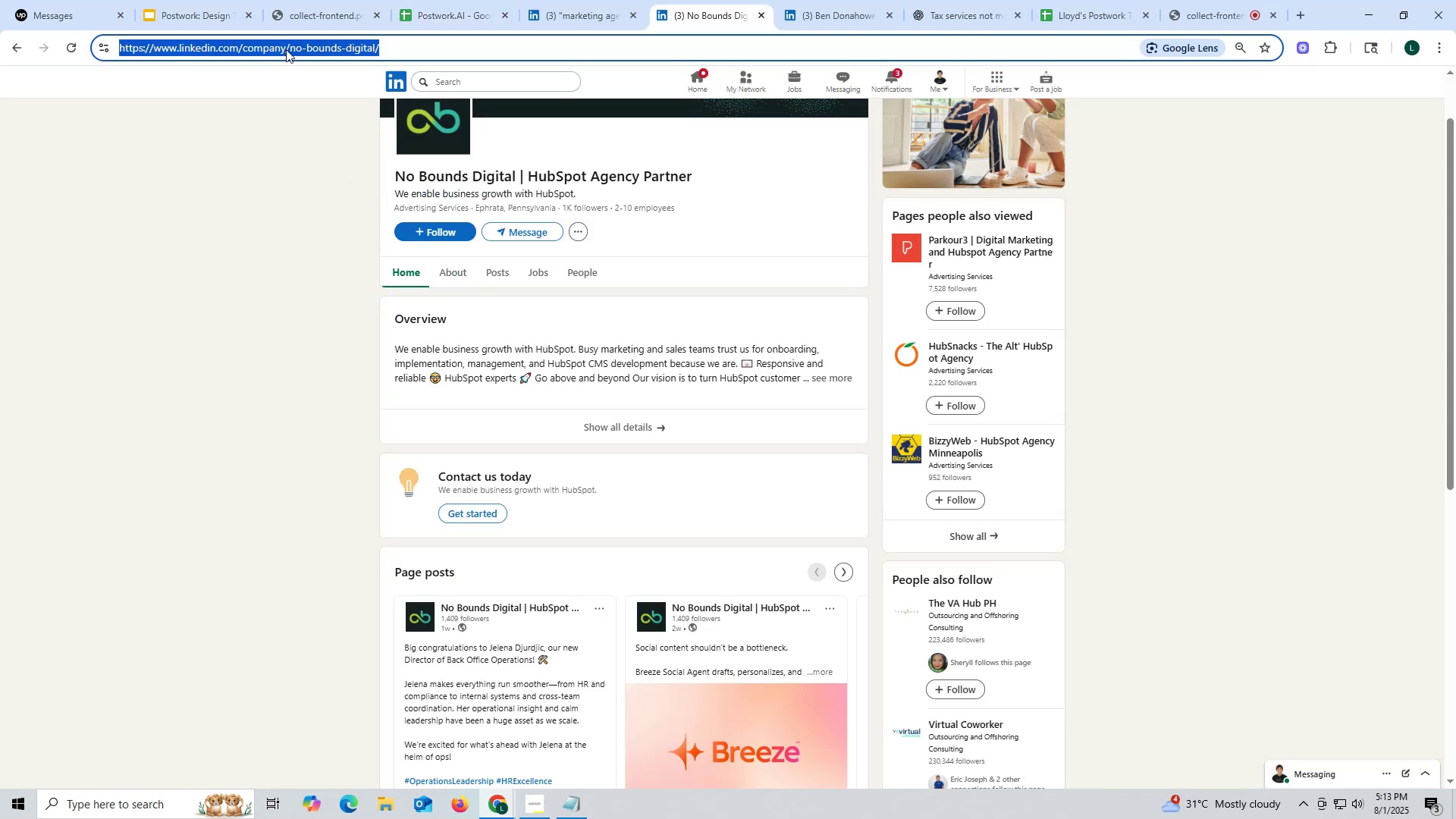 
key(Control+C)
 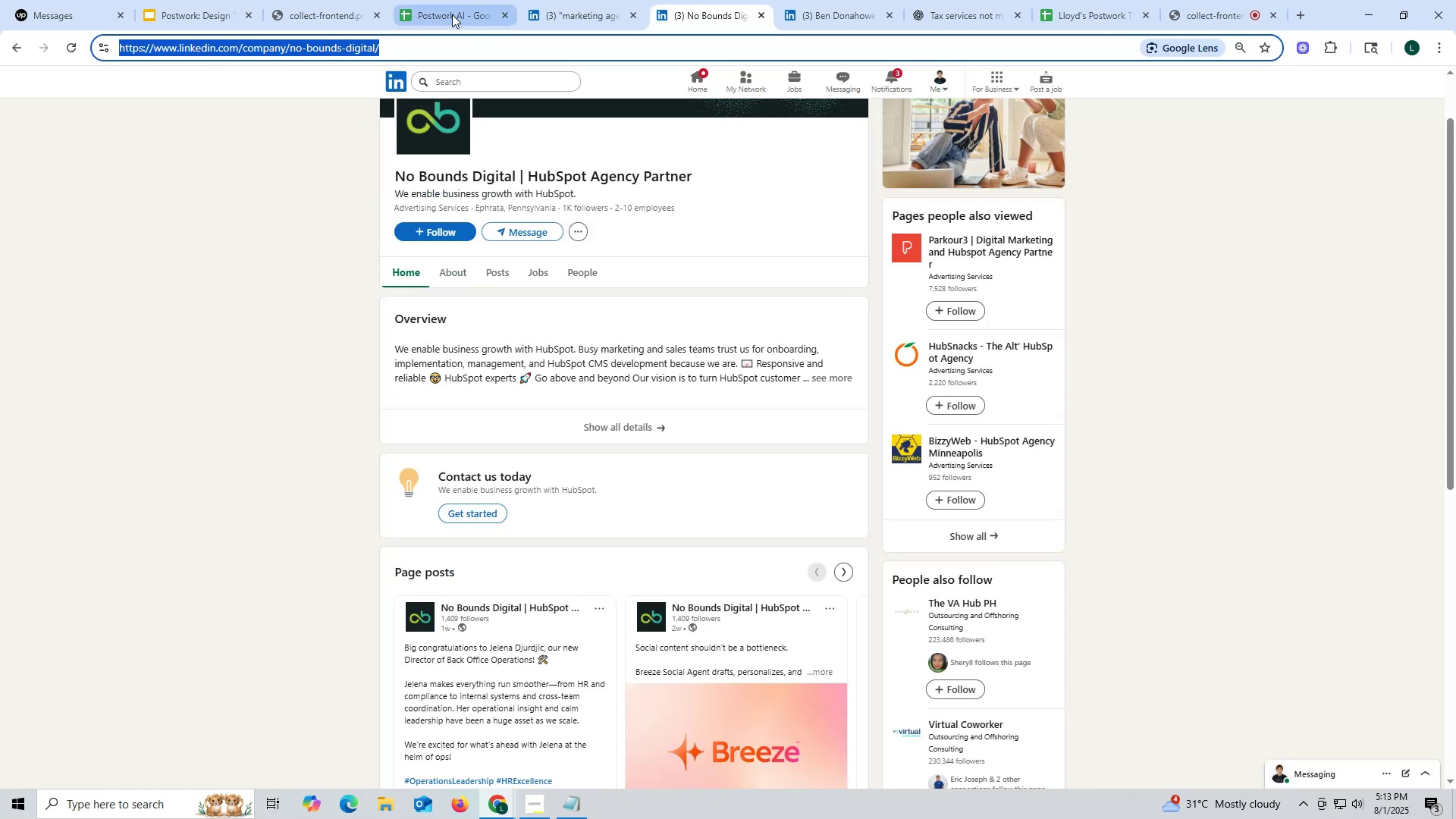 
left_click([451, 14])
 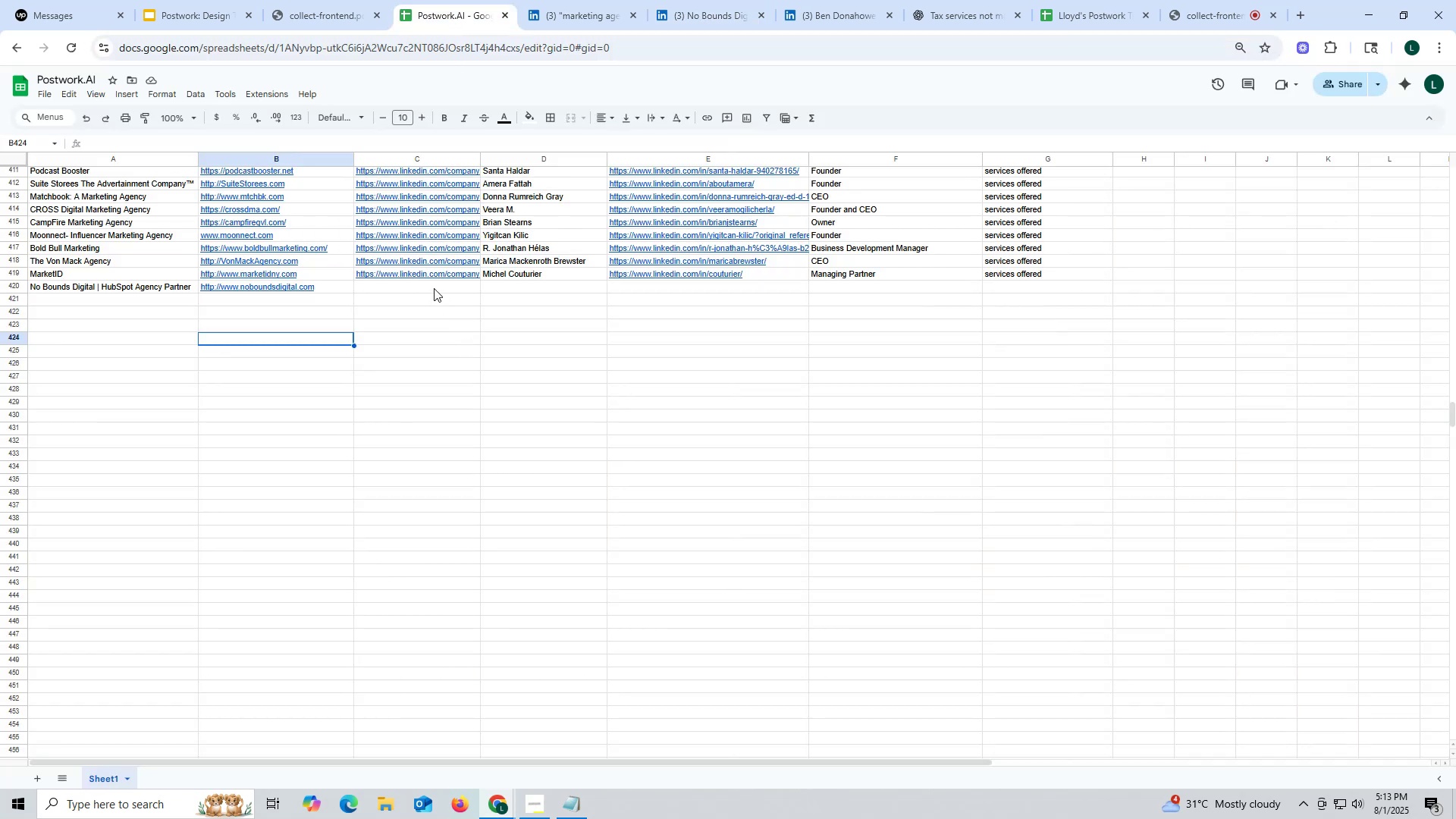 
double_click([434, 288])
 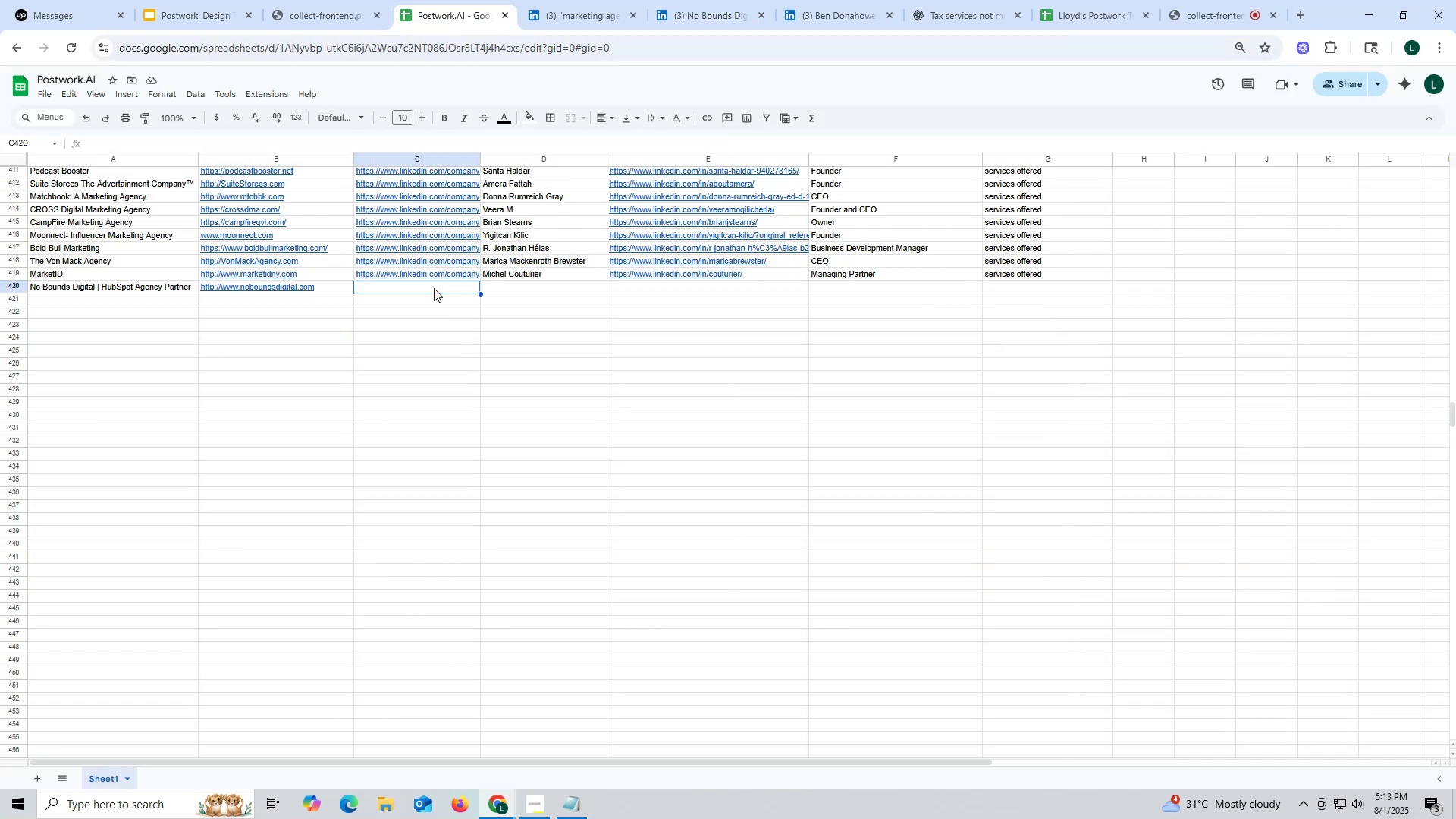 
key(Control+ControlLeft)
 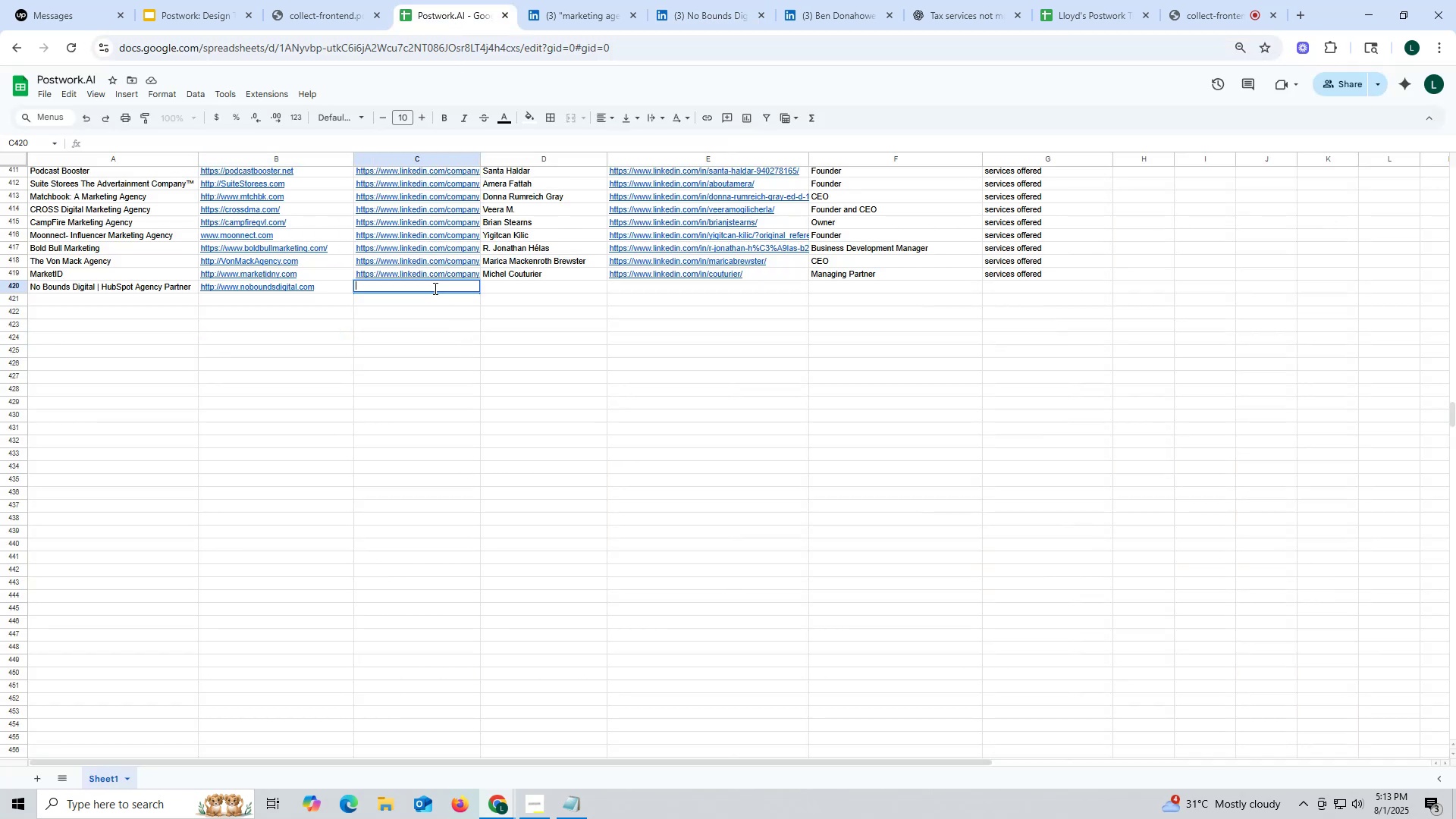 
key(Control+V)
 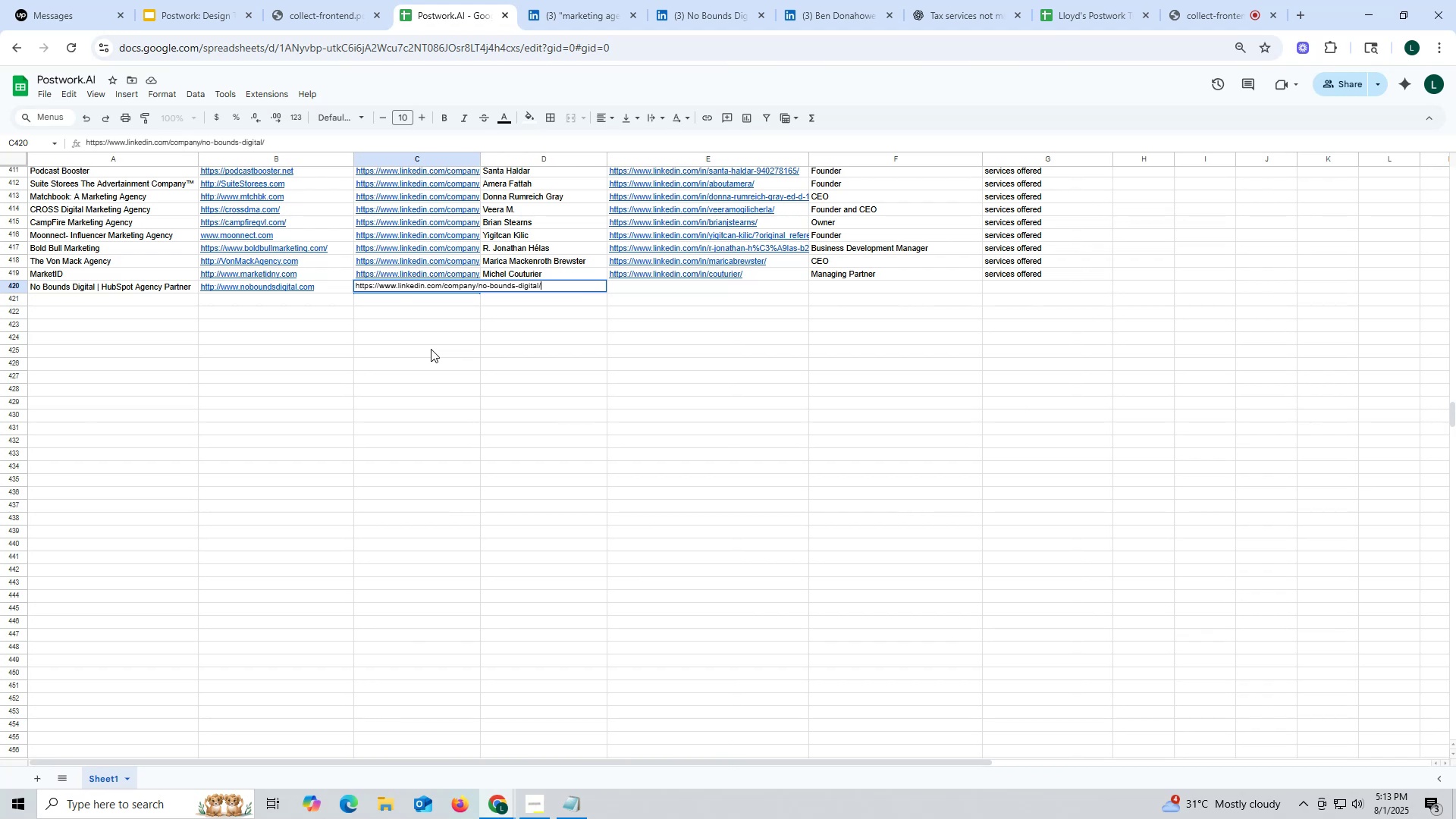 
triple_click([431, 349])
 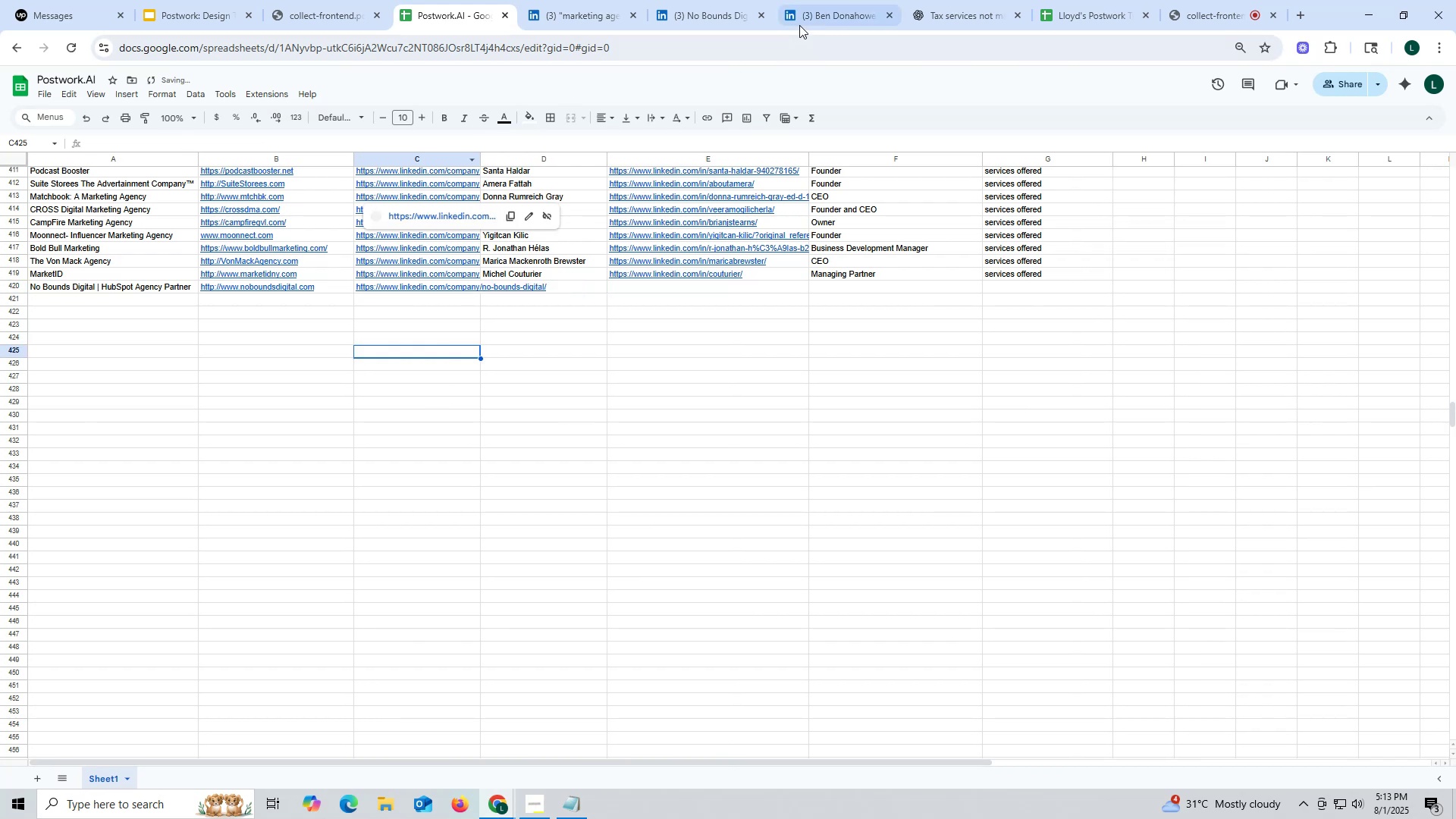 
left_click([816, 11])
 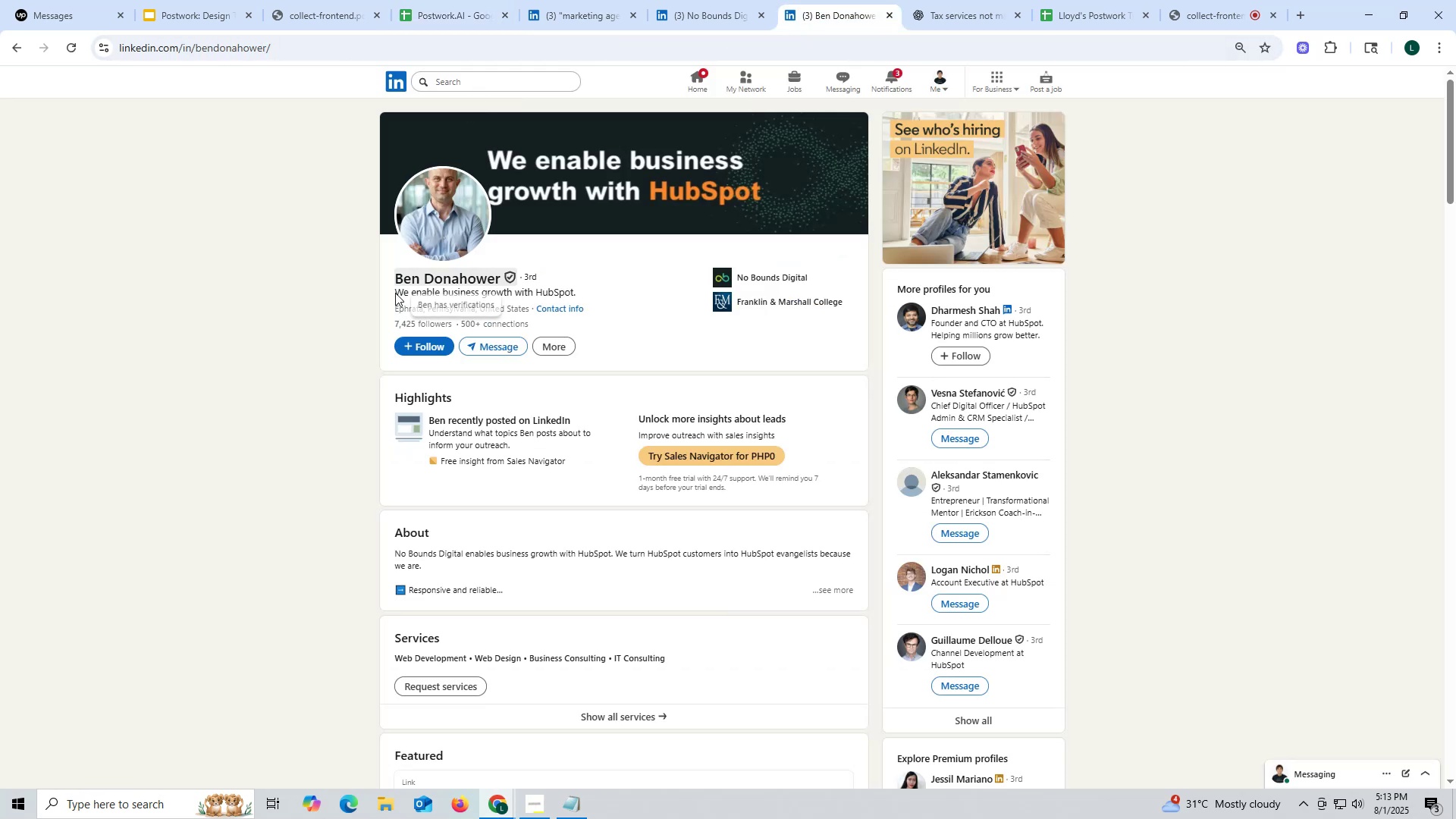 
left_click_drag(start_coordinate=[376, 278], to_coordinate=[500, 273])
 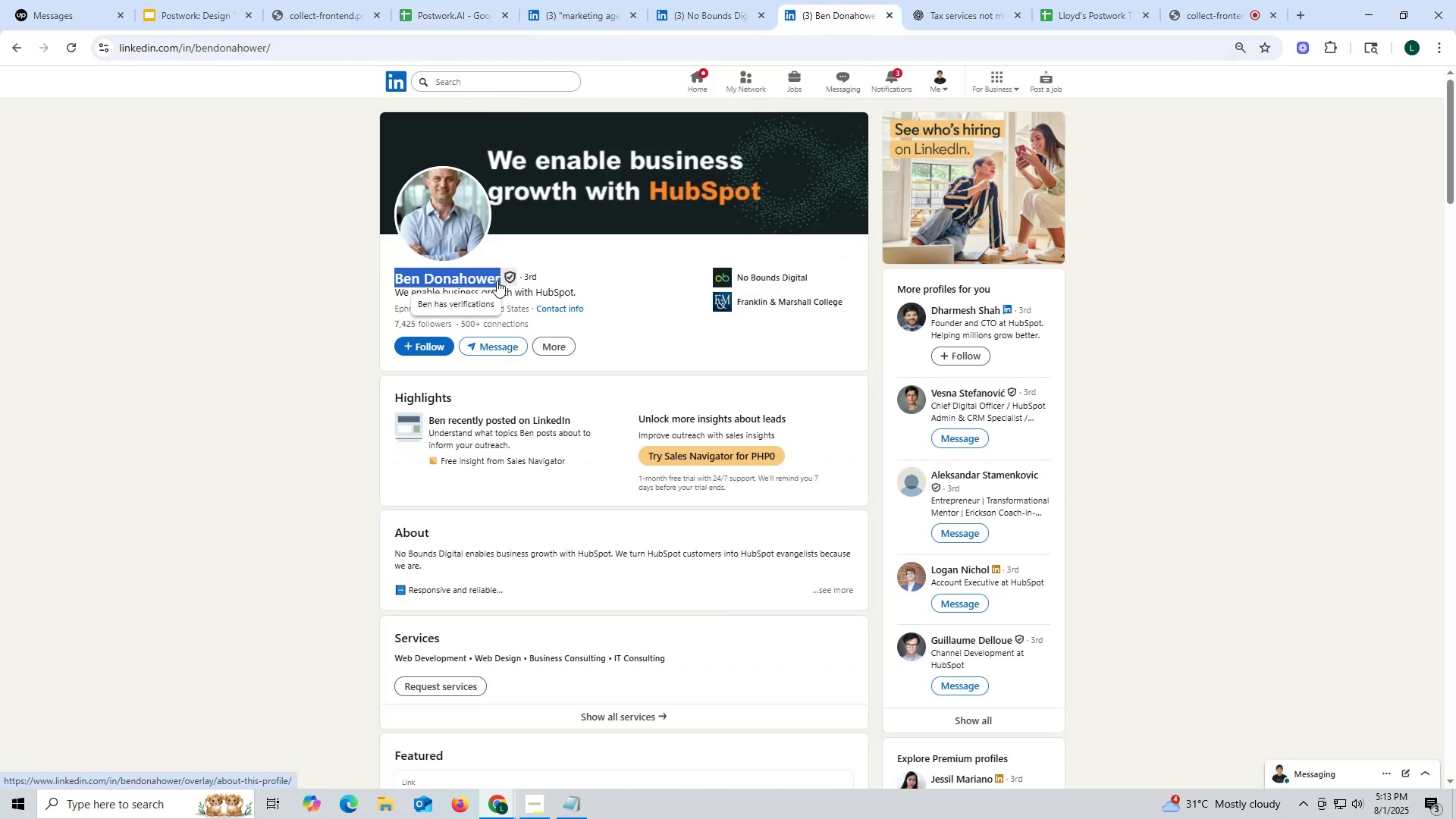 
key(Control+ControlLeft)
 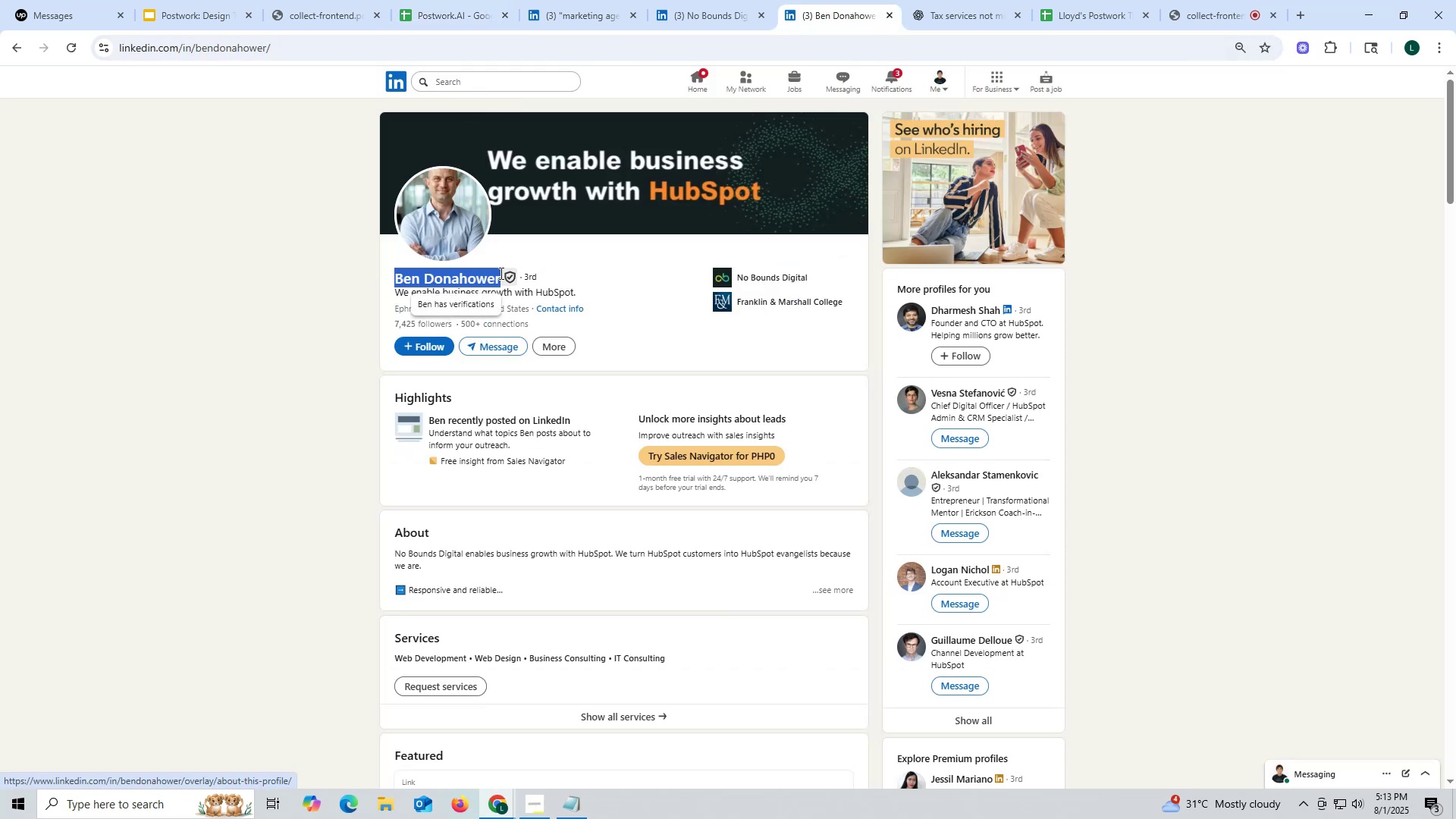 
key(Control+C)
 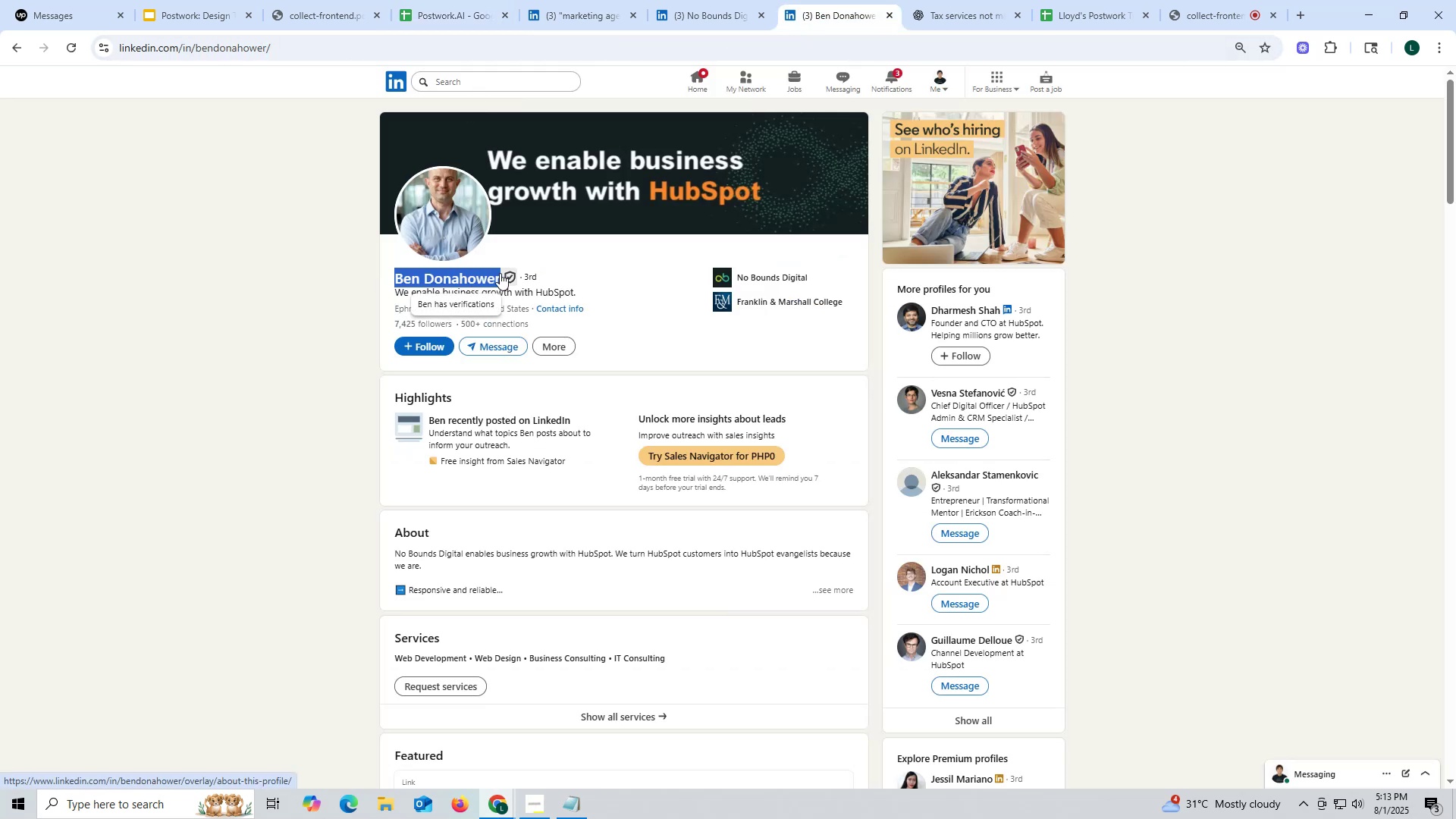 
key(Control+ControlLeft)
 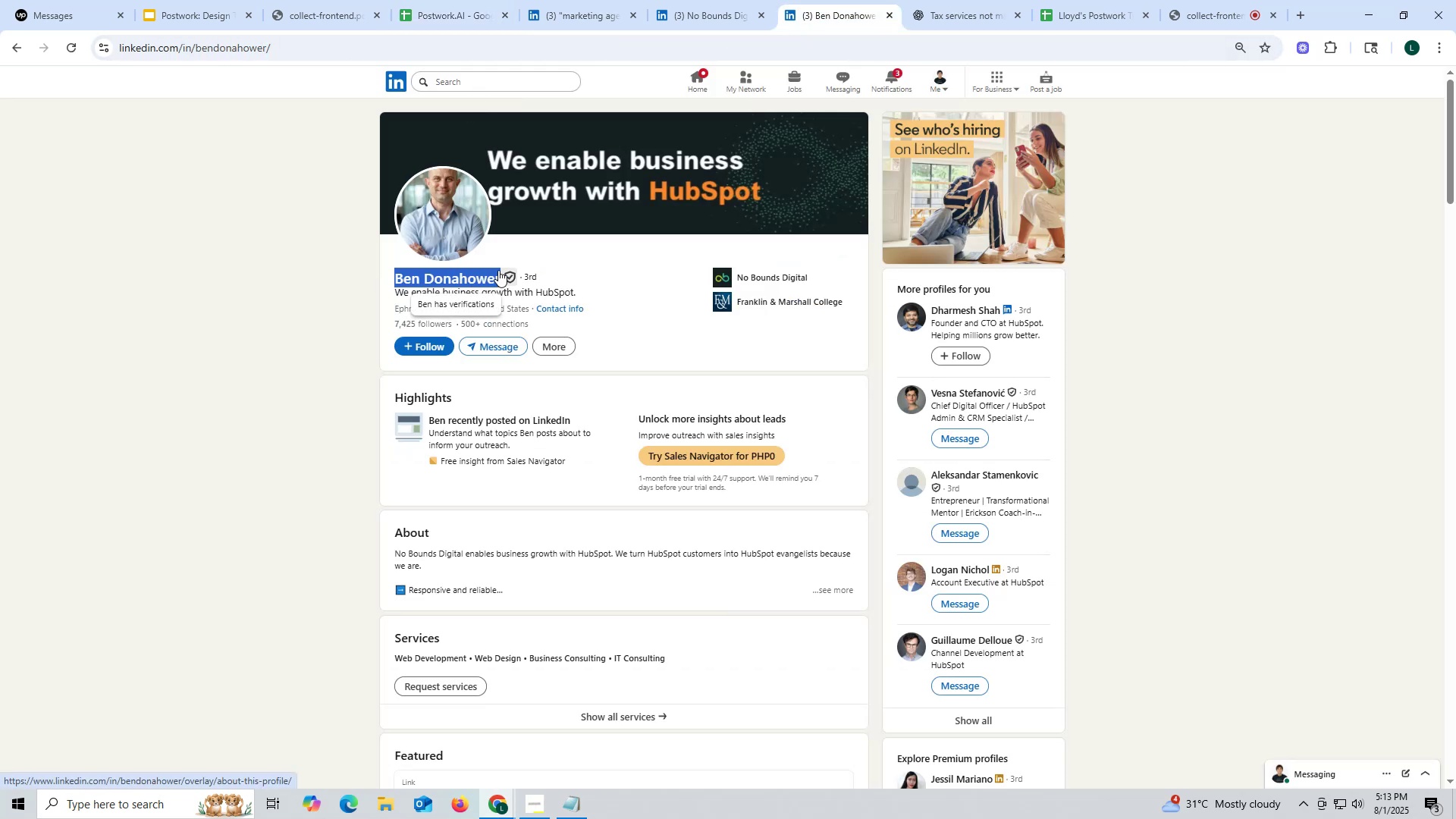 
key(Control+C)
 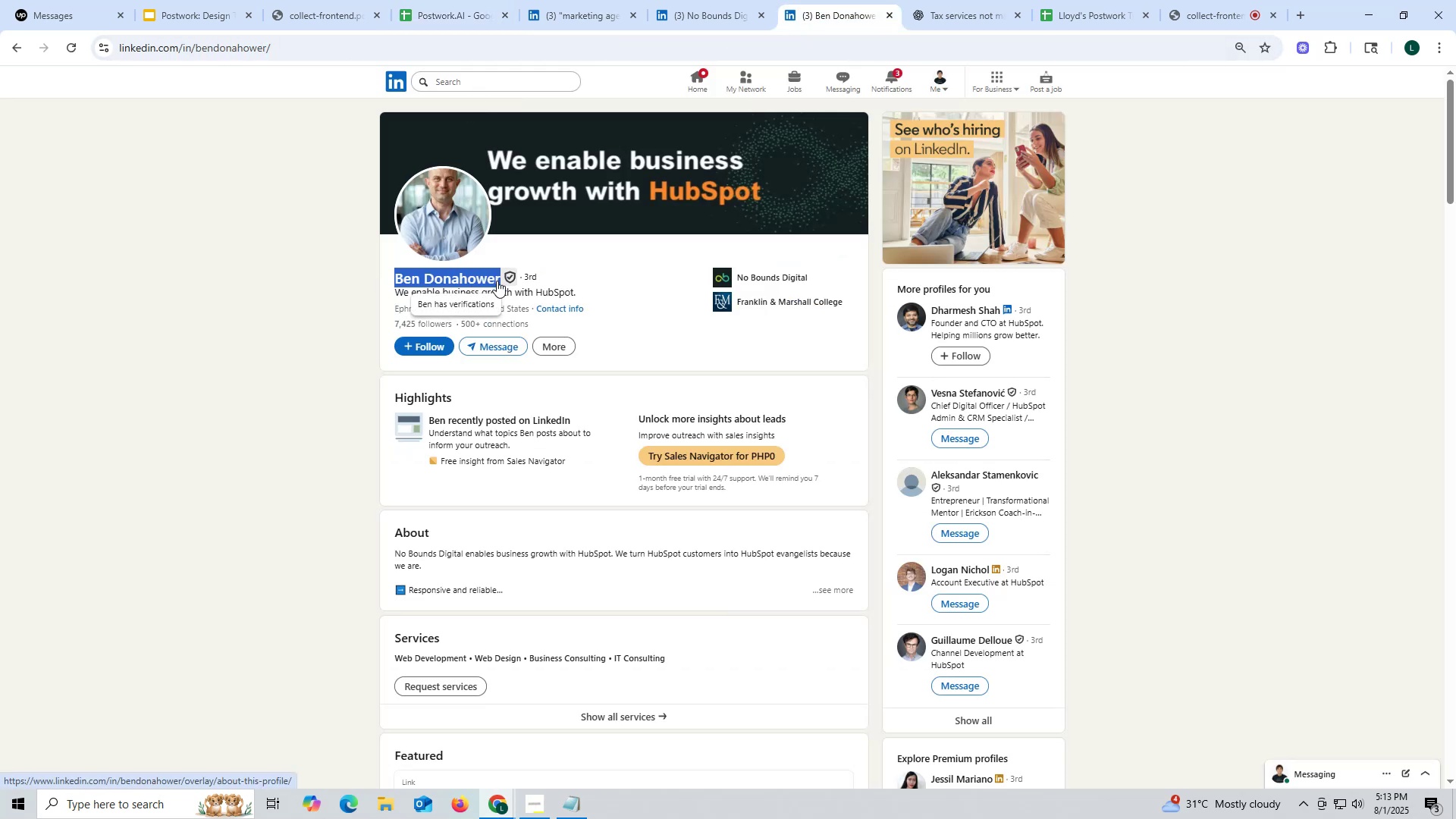 
key(Control+ControlLeft)
 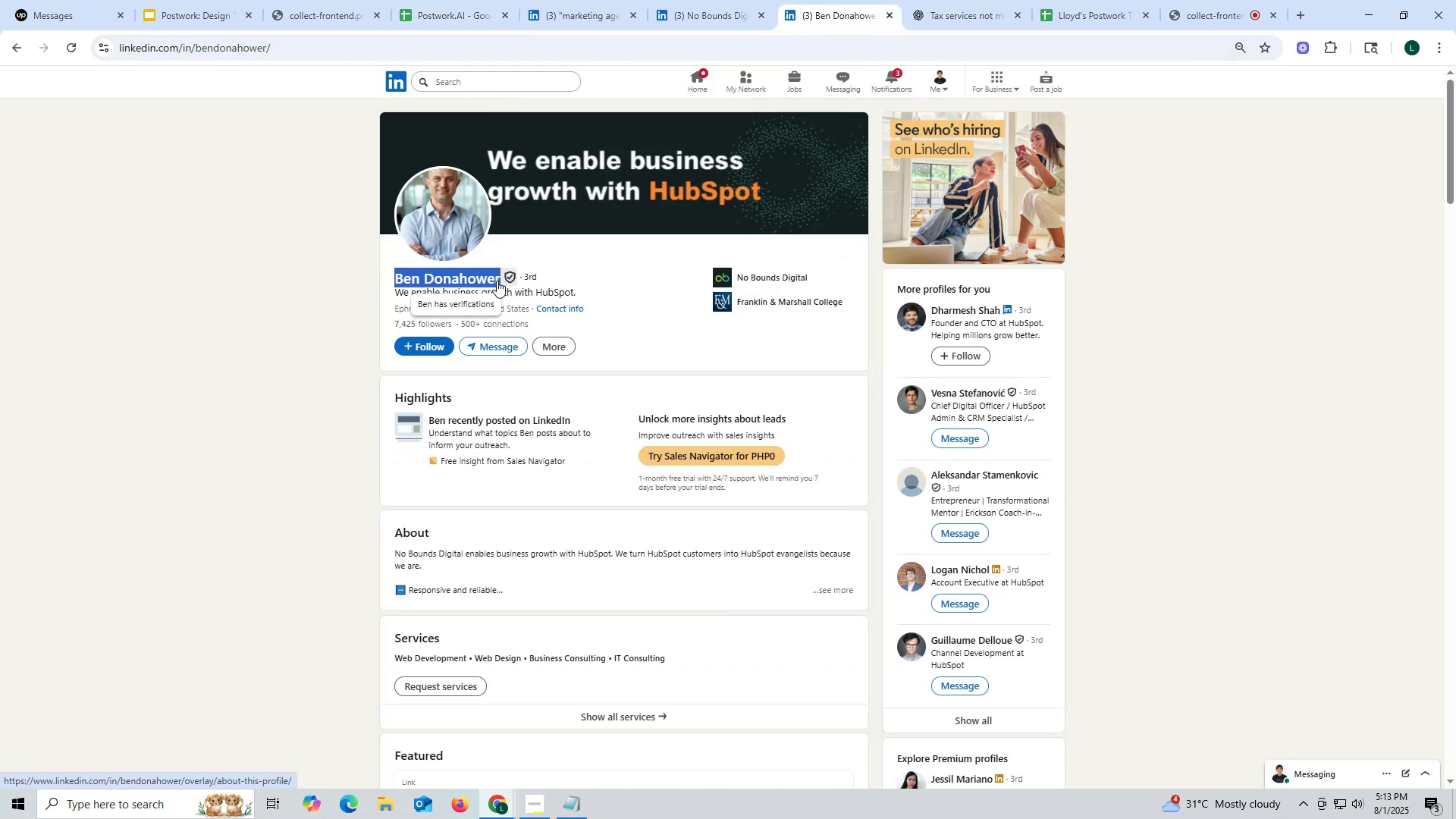 
key(Control+C)
 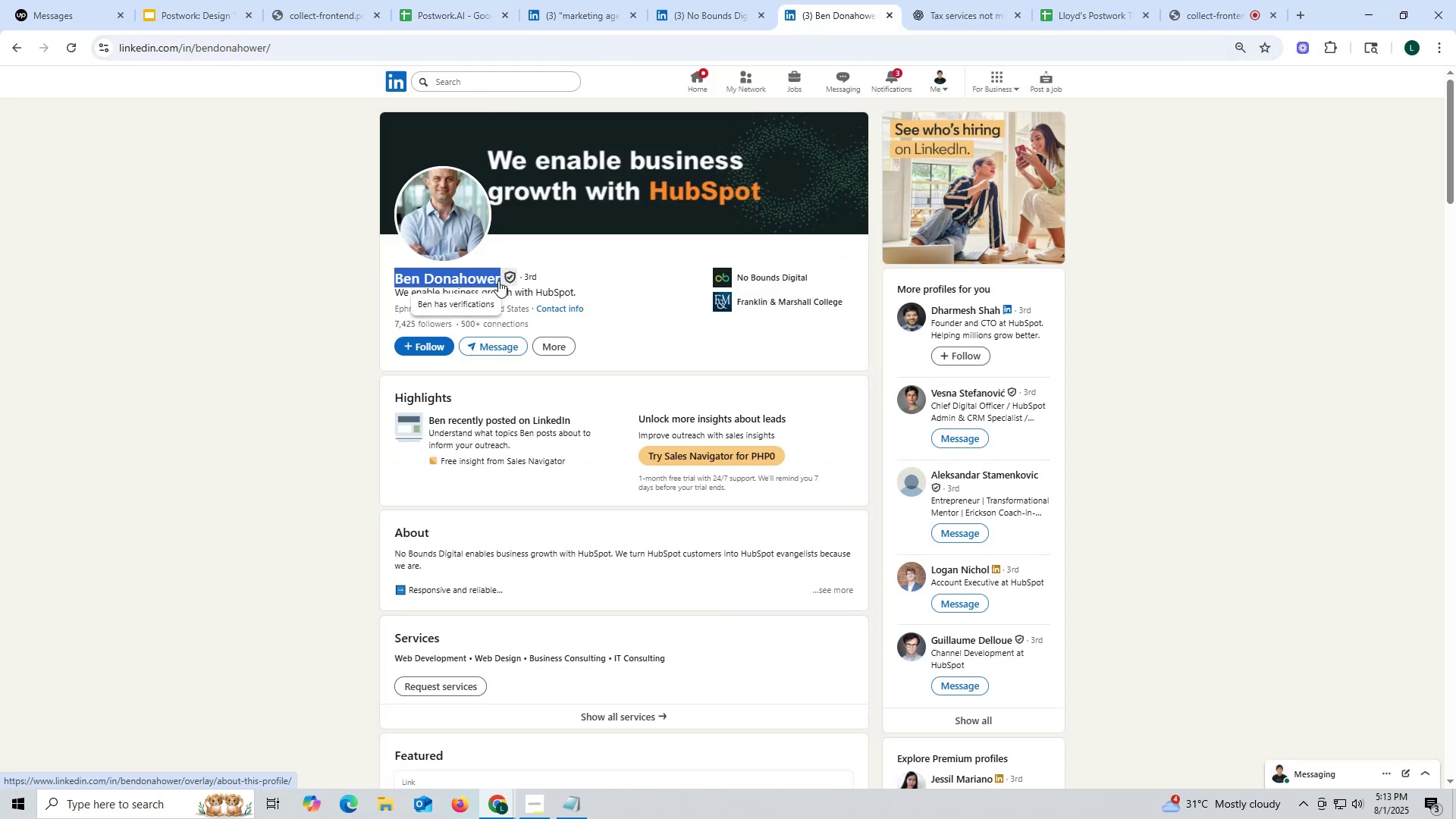 
key(Control+ControlLeft)
 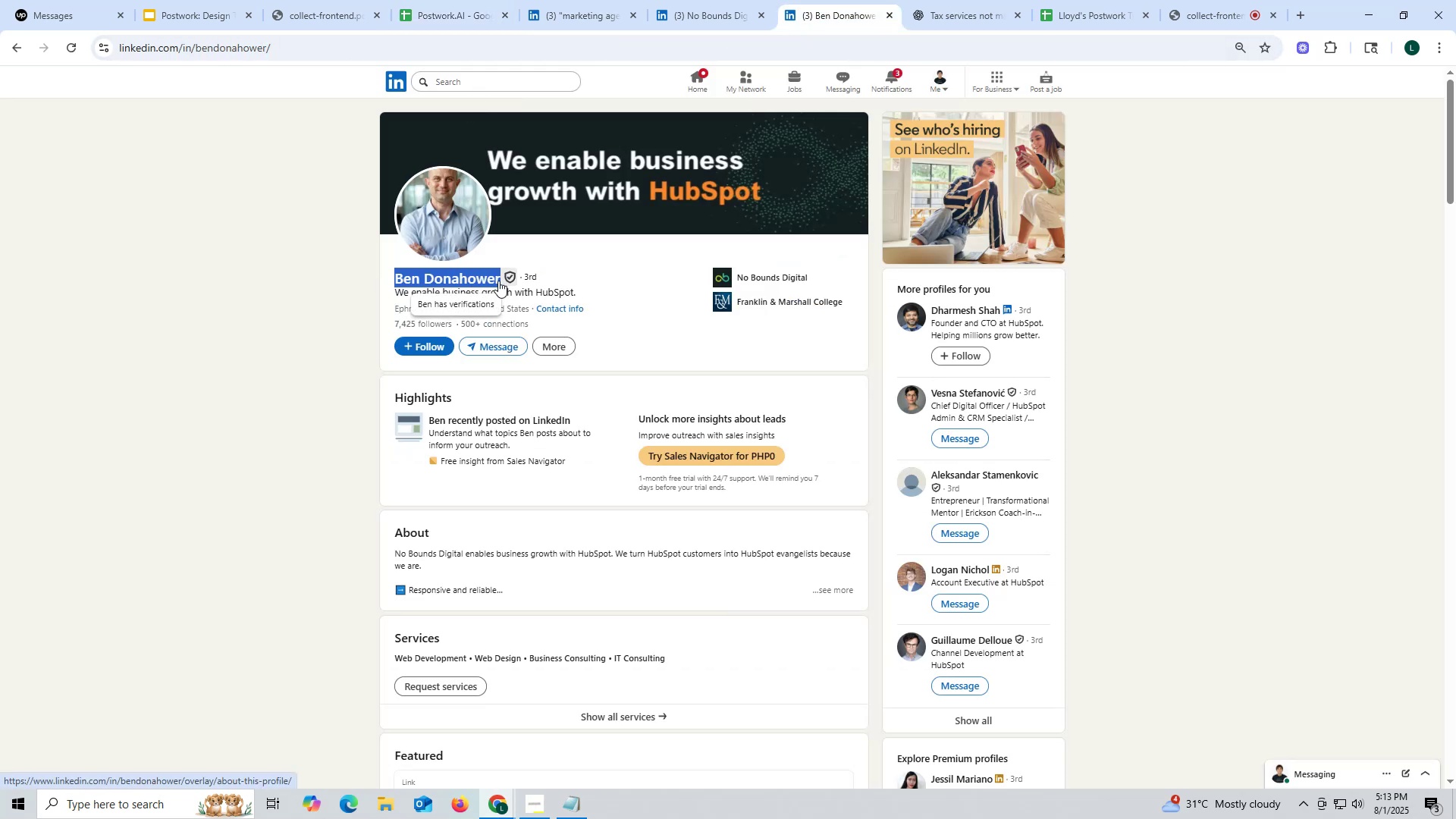 
key(Control+C)
 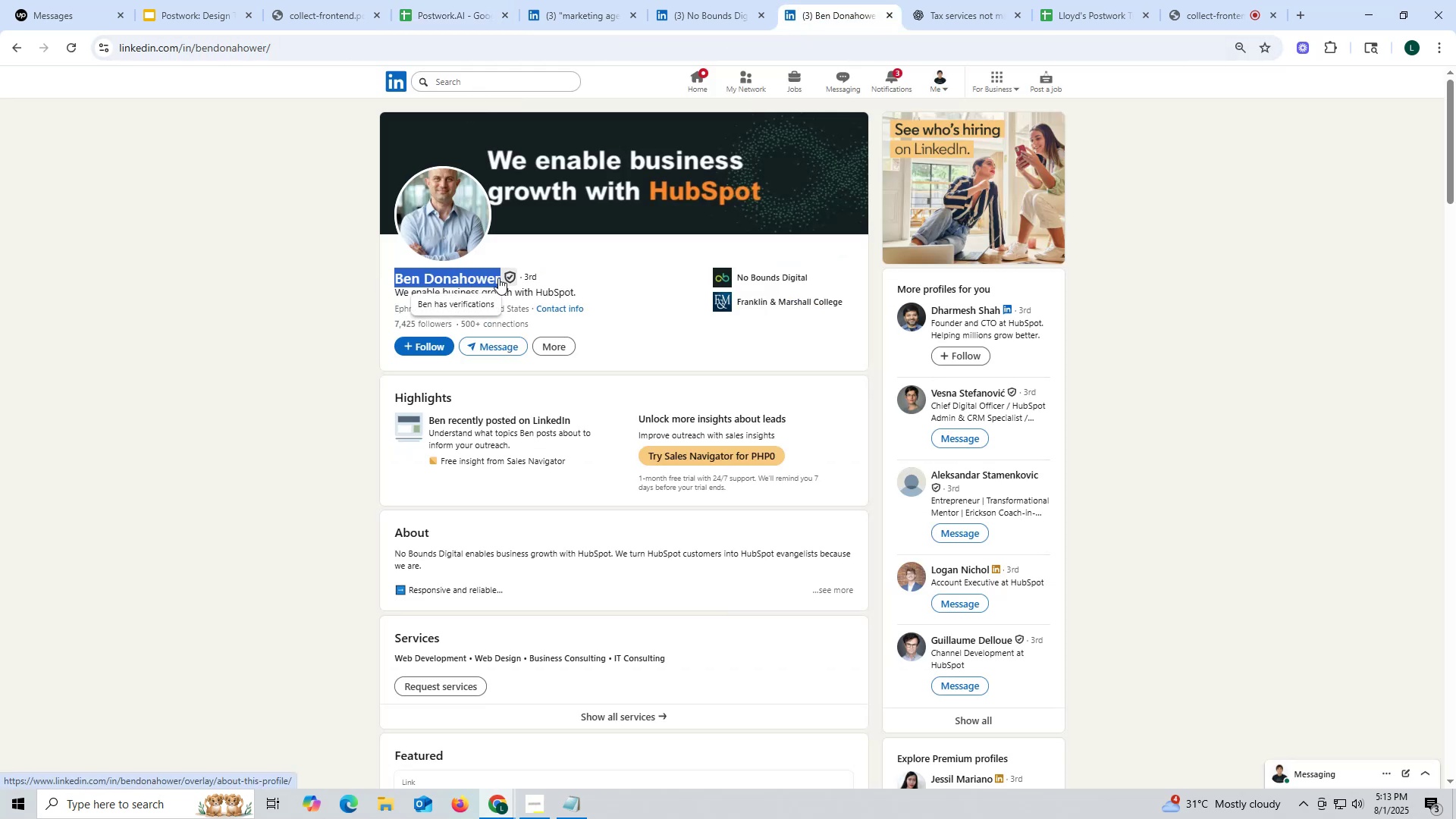 
key(Control+ControlLeft)
 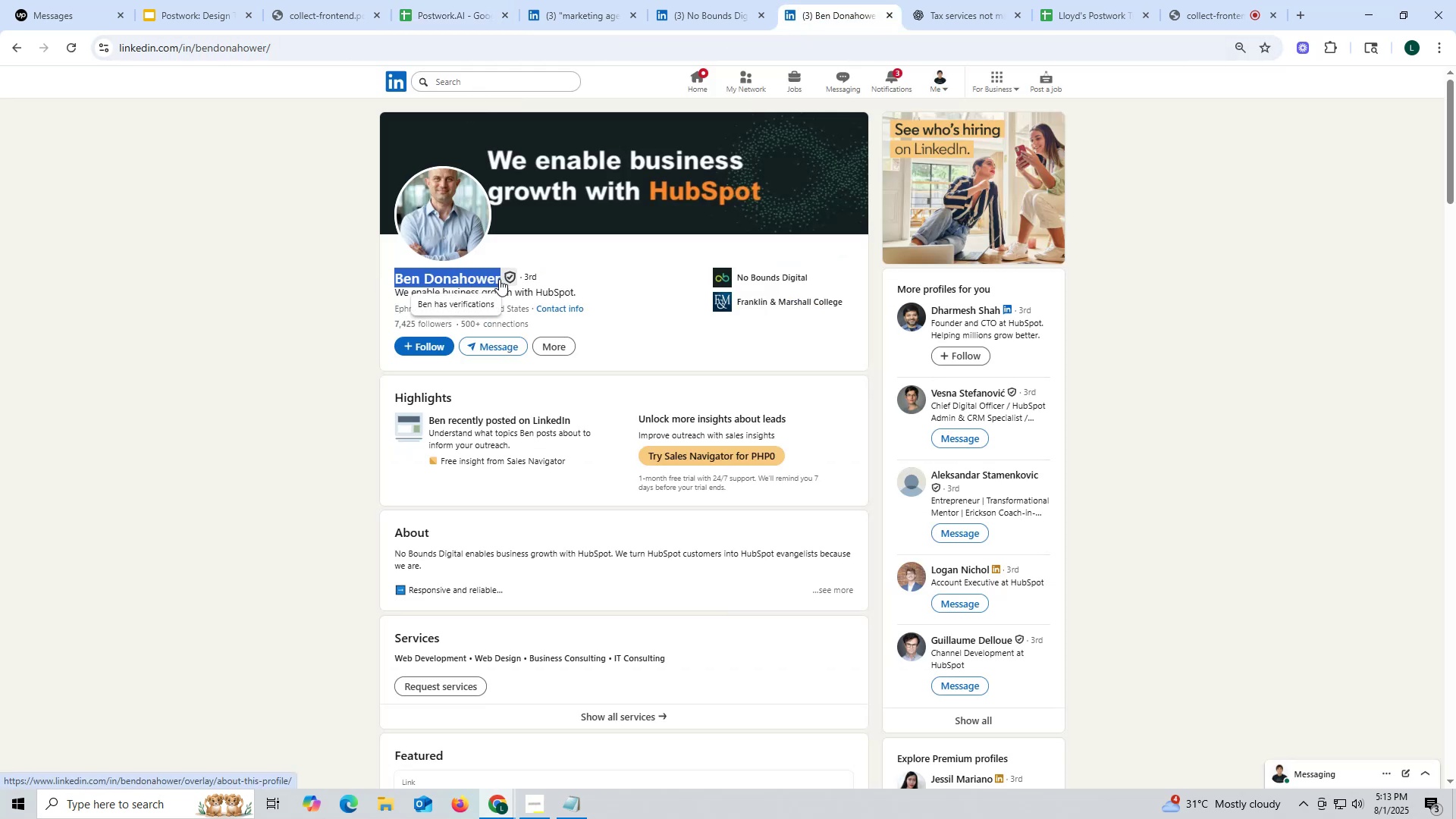 
key(Control+C)
 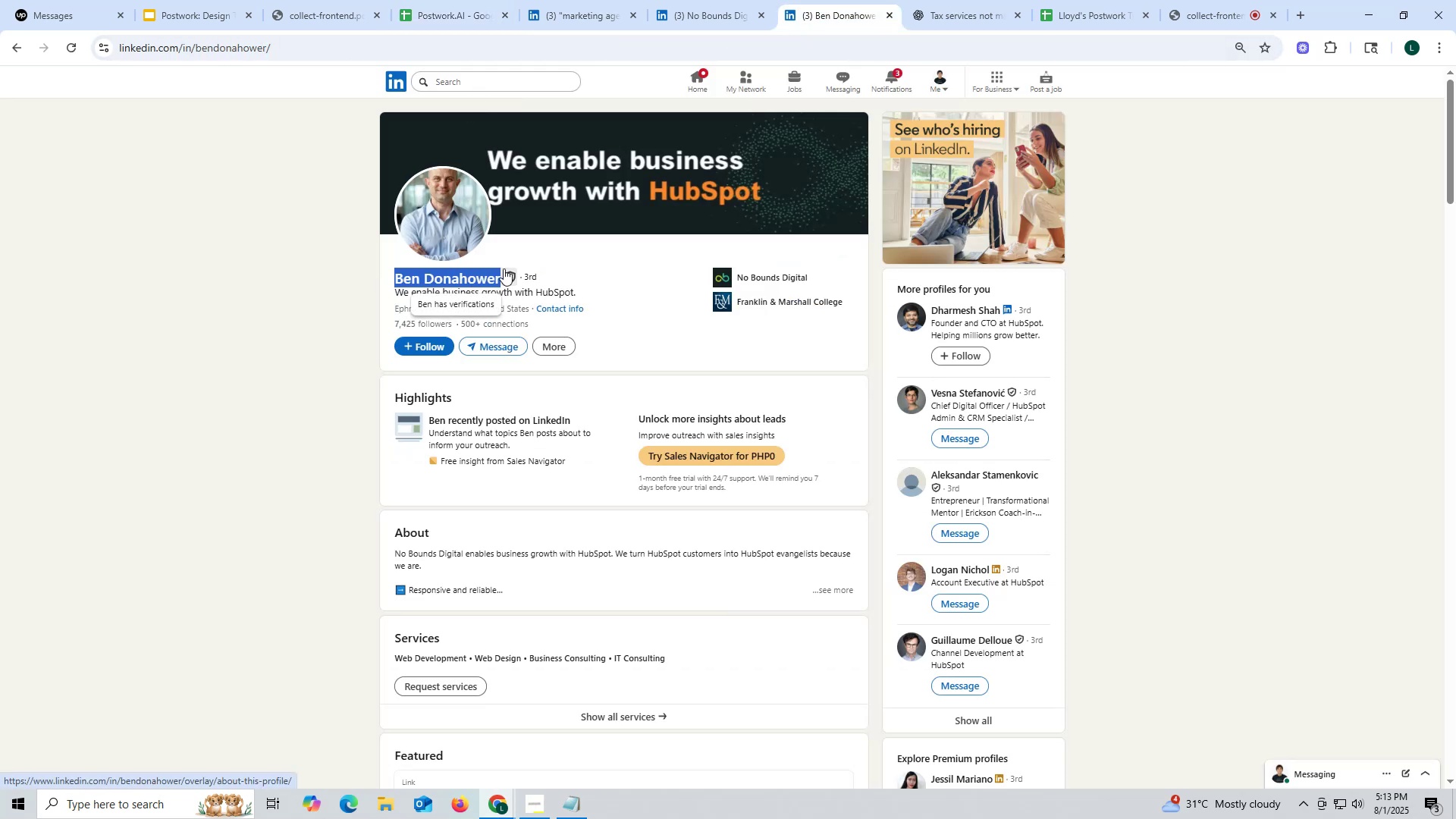 
key(Control+ControlLeft)
 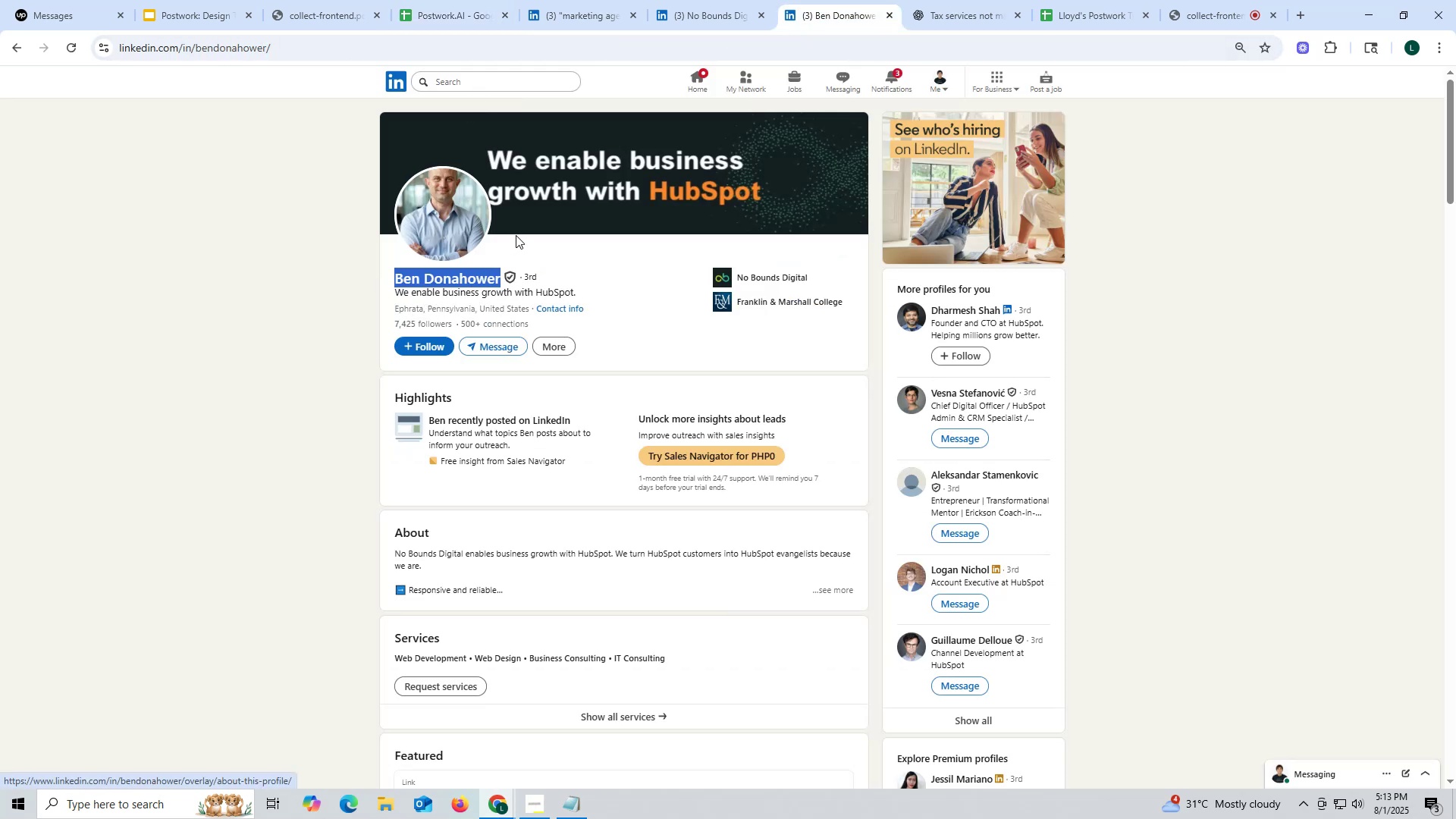 
key(Control+C)
 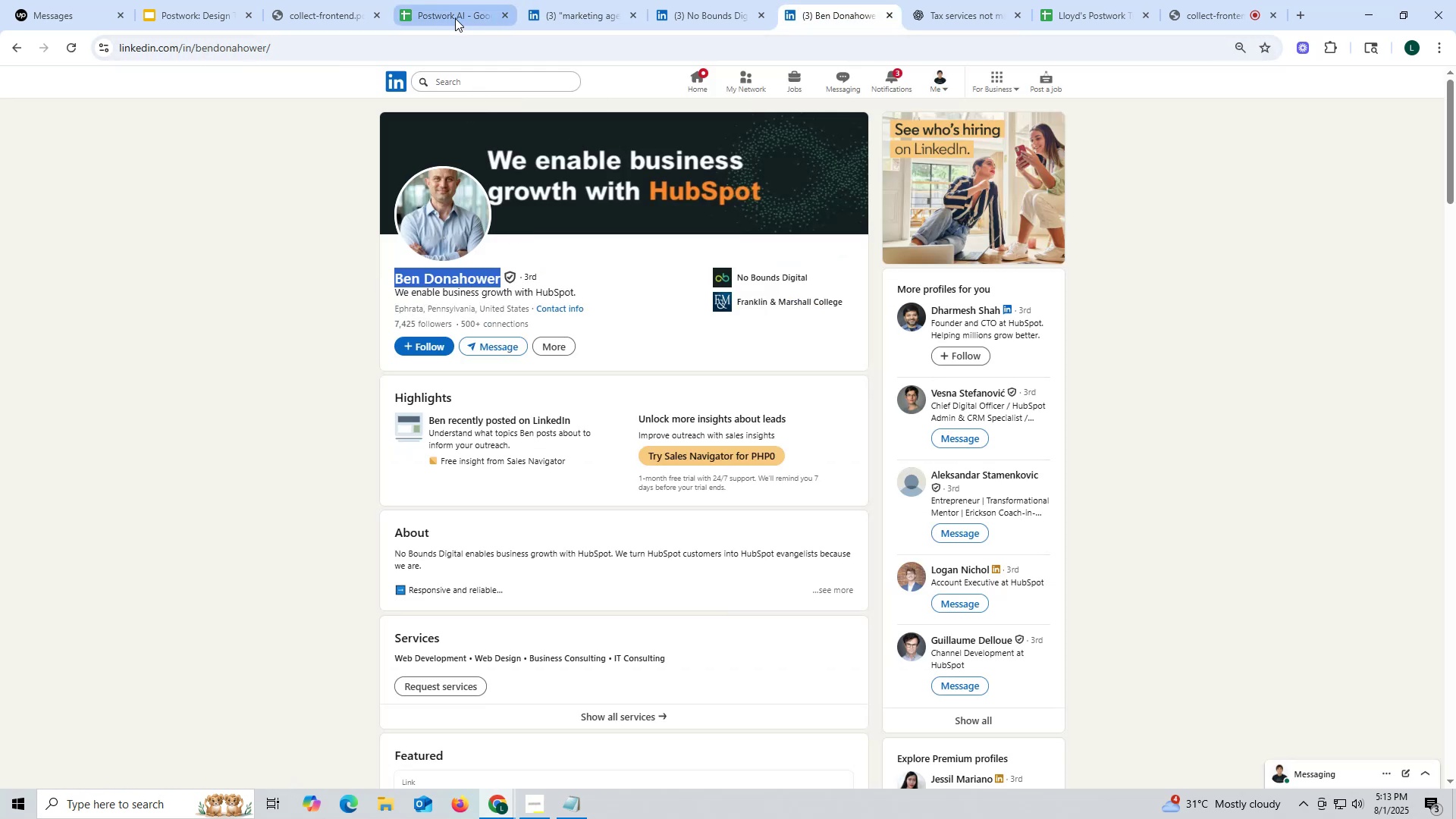 
left_click([453, 13])
 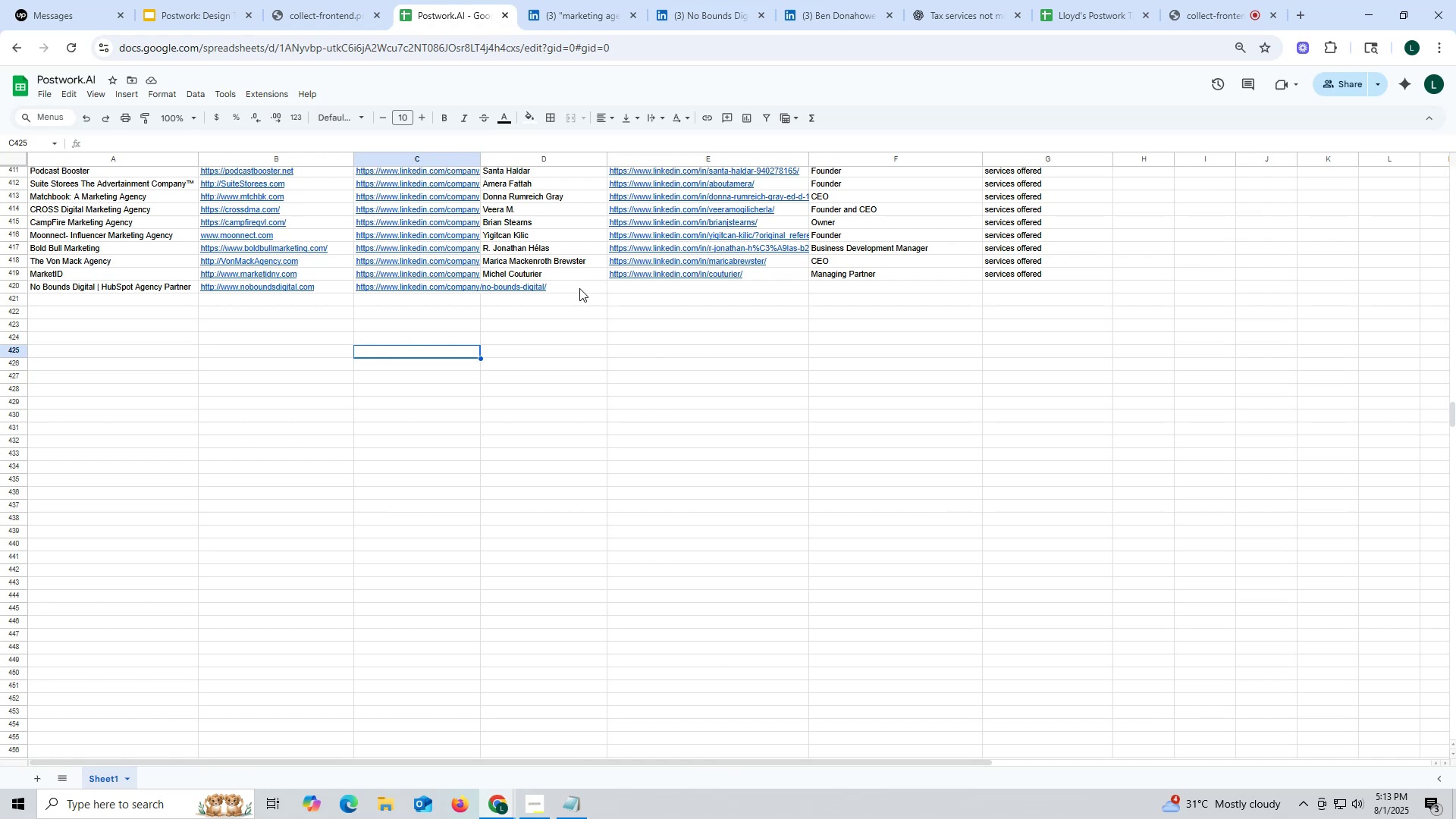 
wait(5.03)
 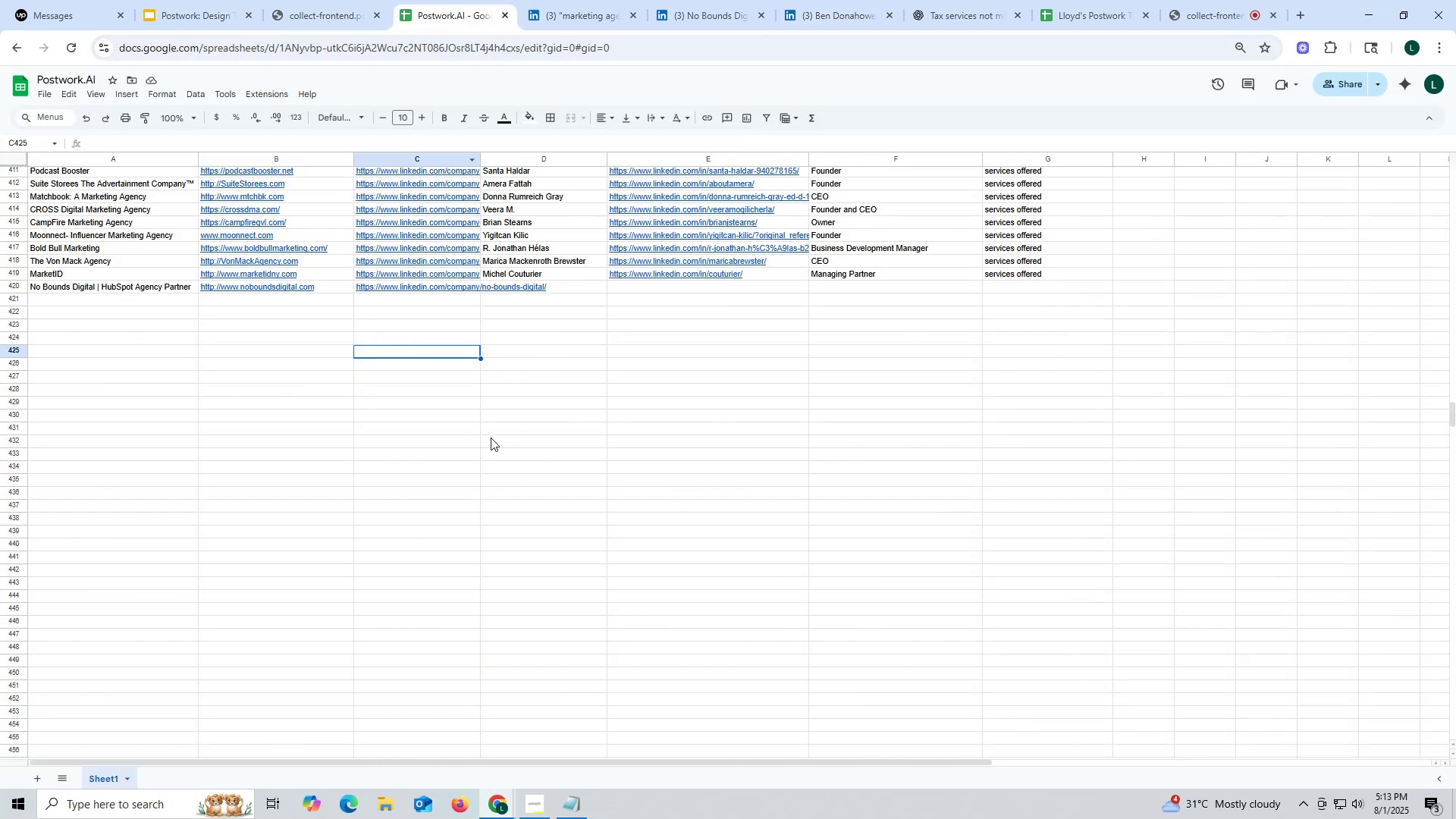 
double_click([572, 290])
 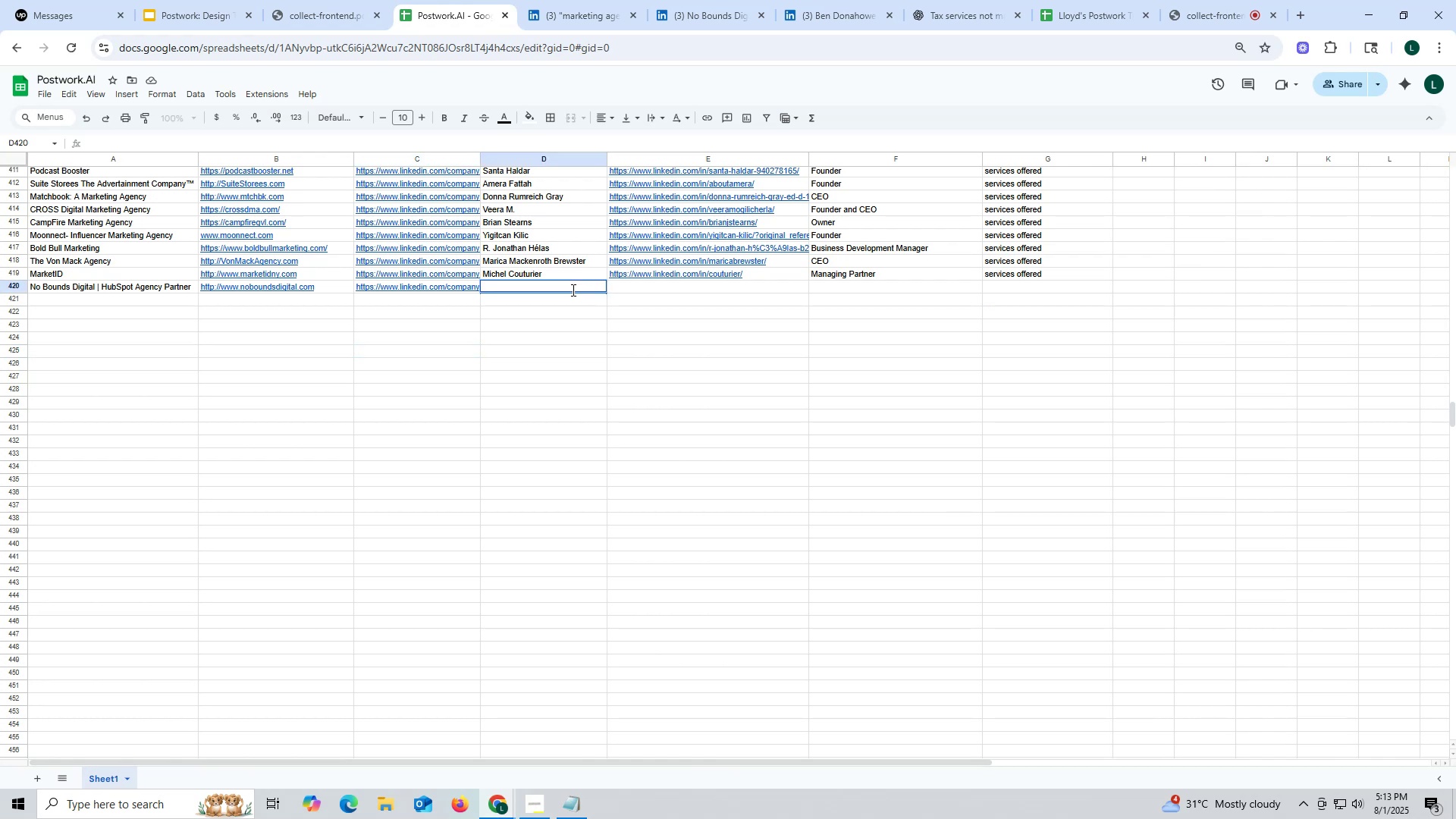 
triple_click([572, 290])
 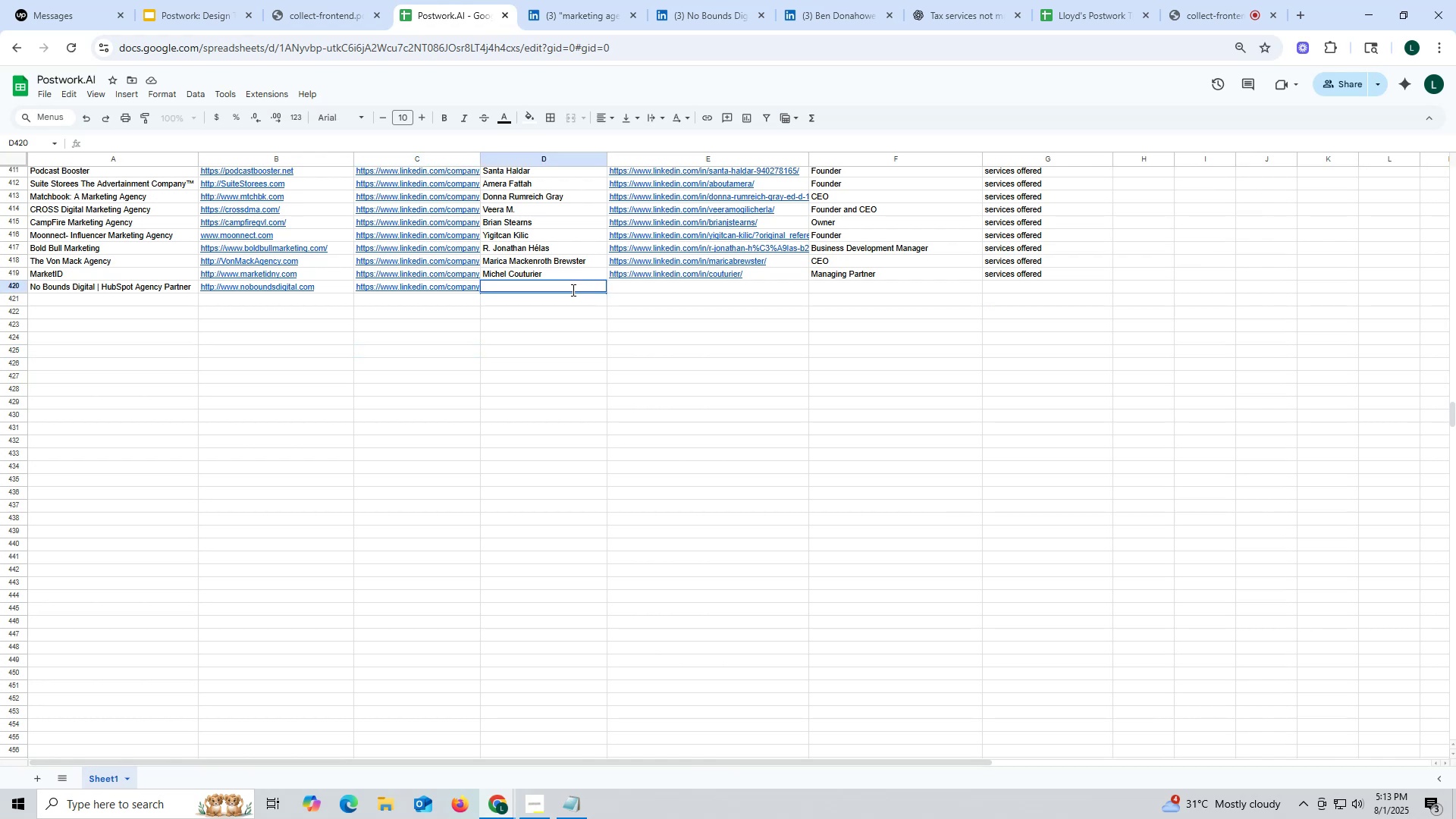 
key(Control+ControlLeft)
 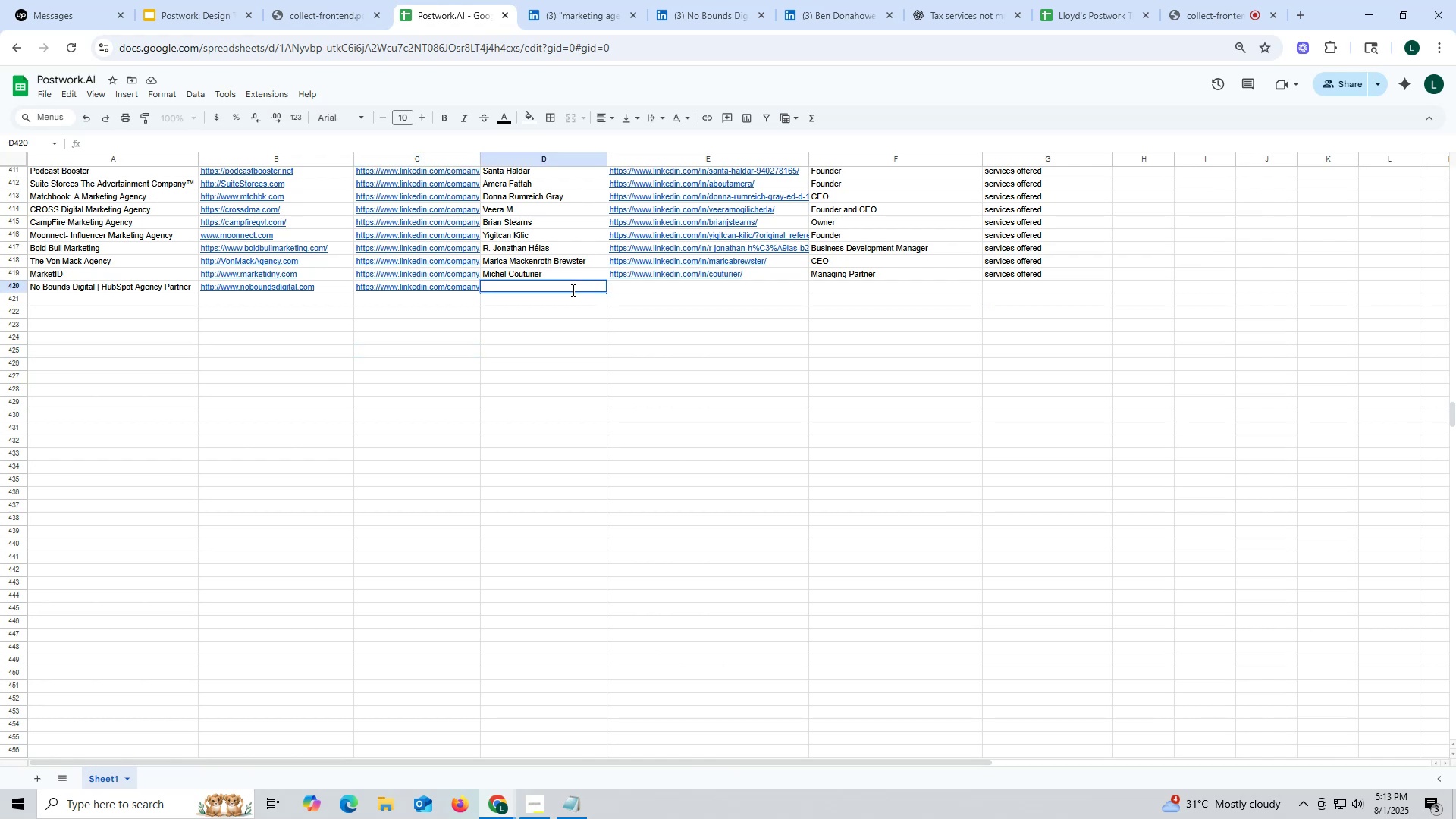 
key(Control+V)
 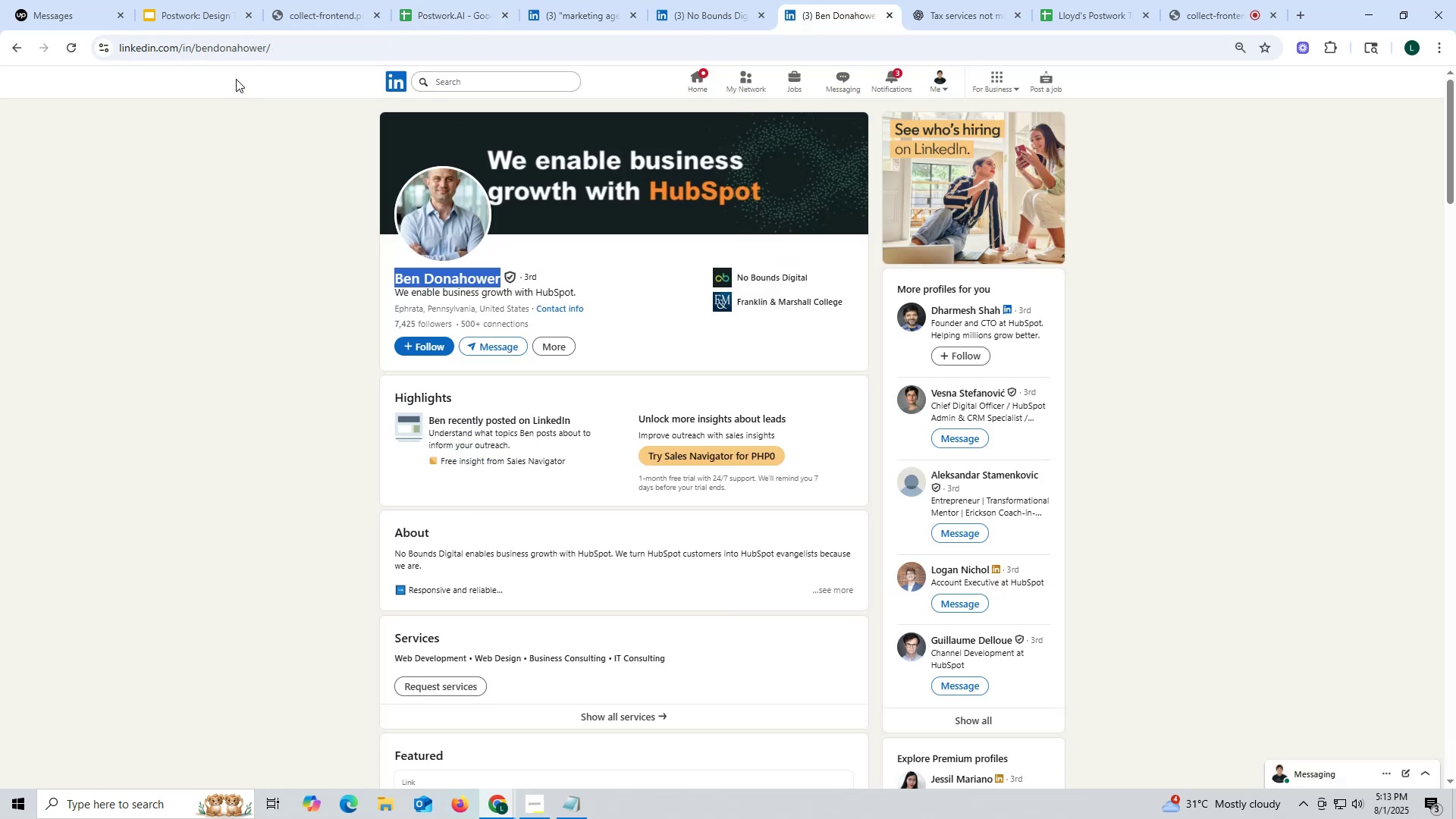 
double_click([242, 49])
 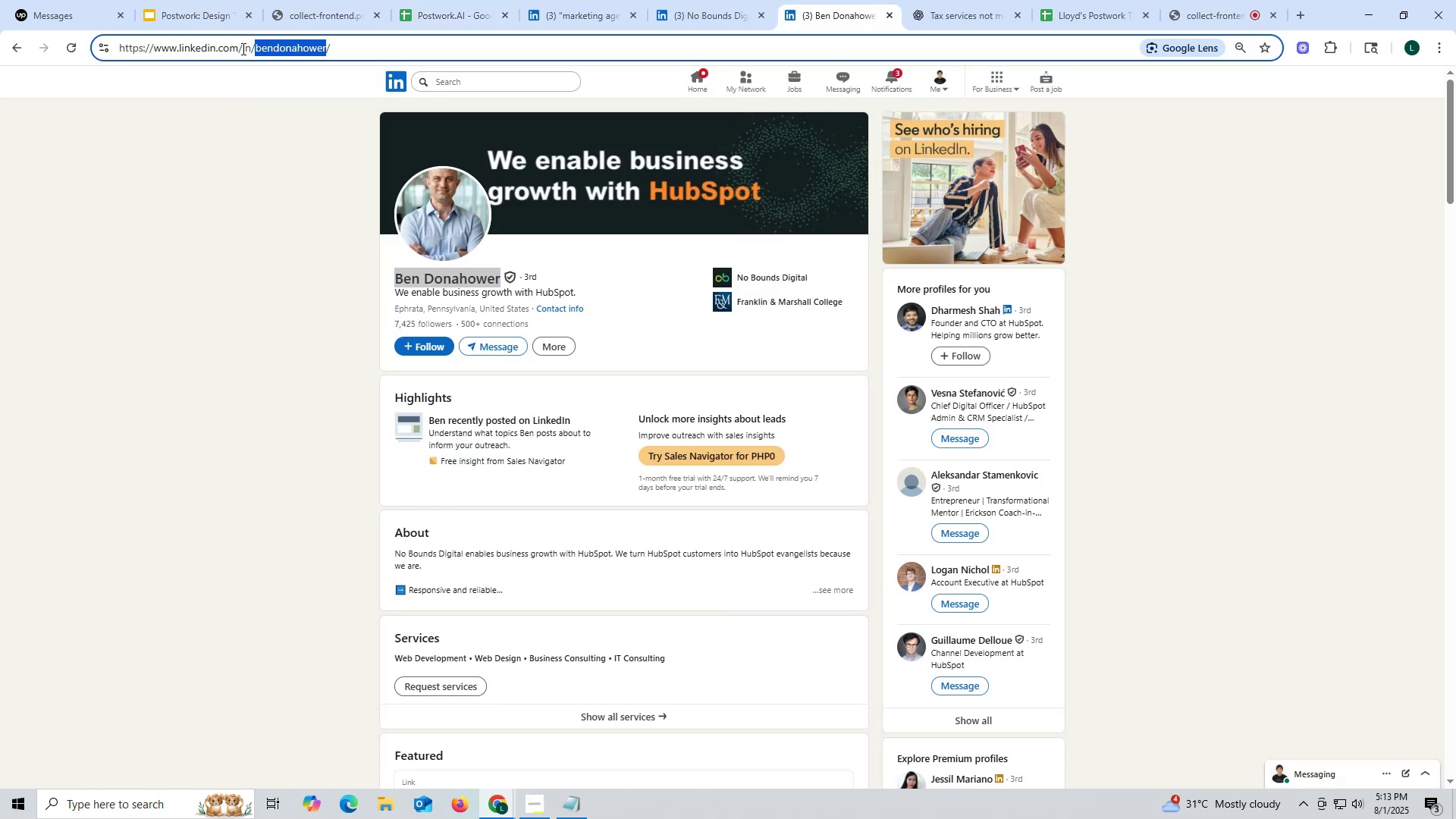 
key(Control+ControlLeft)
 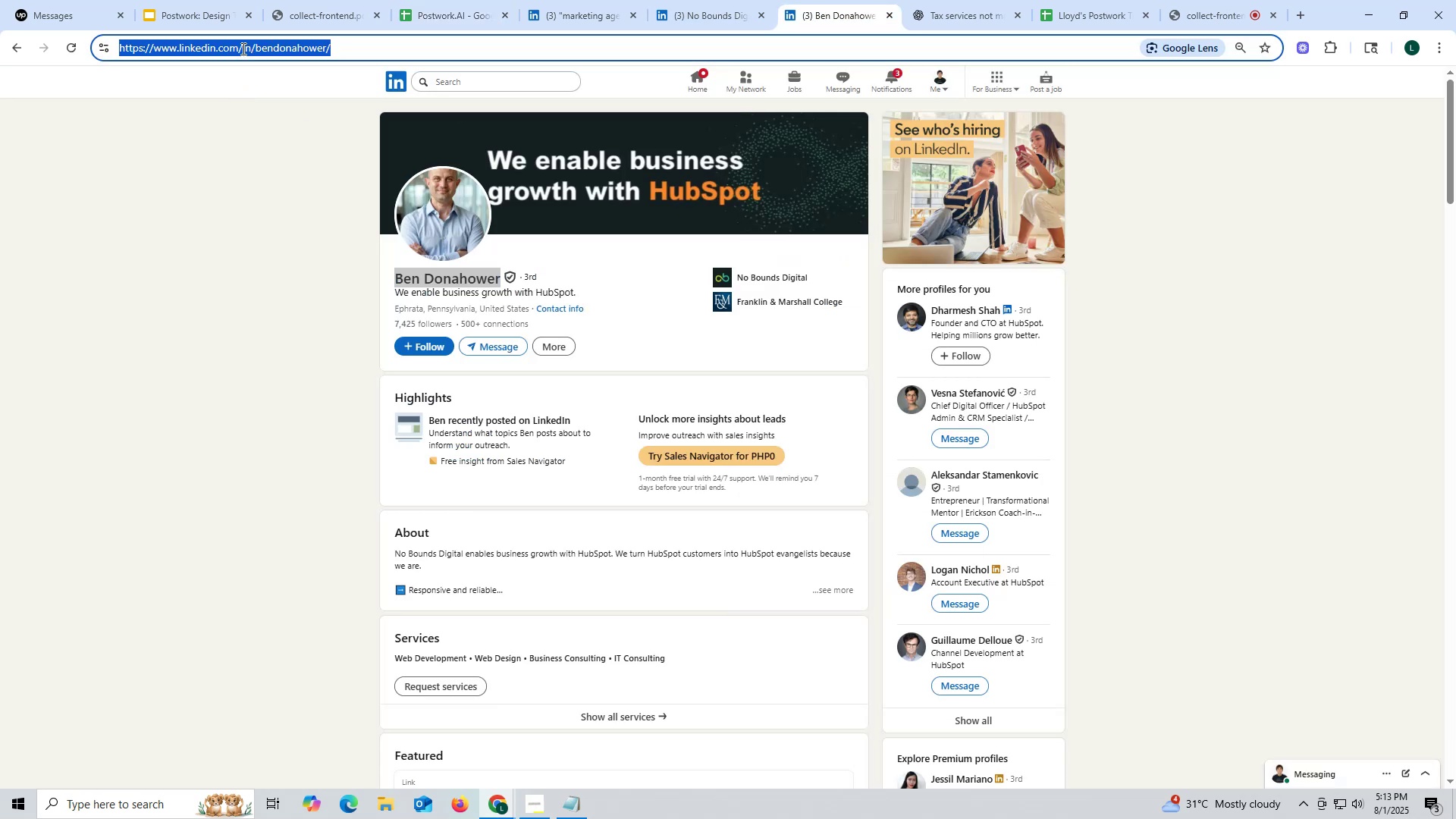 
triple_click([242, 49])
 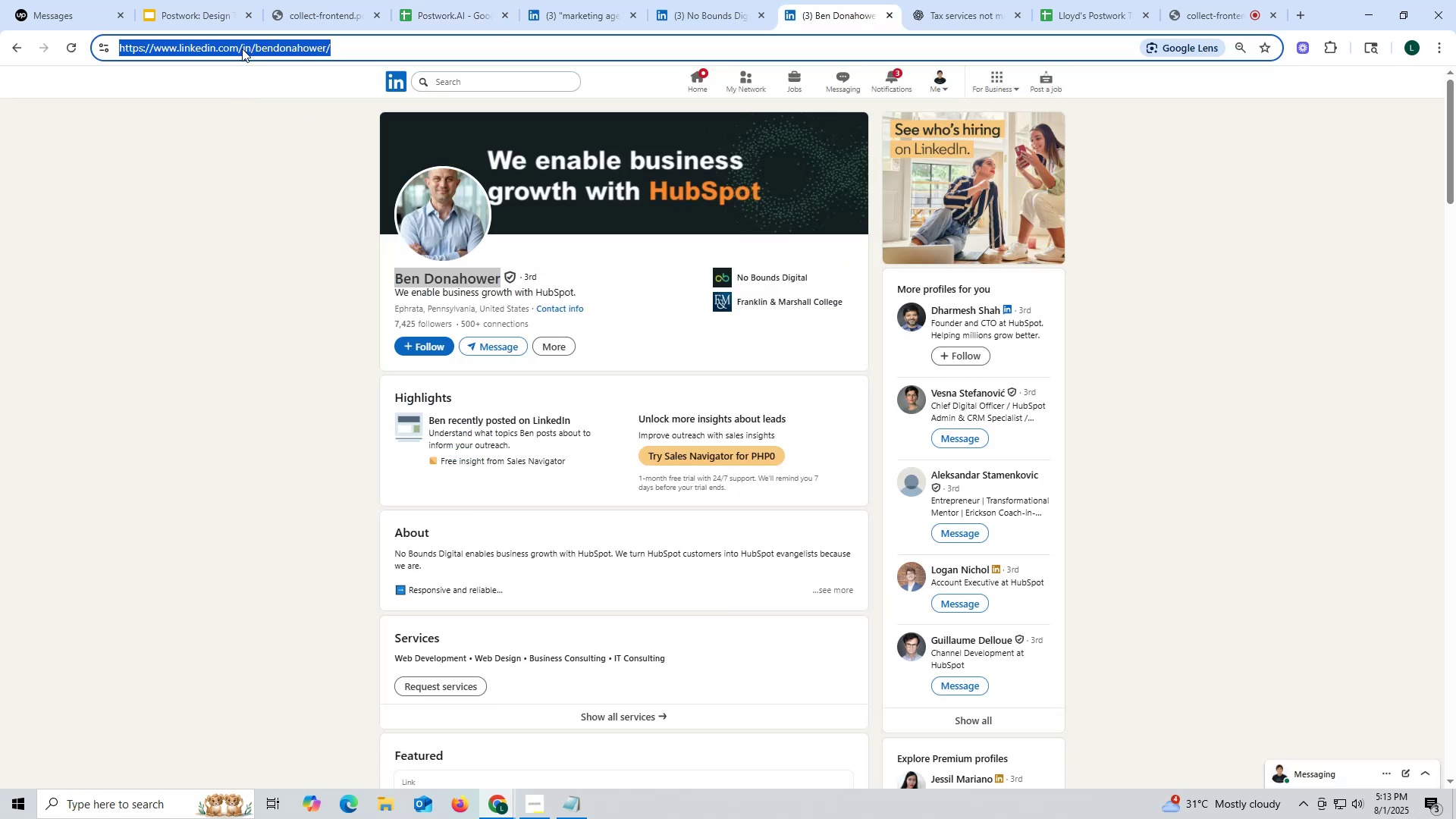 
key(Control+C)
 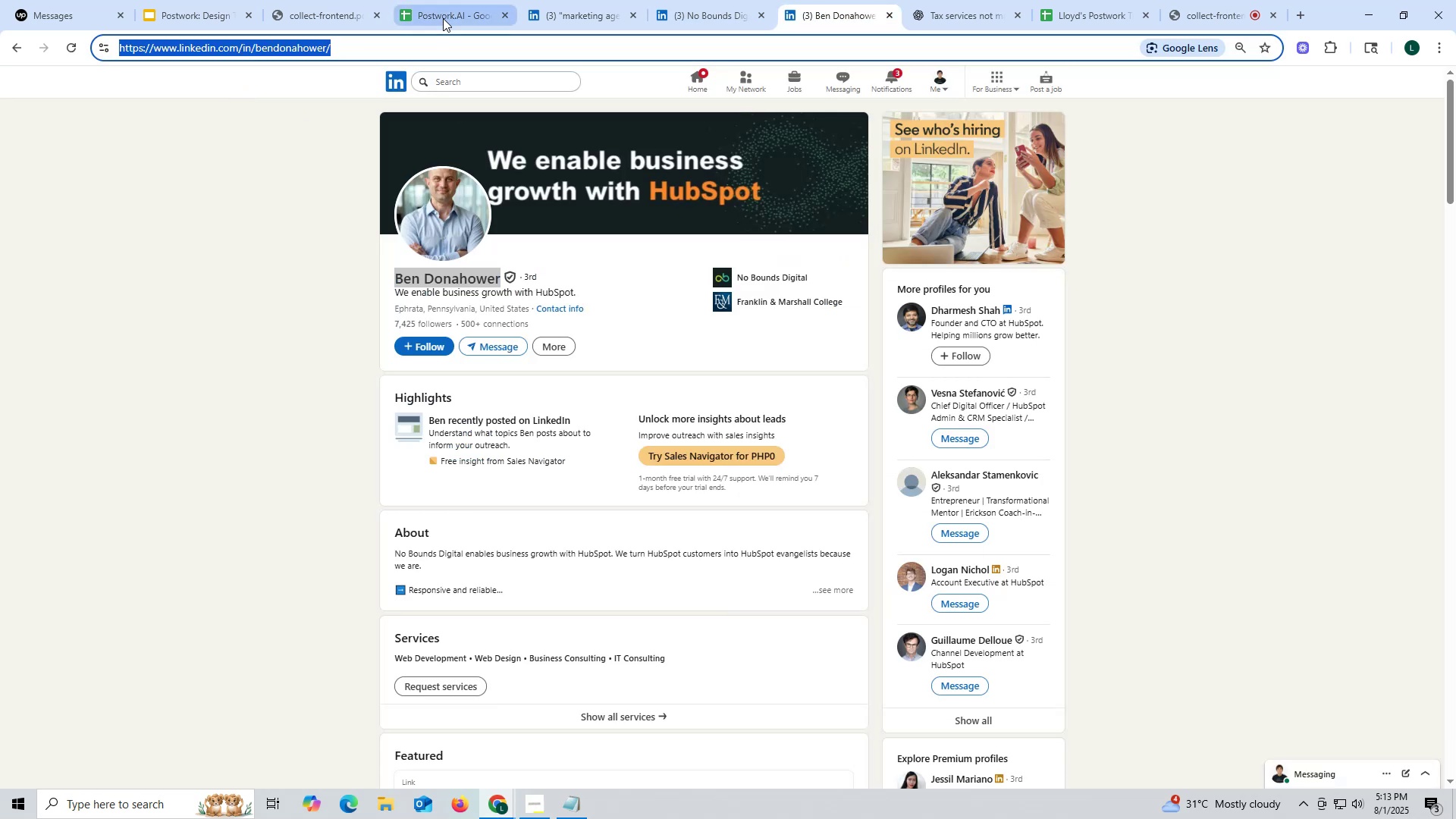 
left_click([444, 15])
 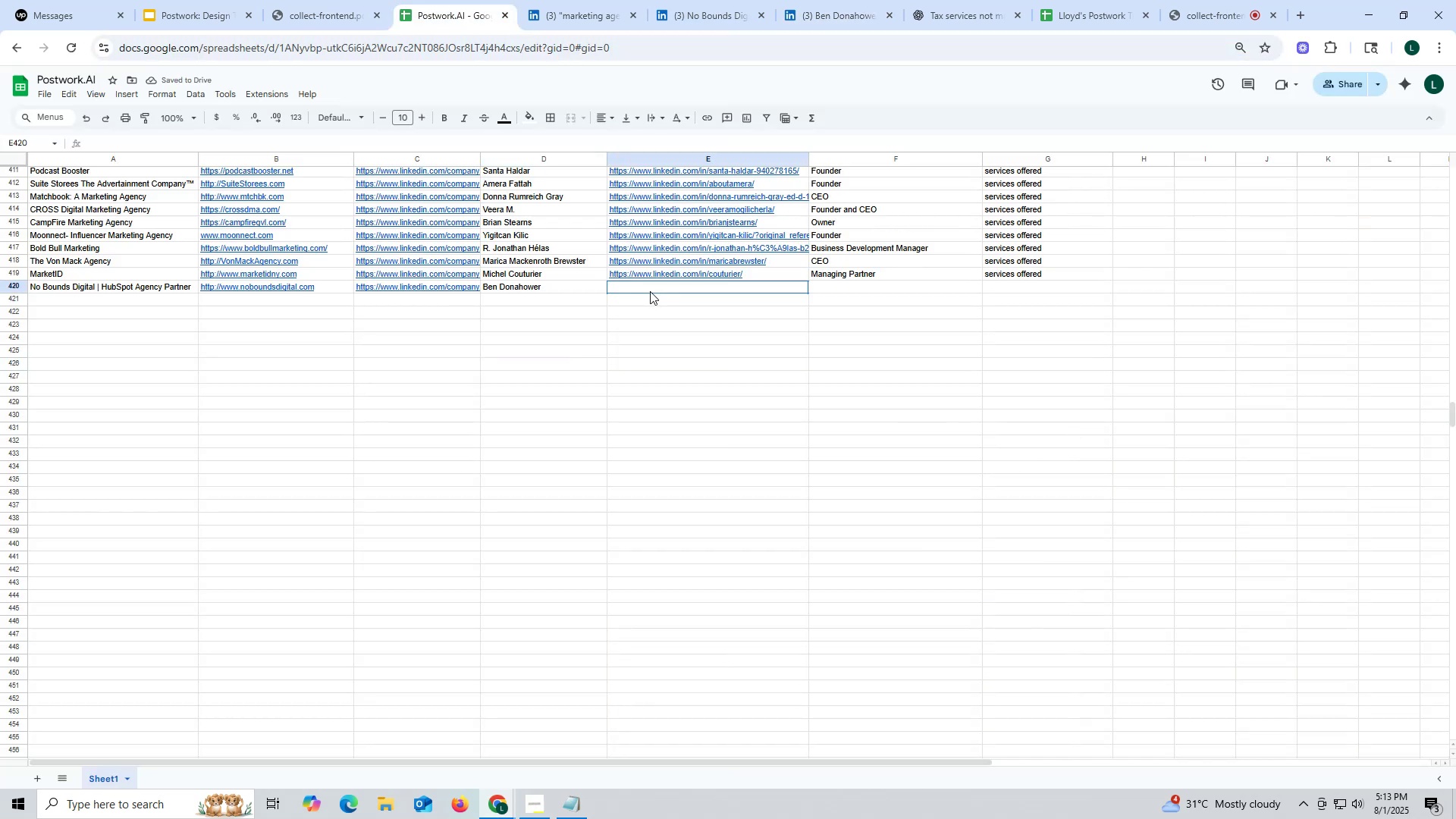 
double_click([650, 292])
 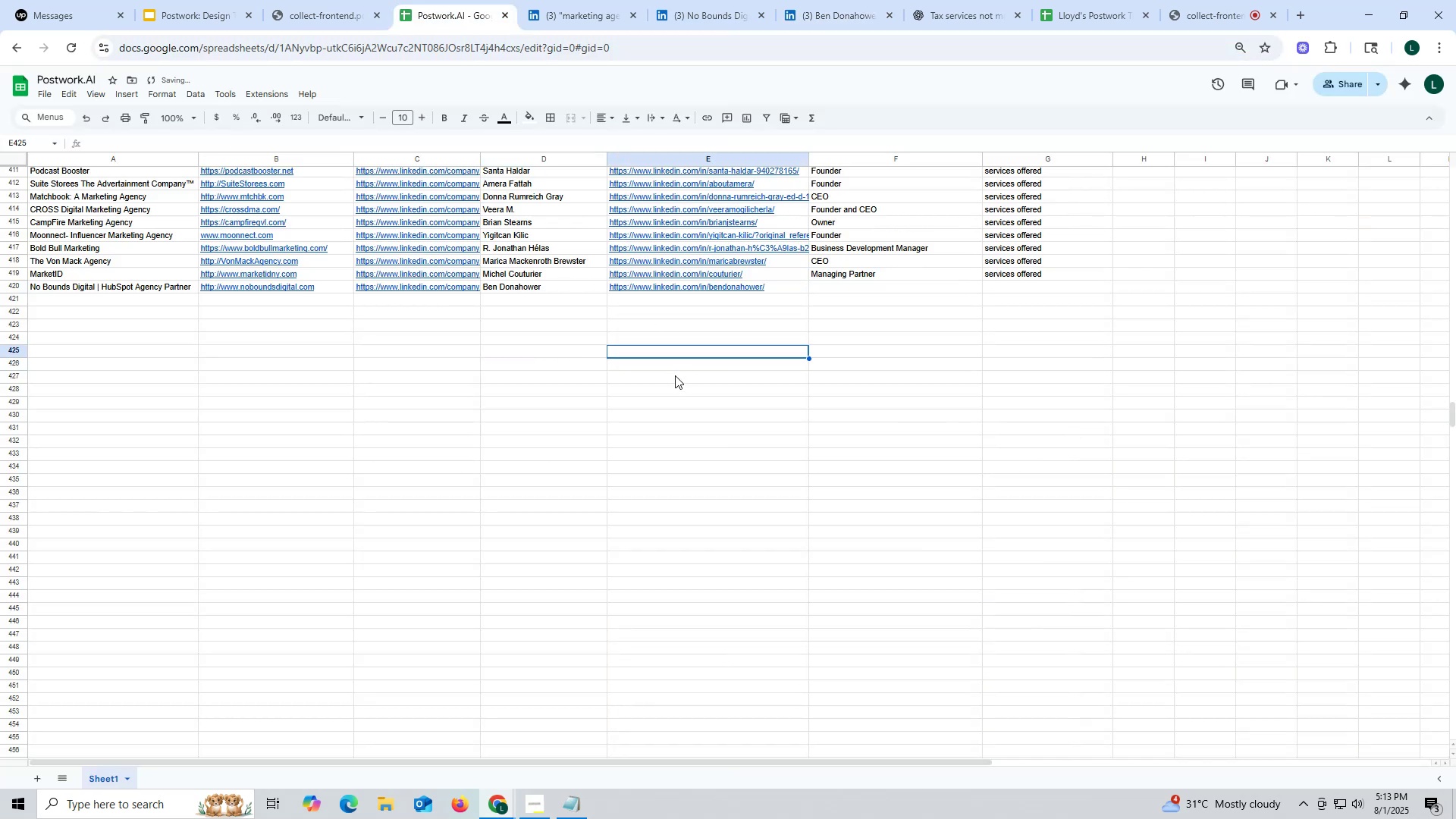 
key(Control+ControlLeft)
 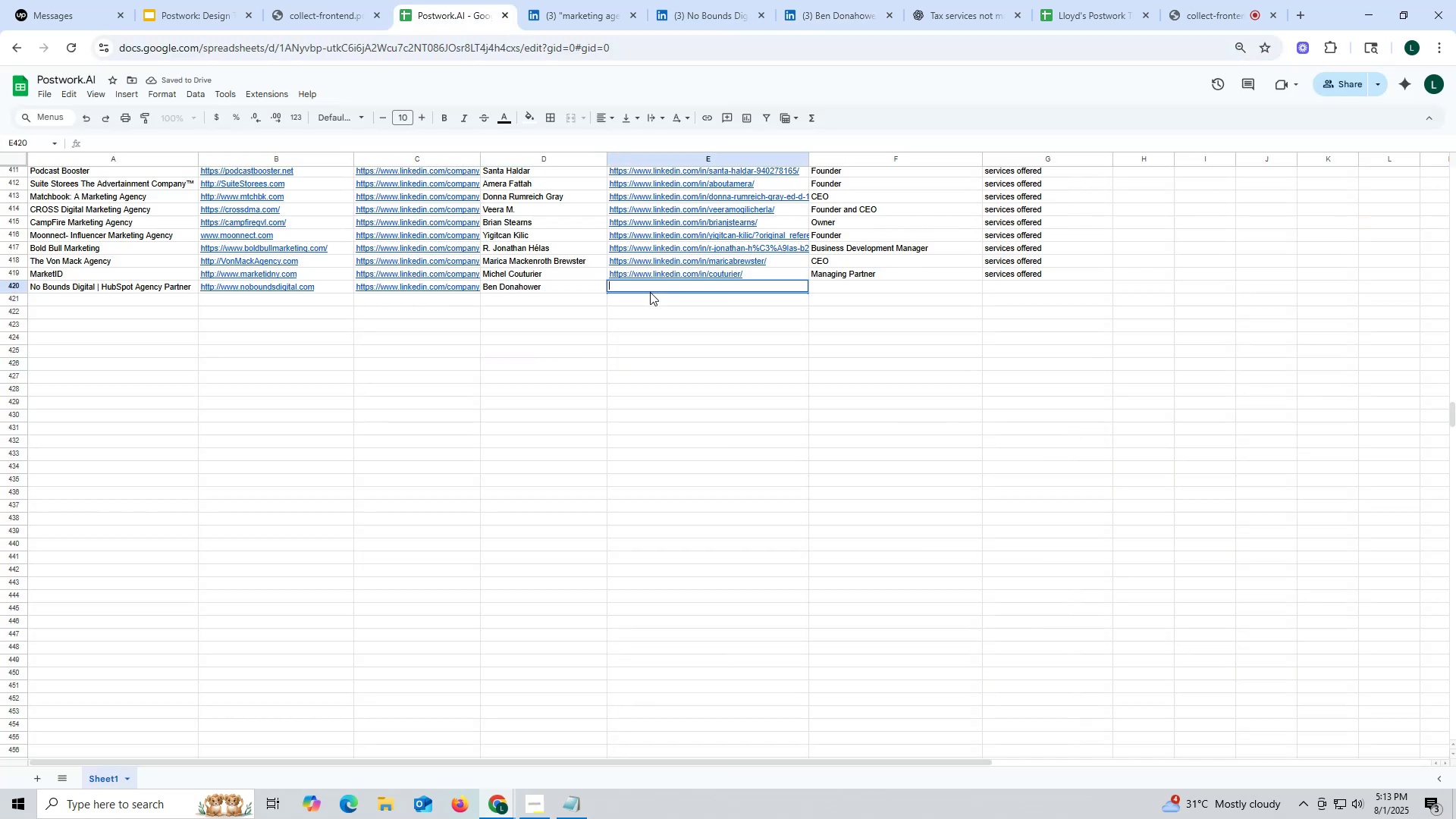 
key(Control+V)
 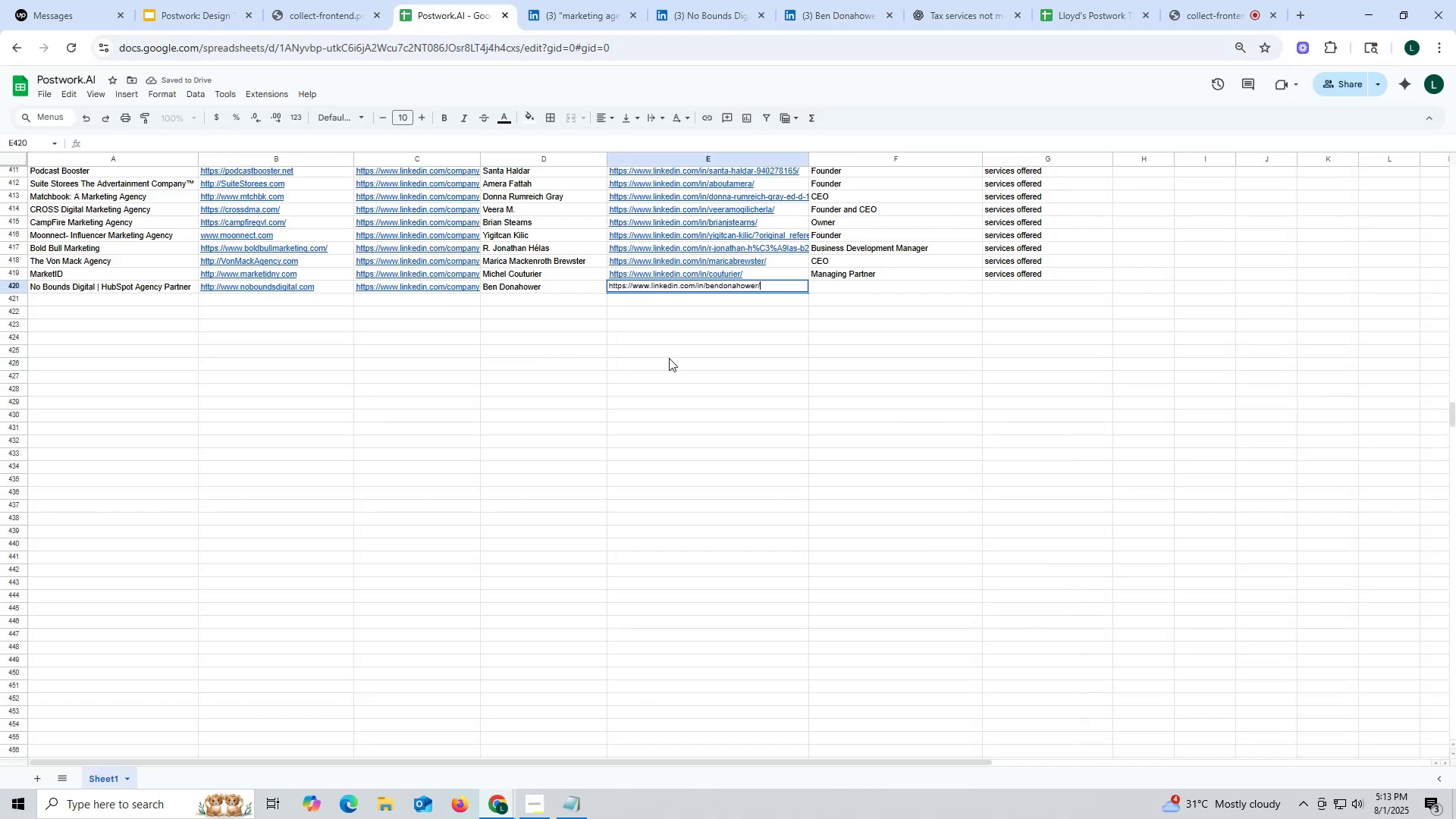 
triple_click([669, 358])
 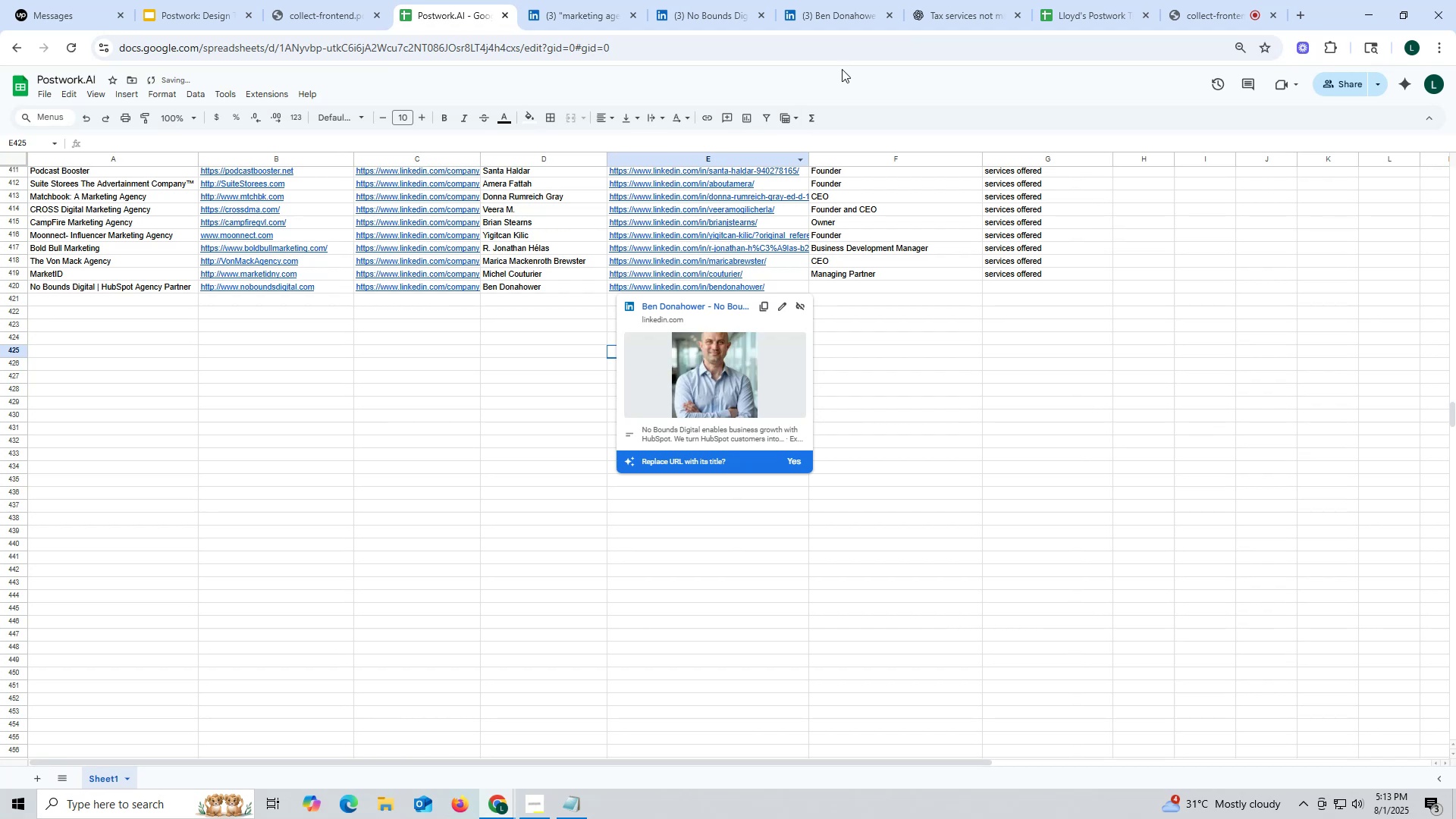 
left_click([841, 10])
 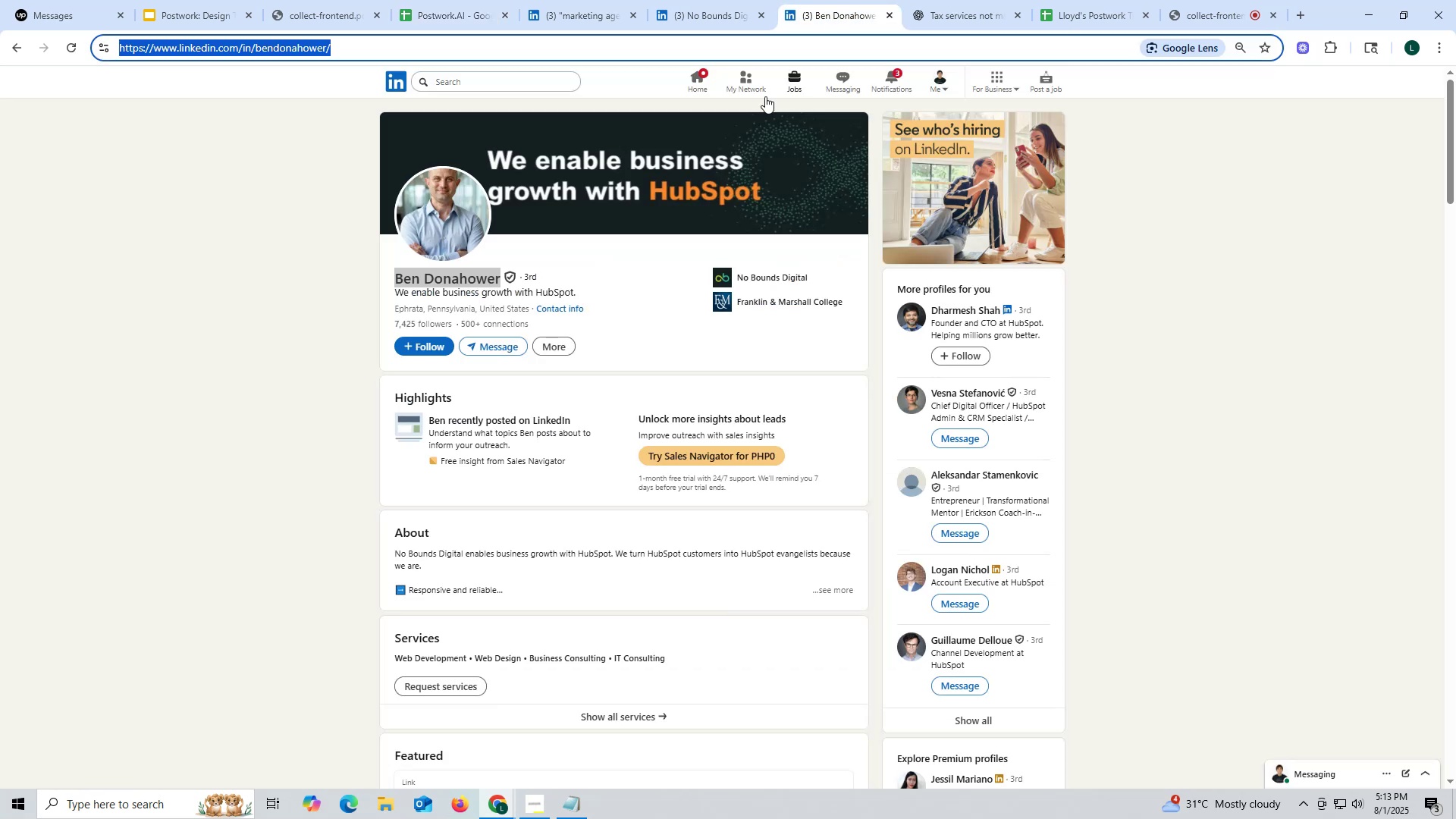 
scroll: coordinate [610, 312], scroll_direction: down, amount: 13.0
 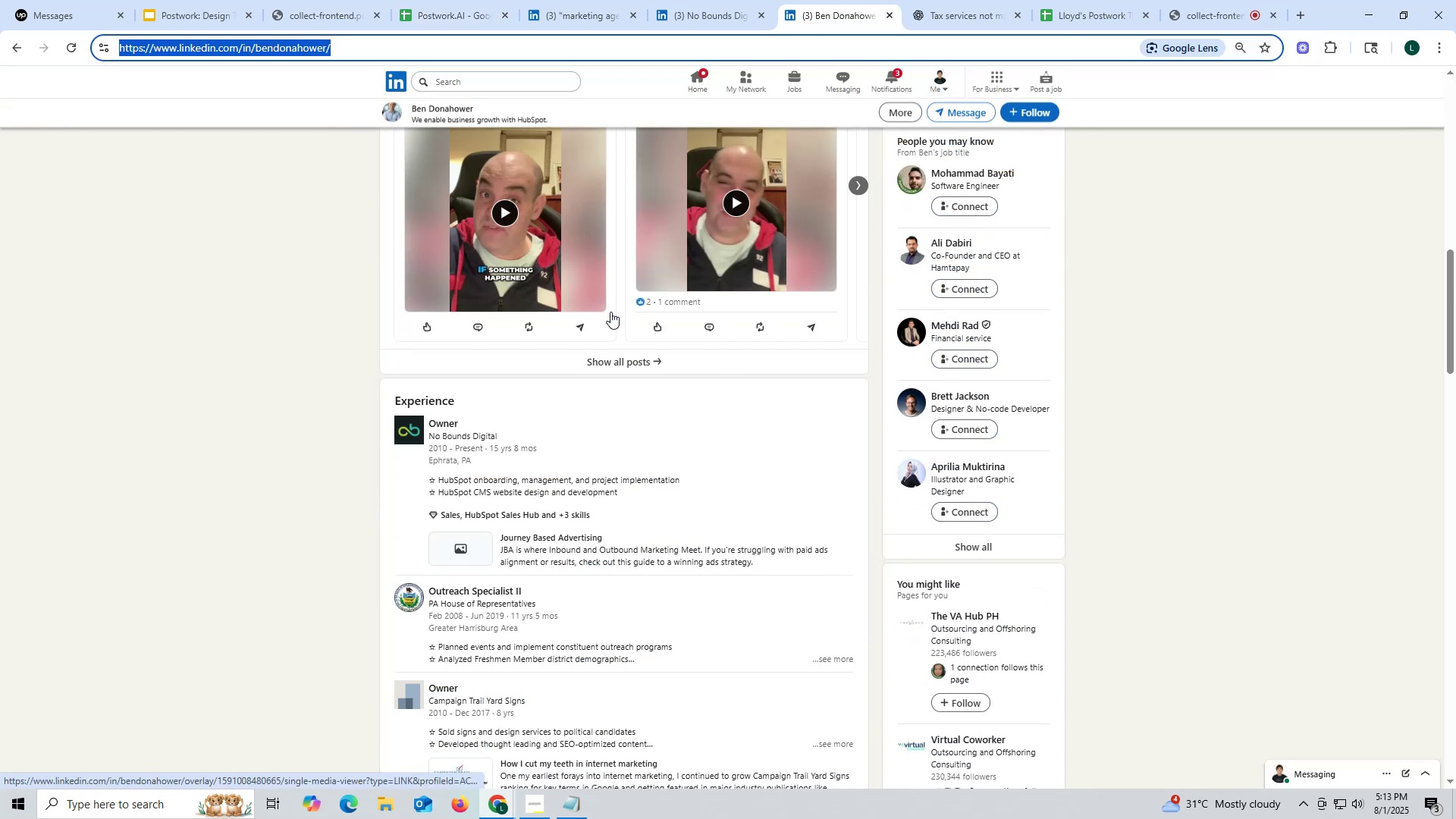 
scroll: coordinate [612, 300], scroll_direction: up, amount: 11.0
 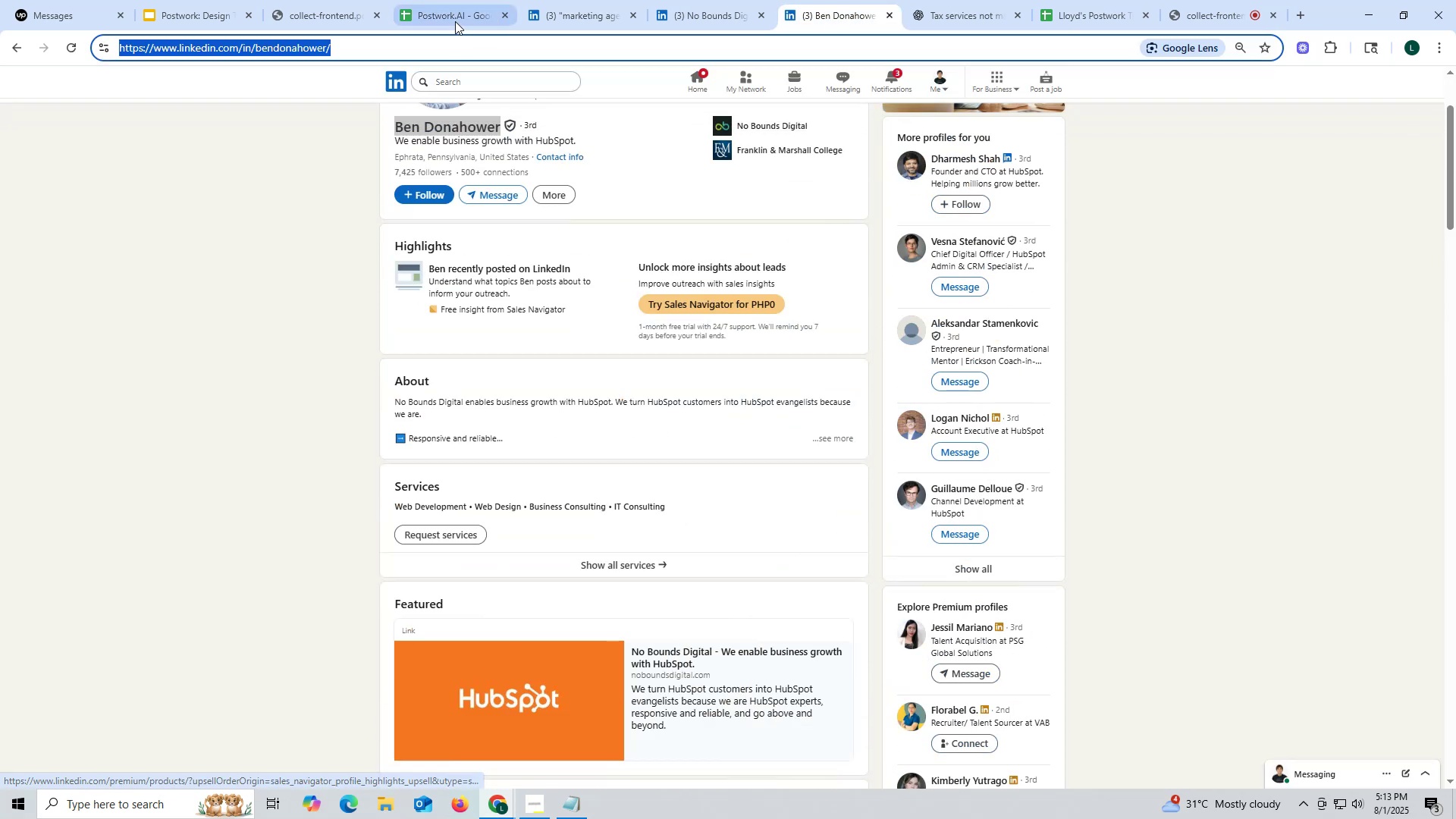 
left_click([453, 13])
 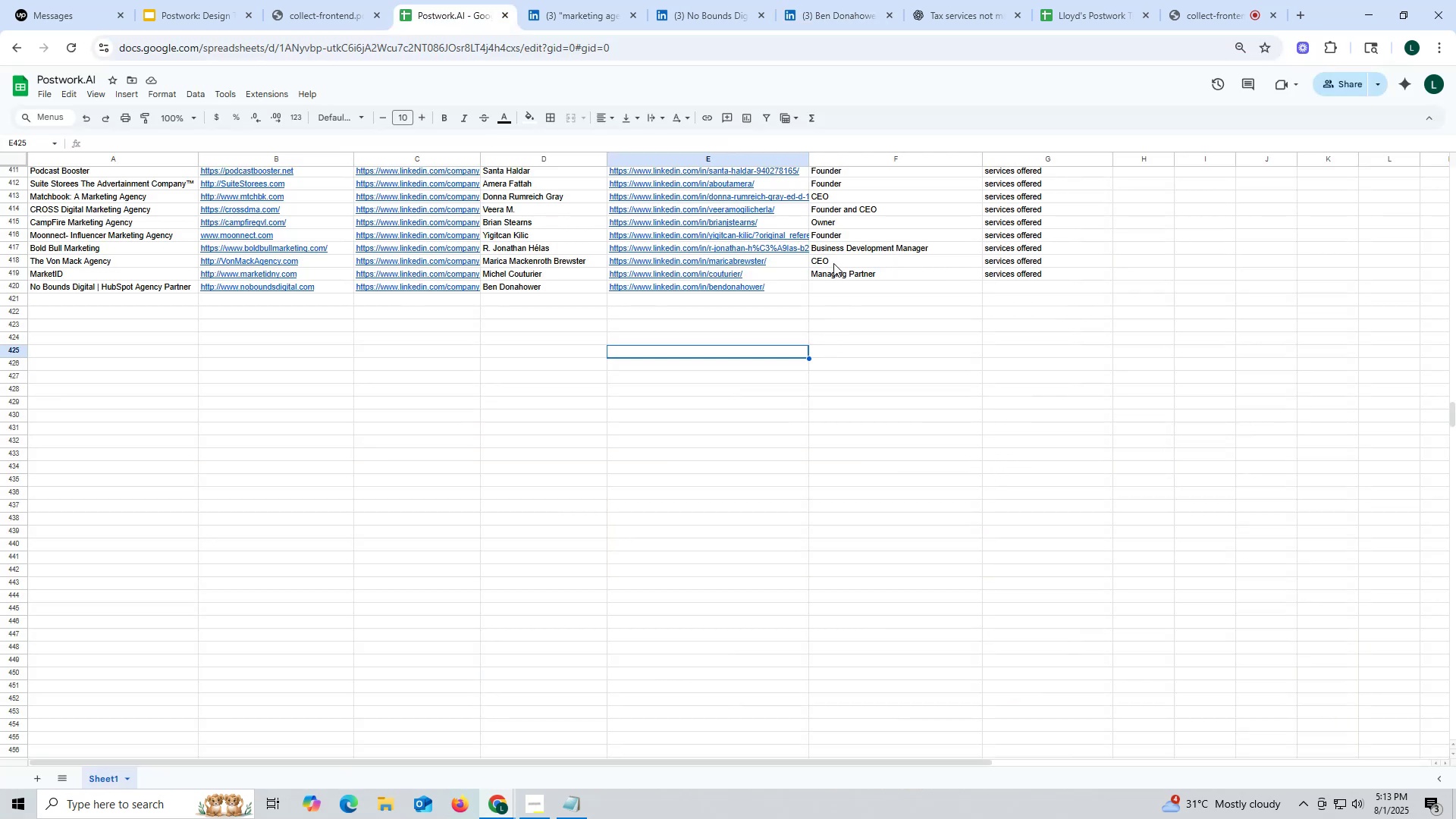 
left_click([830, 224])
 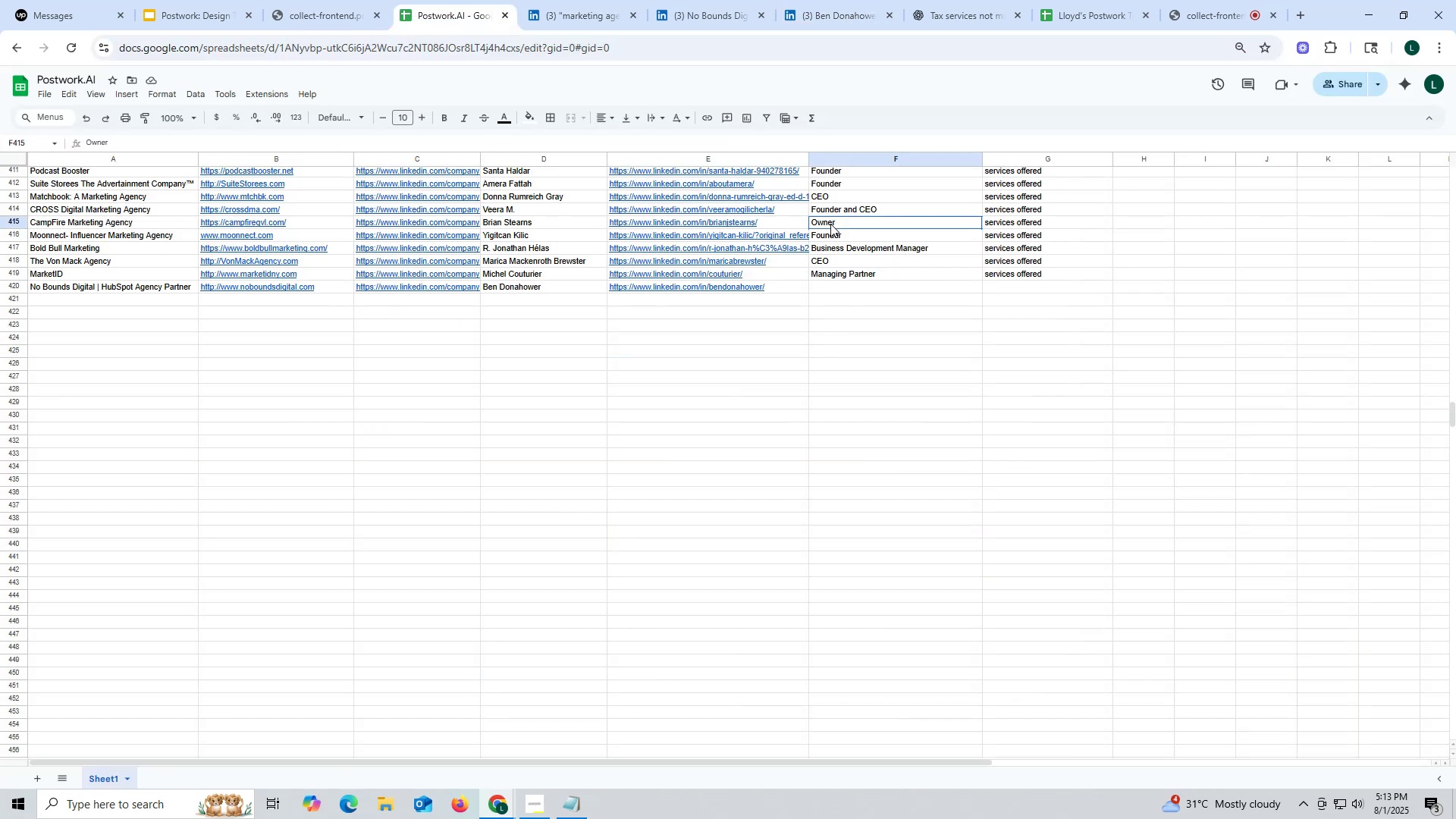 
key(Control+ControlLeft)
 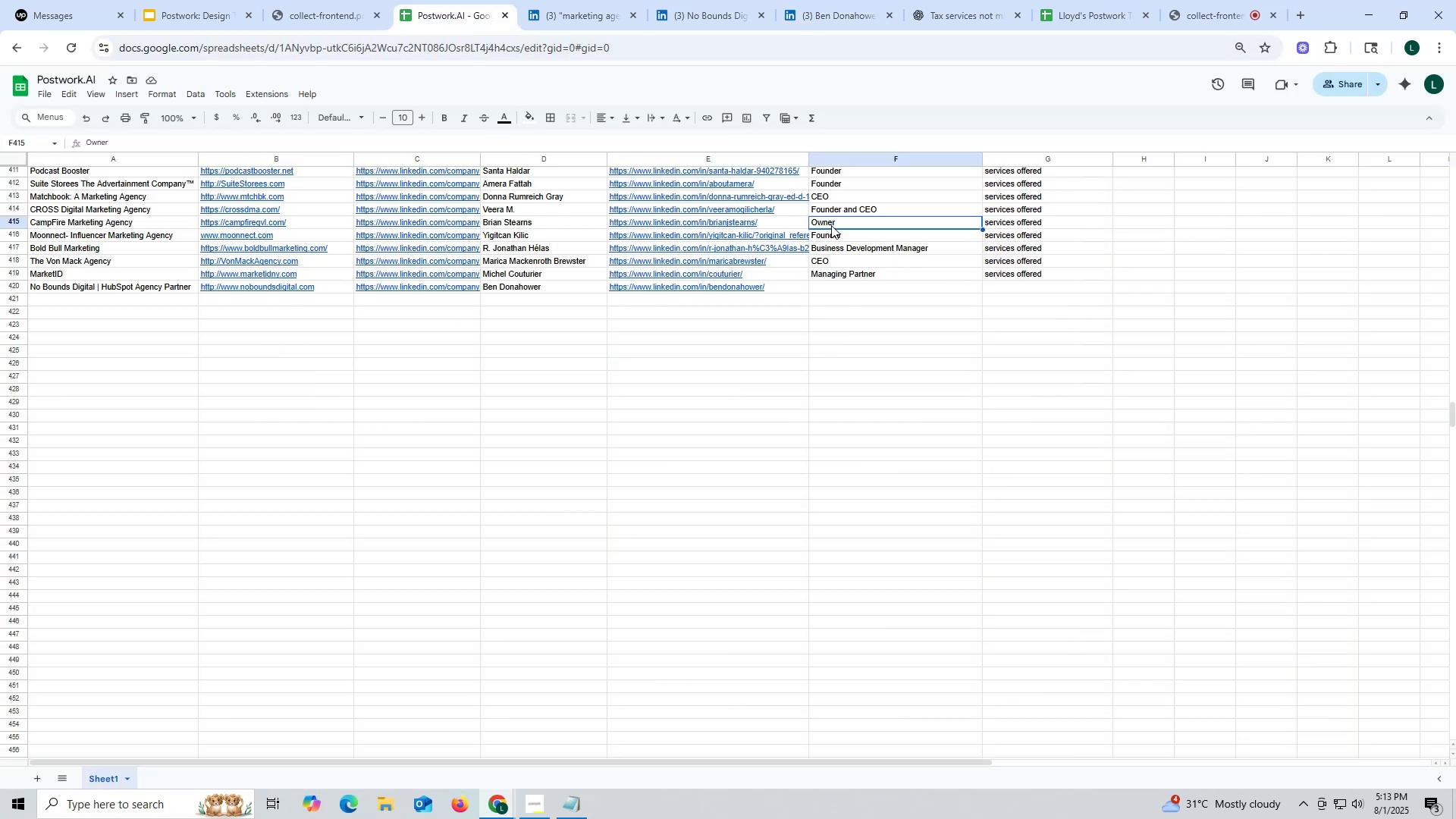 
key(Control+C)
 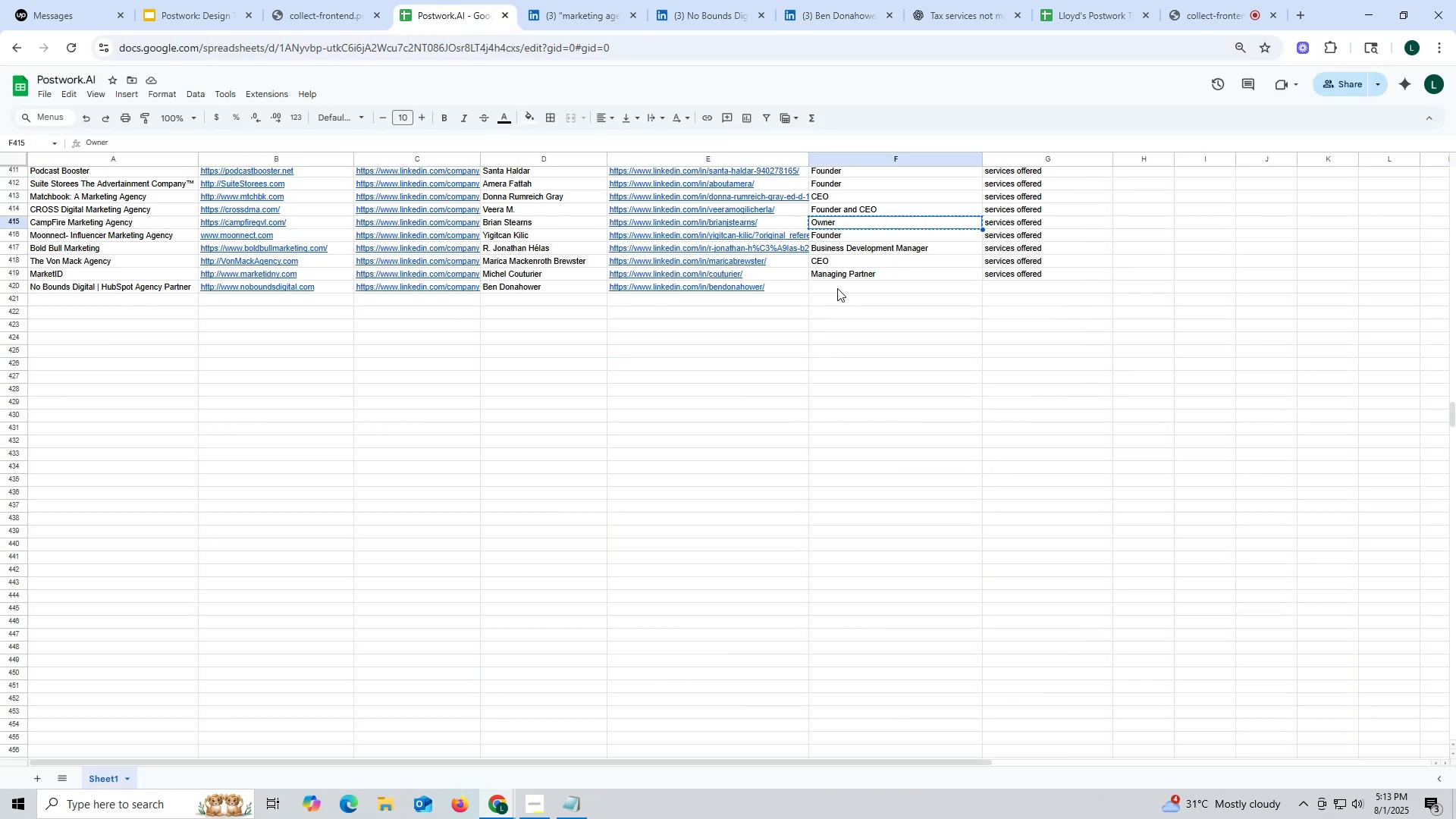 
left_click([837, 288])
 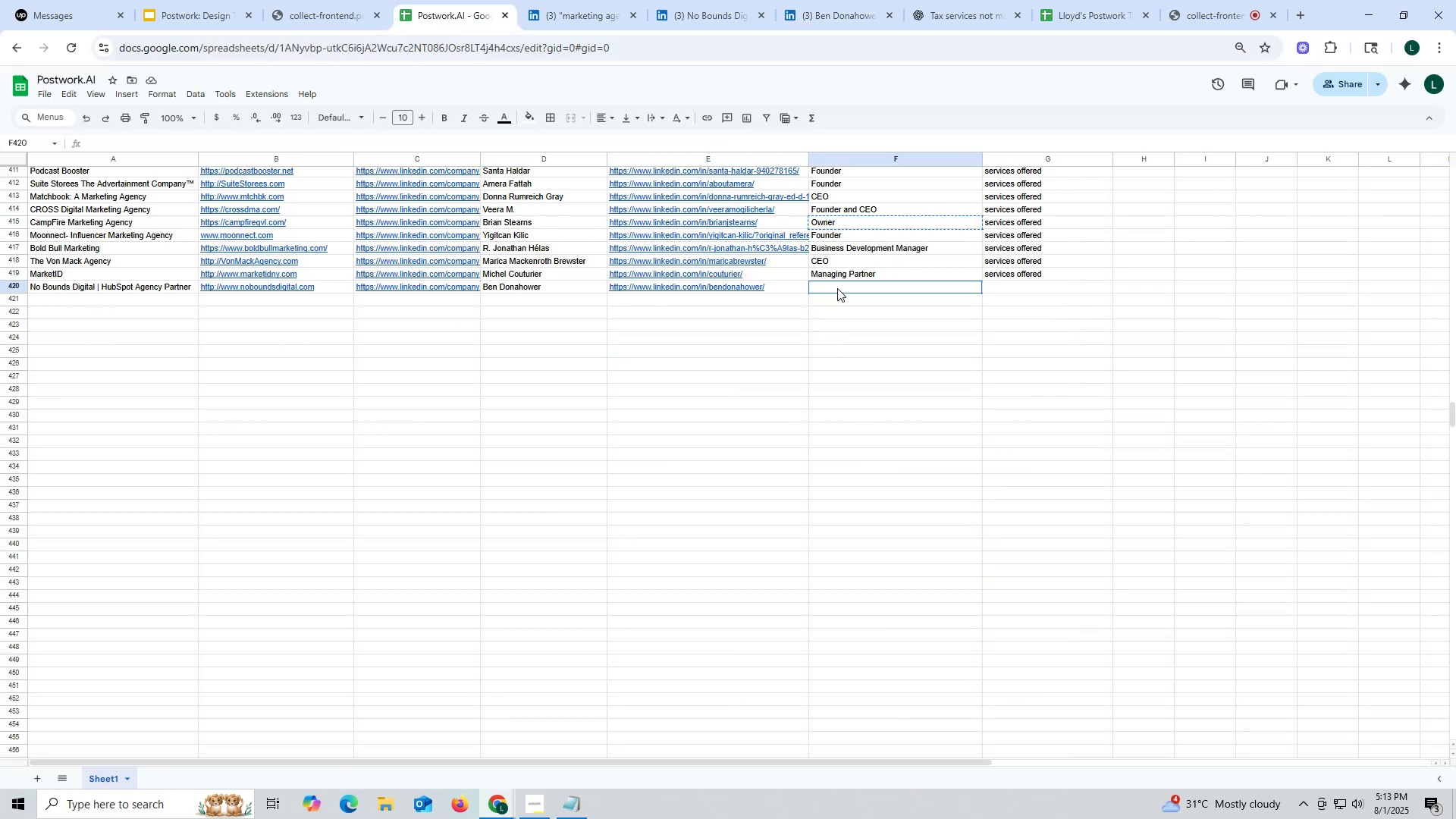 
key(Control+ControlLeft)
 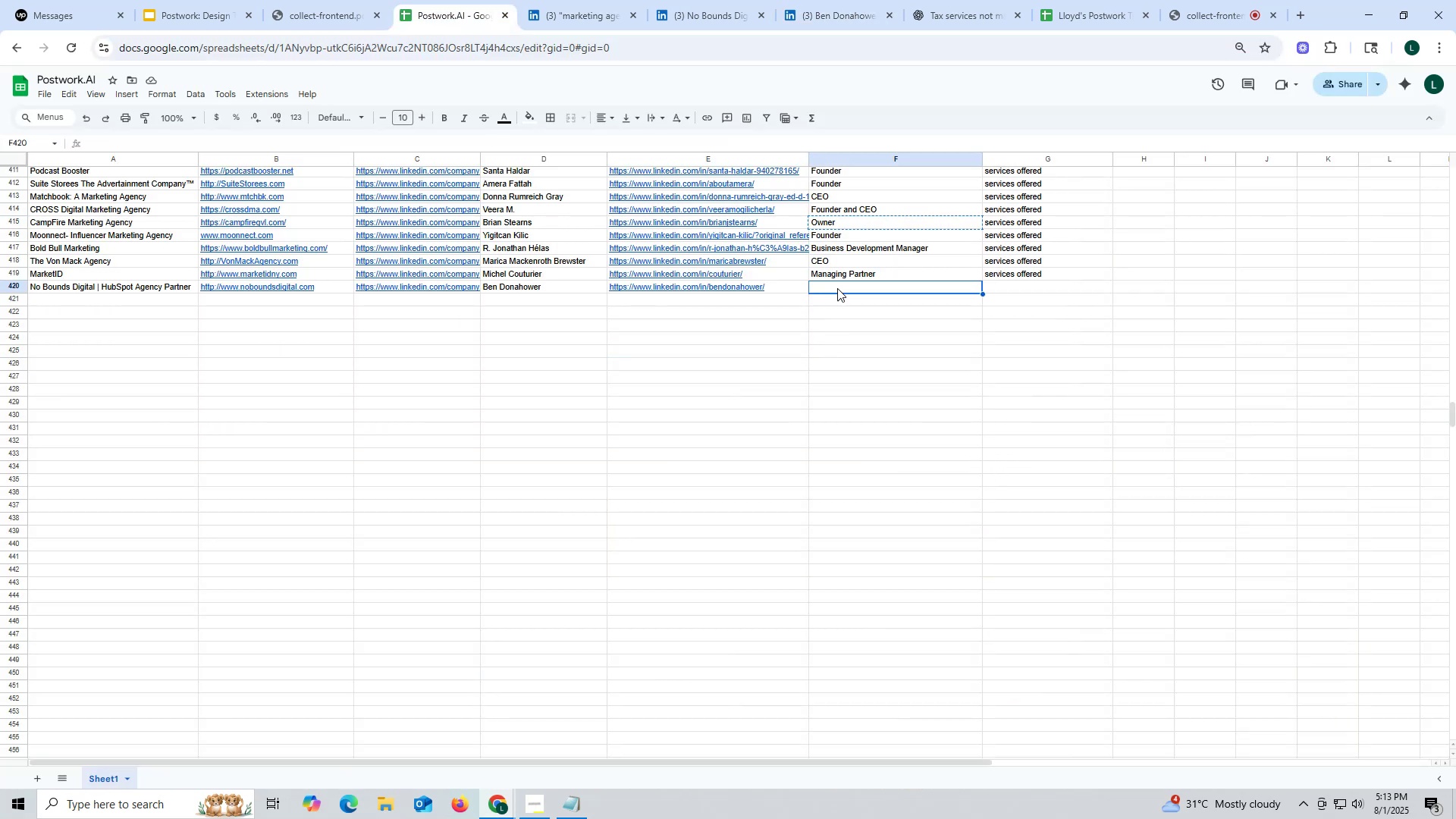 
key(Control+V)
 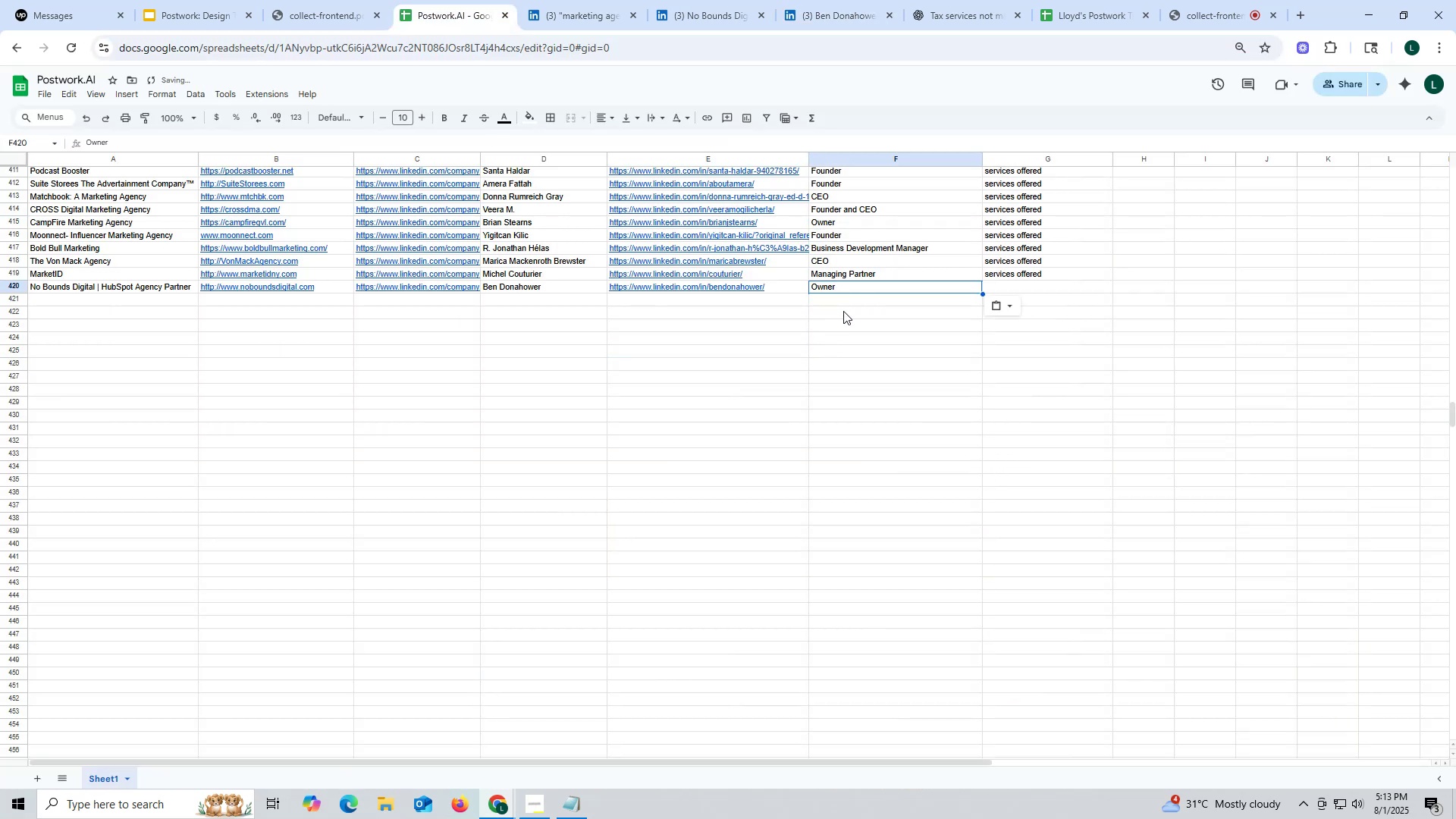 
double_click([843, 311])
 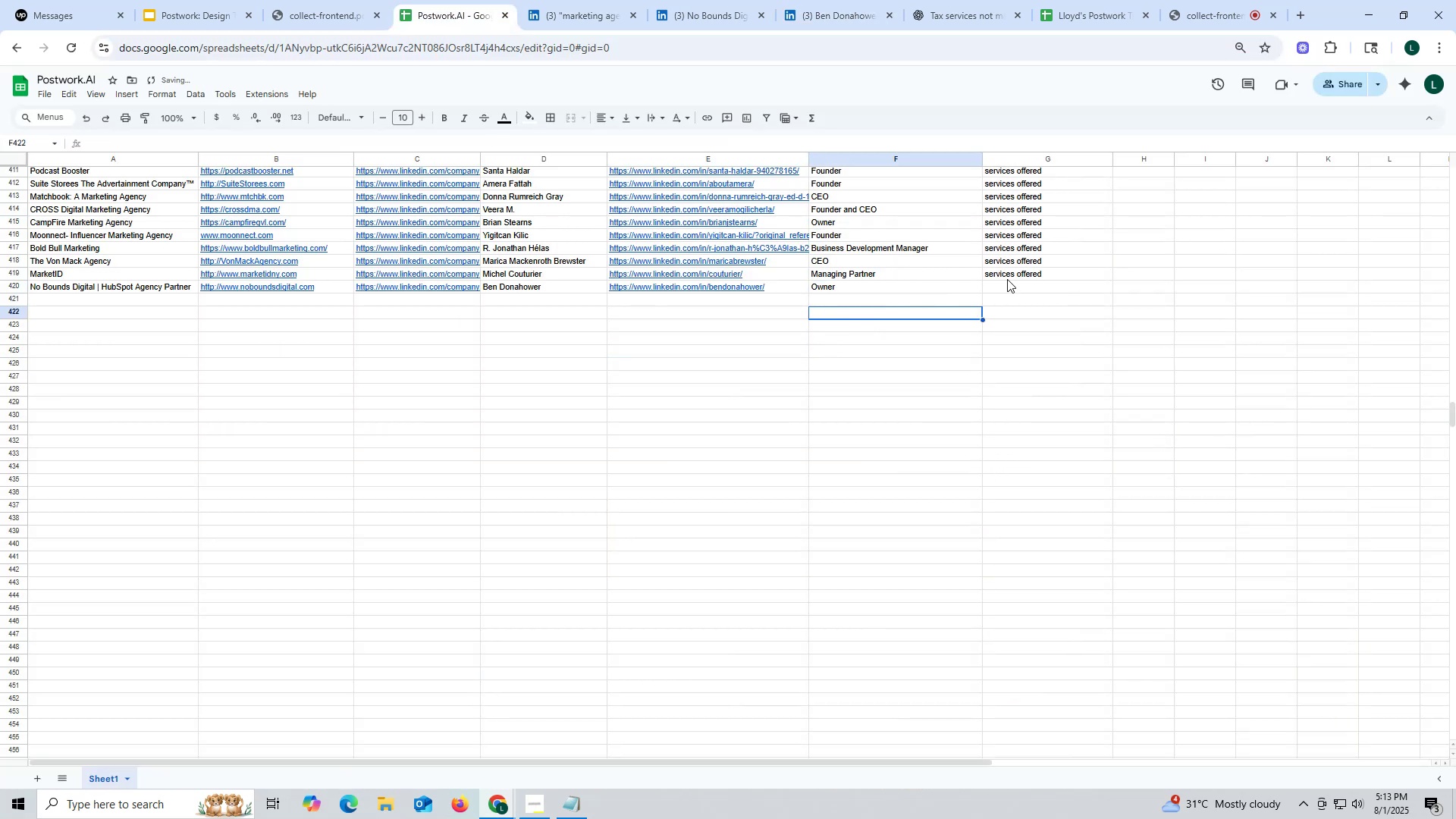 
left_click([1007, 278])
 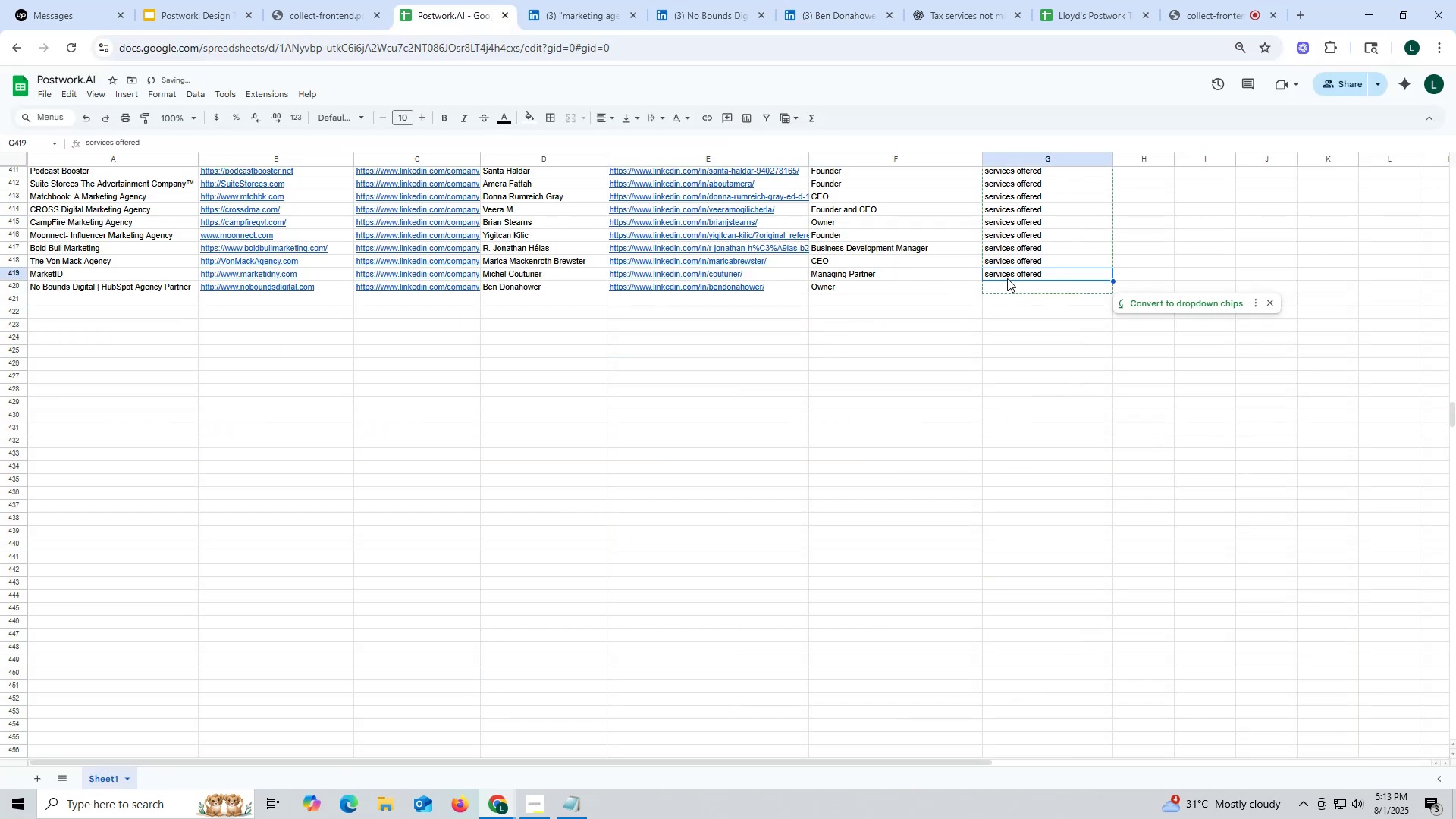 
key(Control+ControlLeft)
 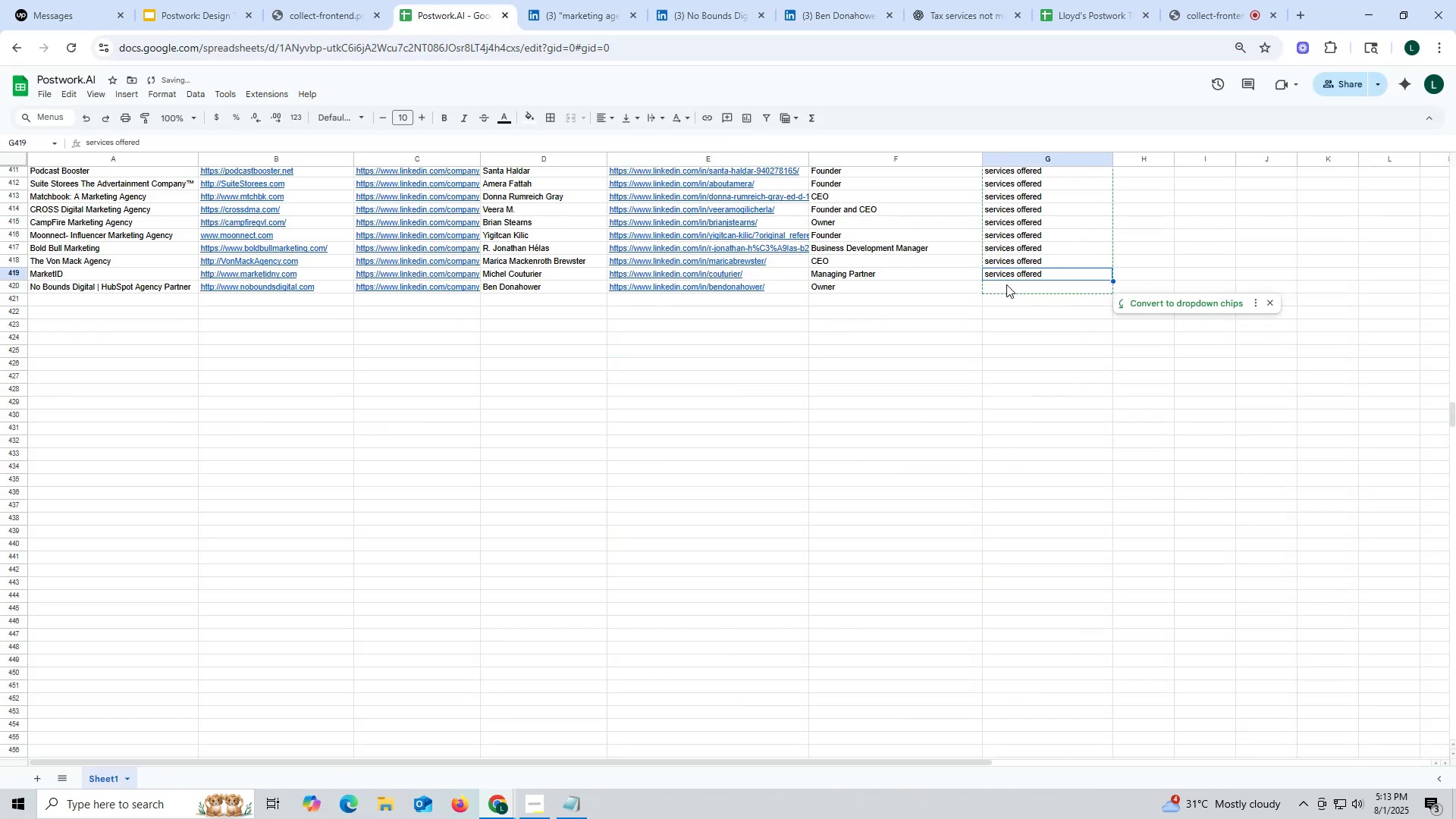 
key(Control+C)
 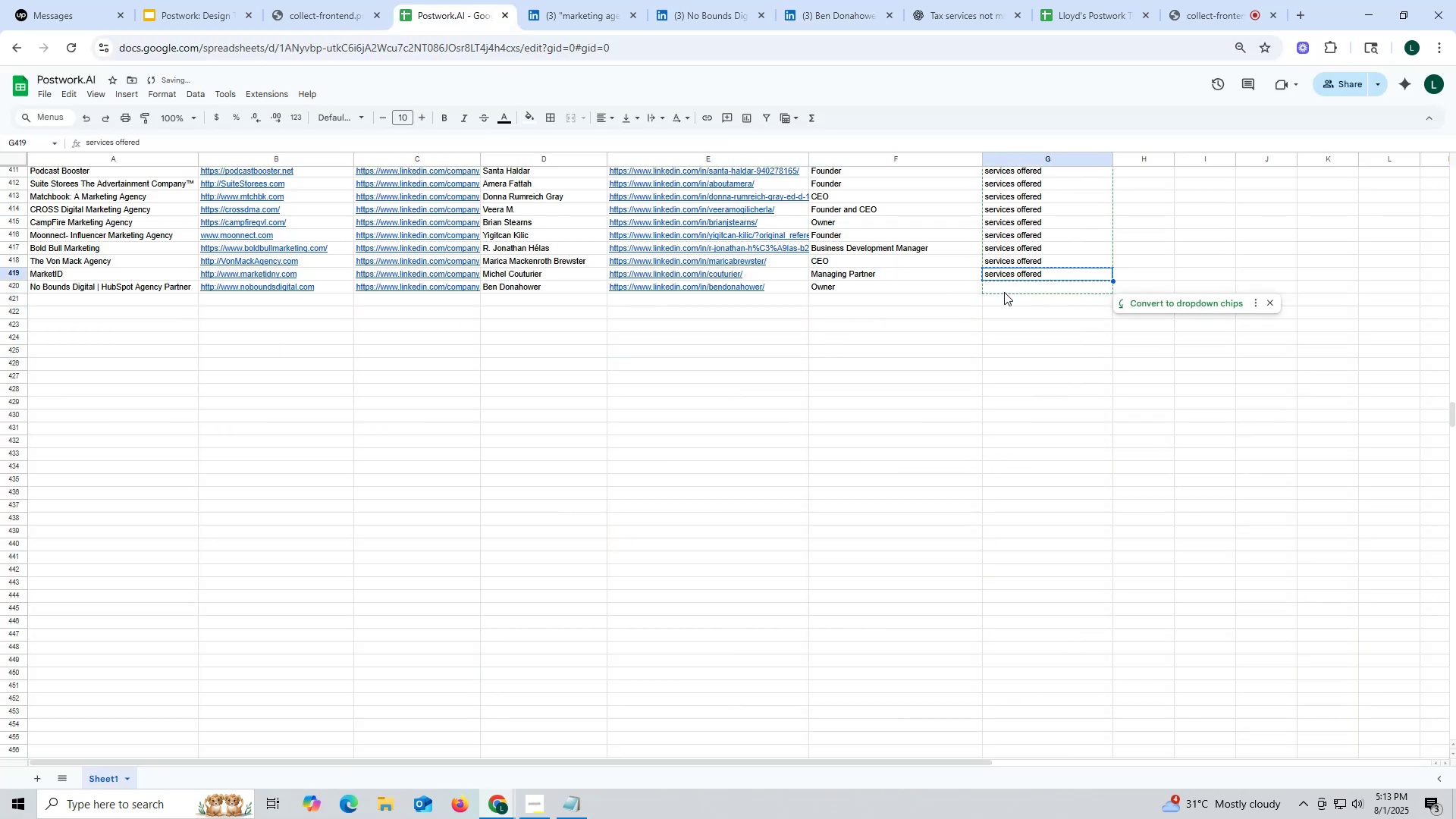 
key(Control+ControlLeft)
 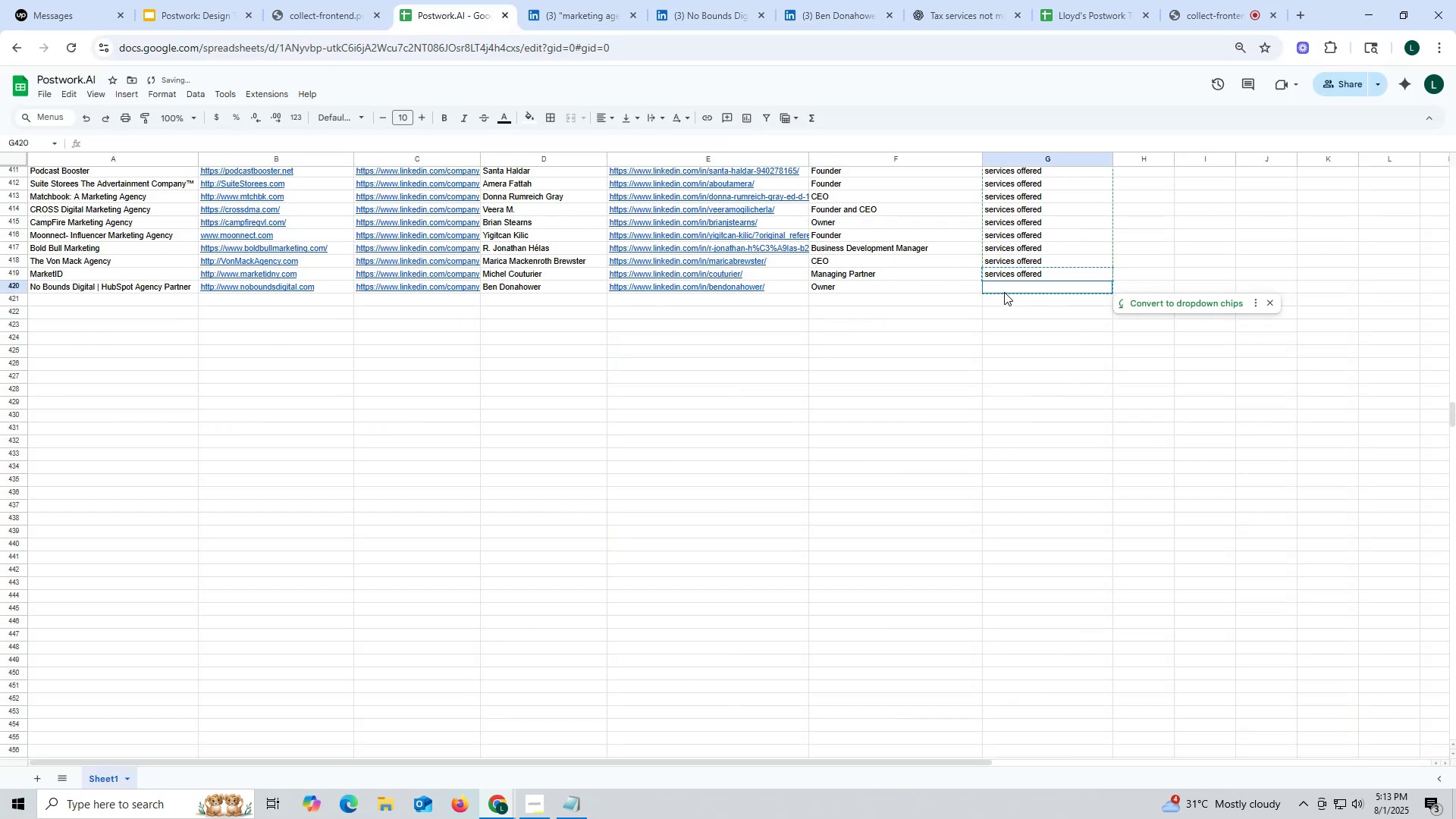 
left_click([1004, 292])
 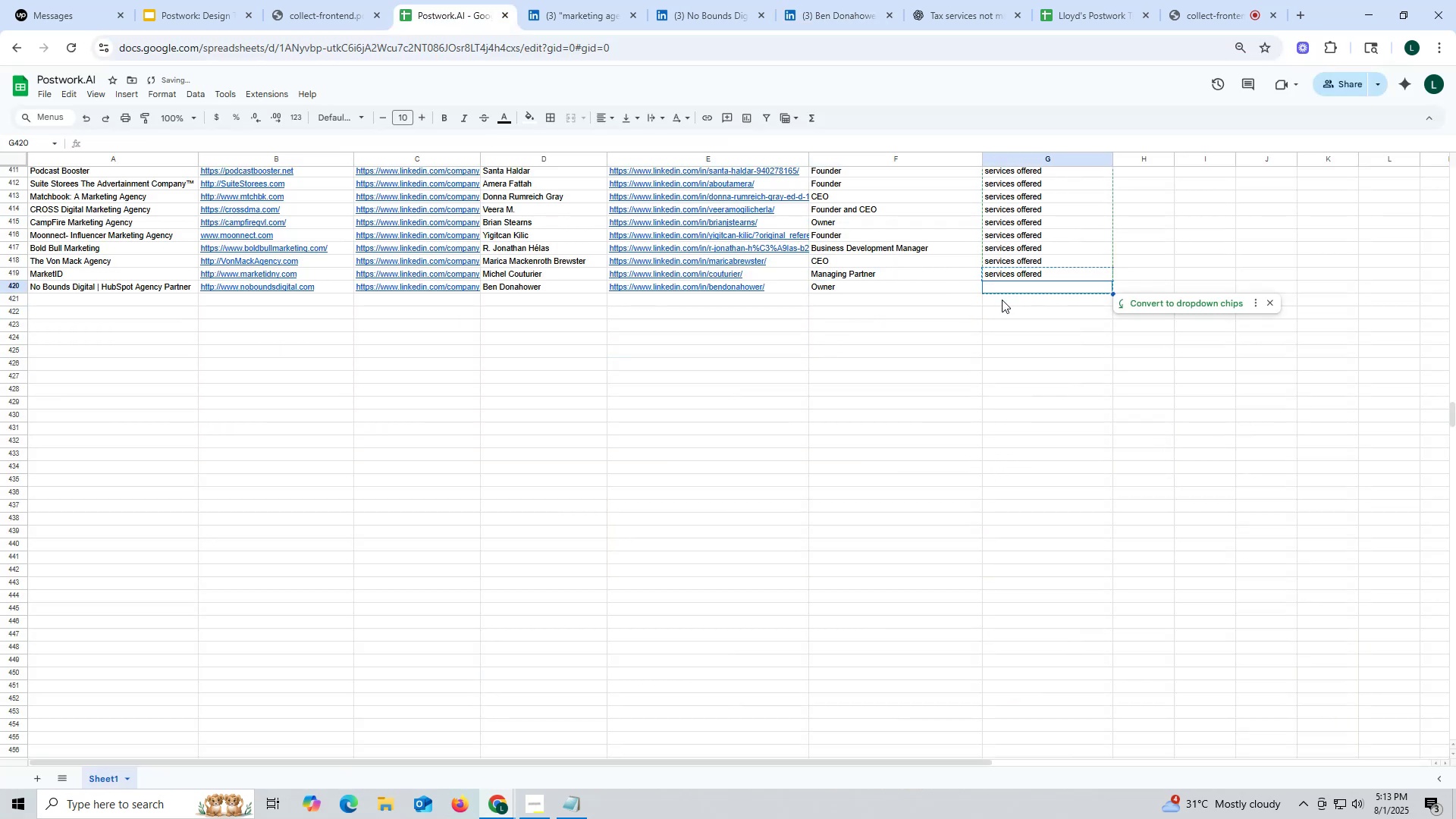 
key(Control+V)
 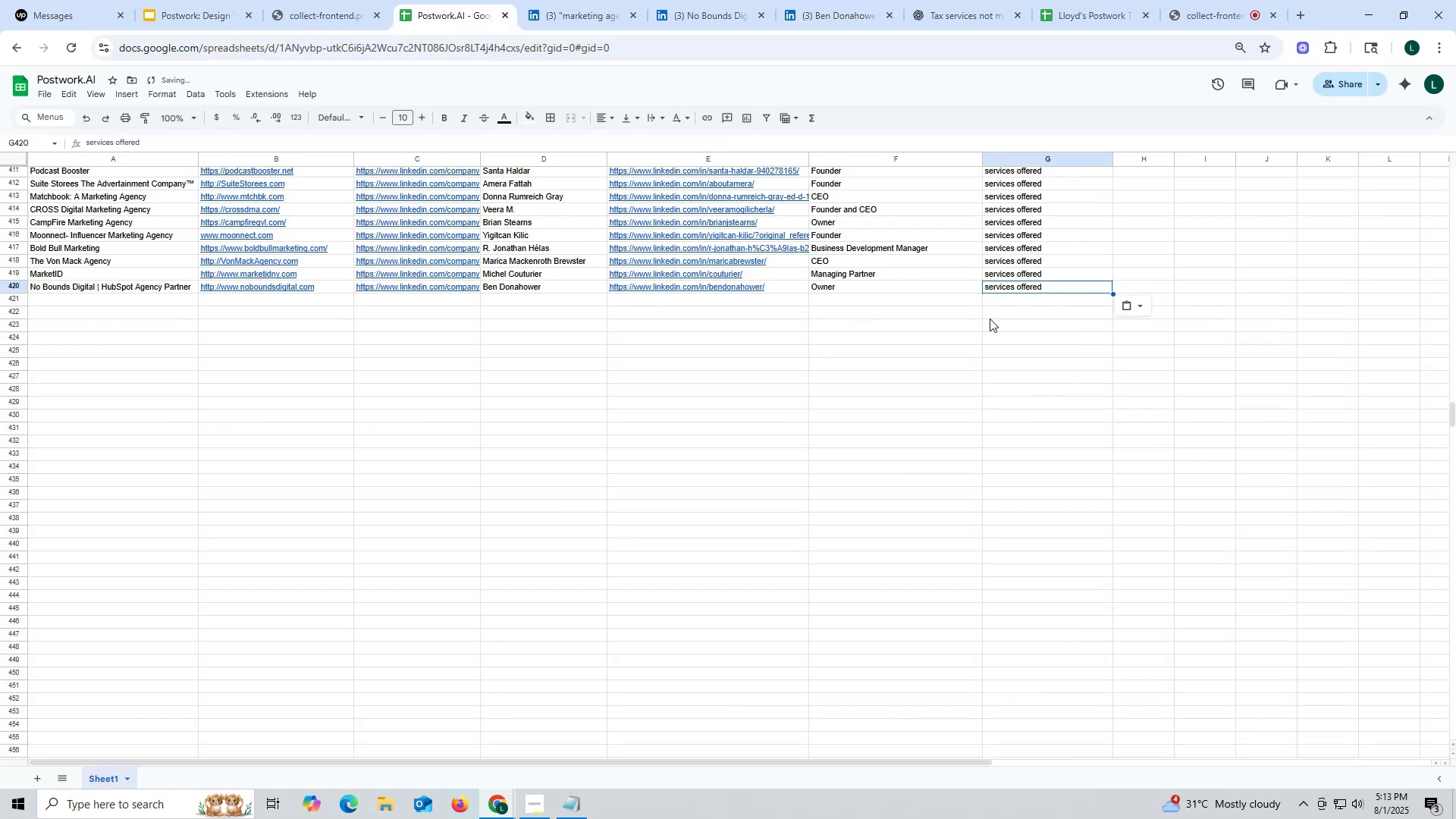 
double_click([990, 318])
 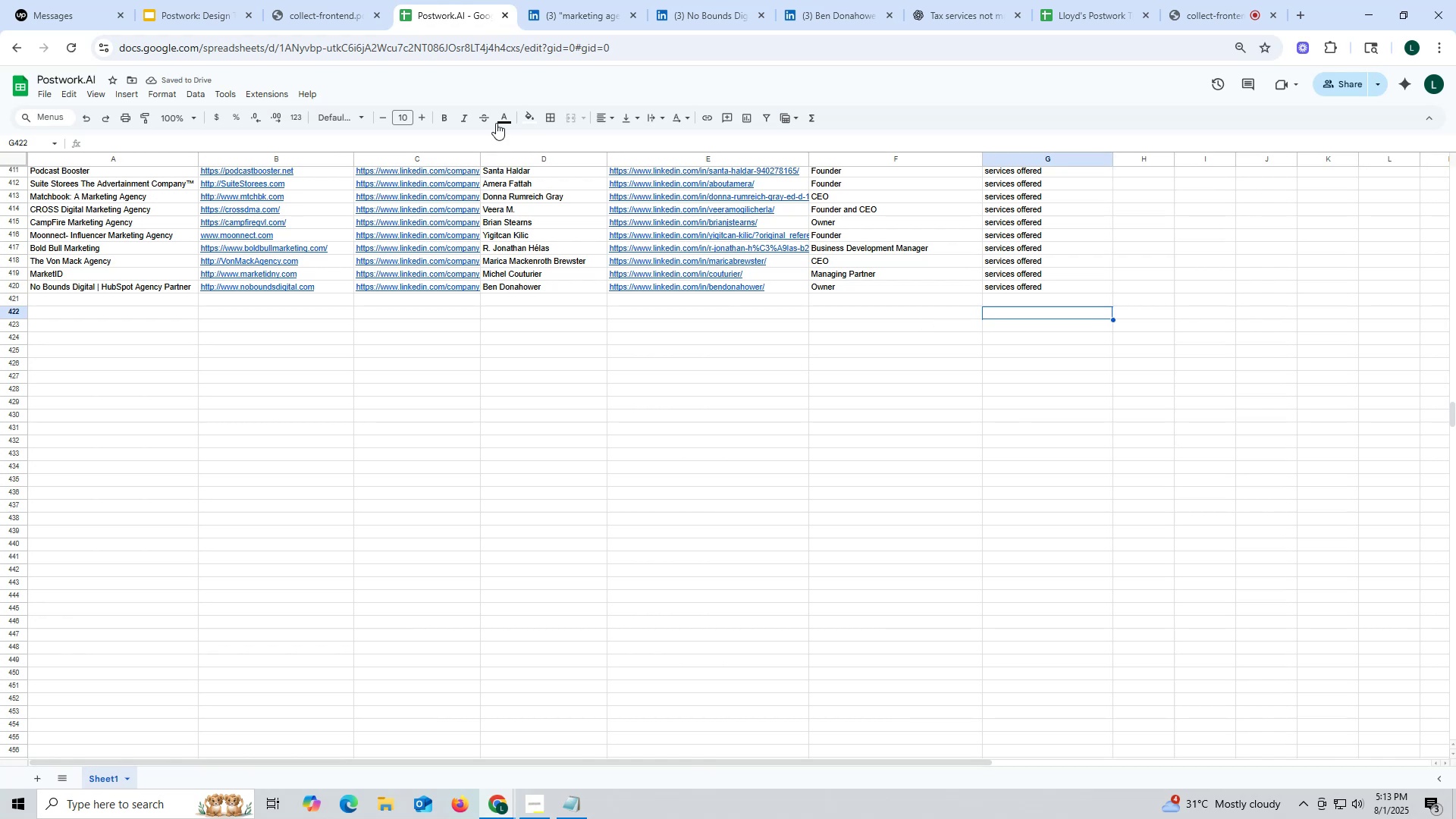 
left_click([711, 23])
 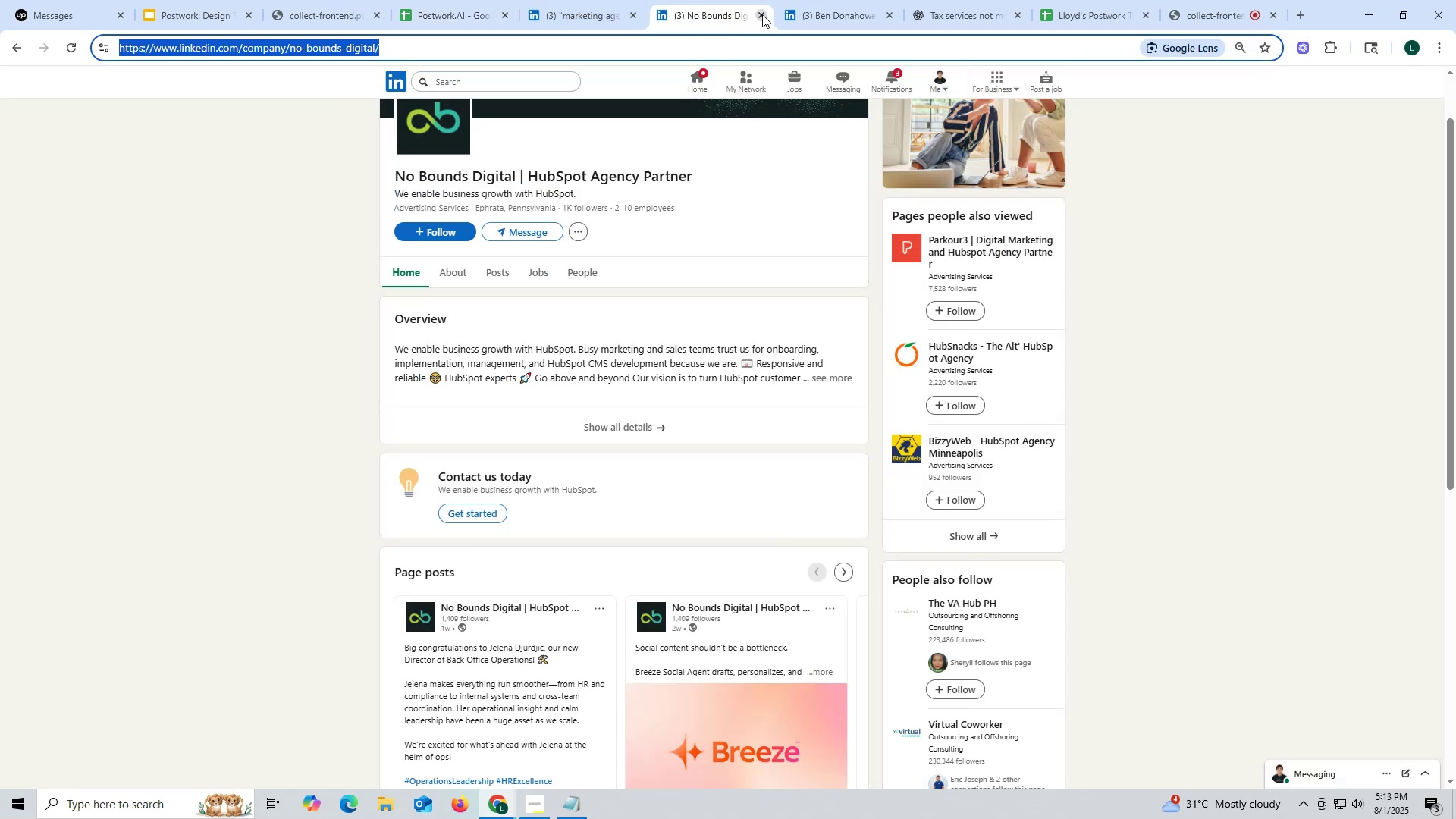 
left_click([761, 14])
 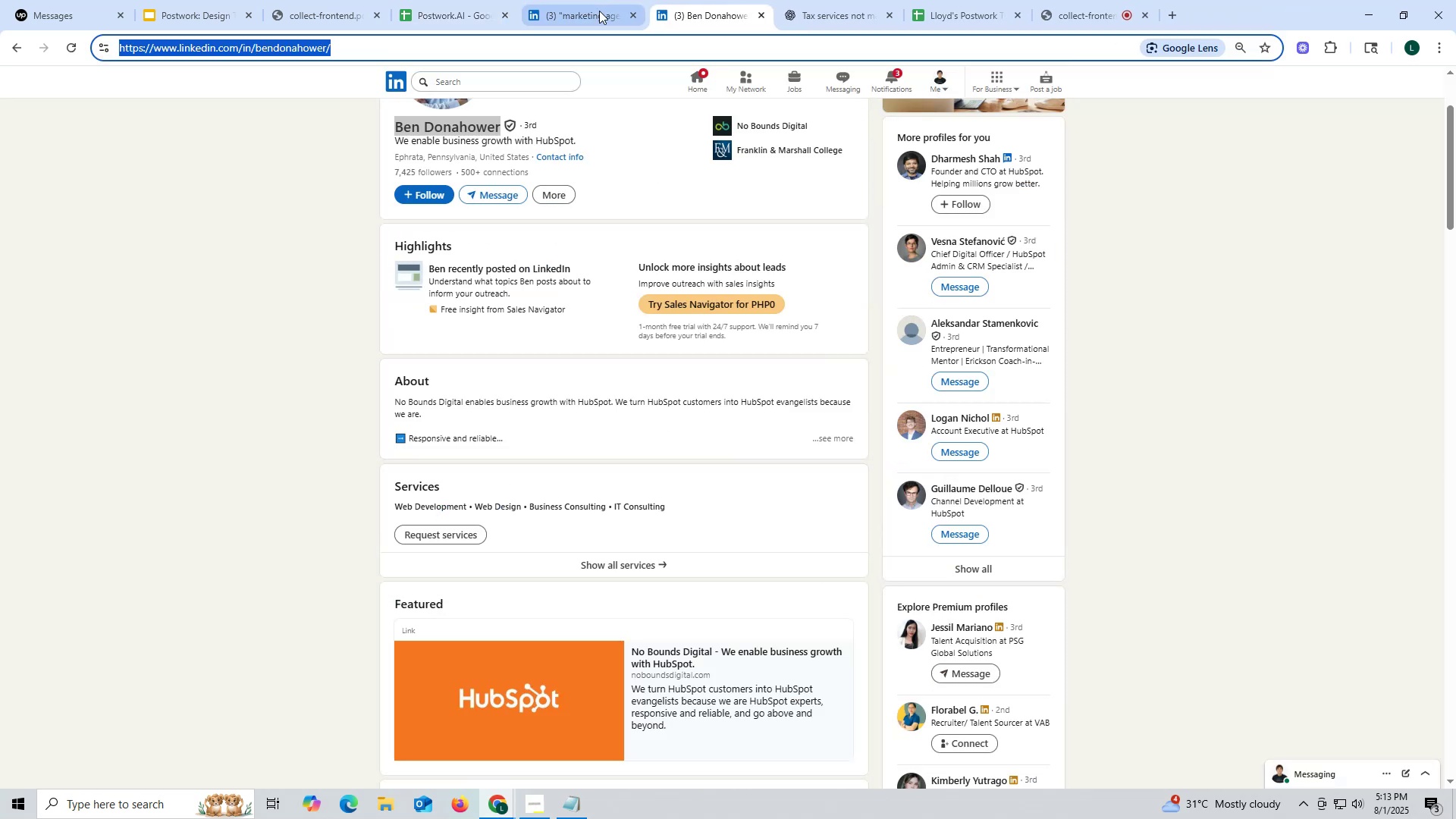 
left_click([599, 11])
 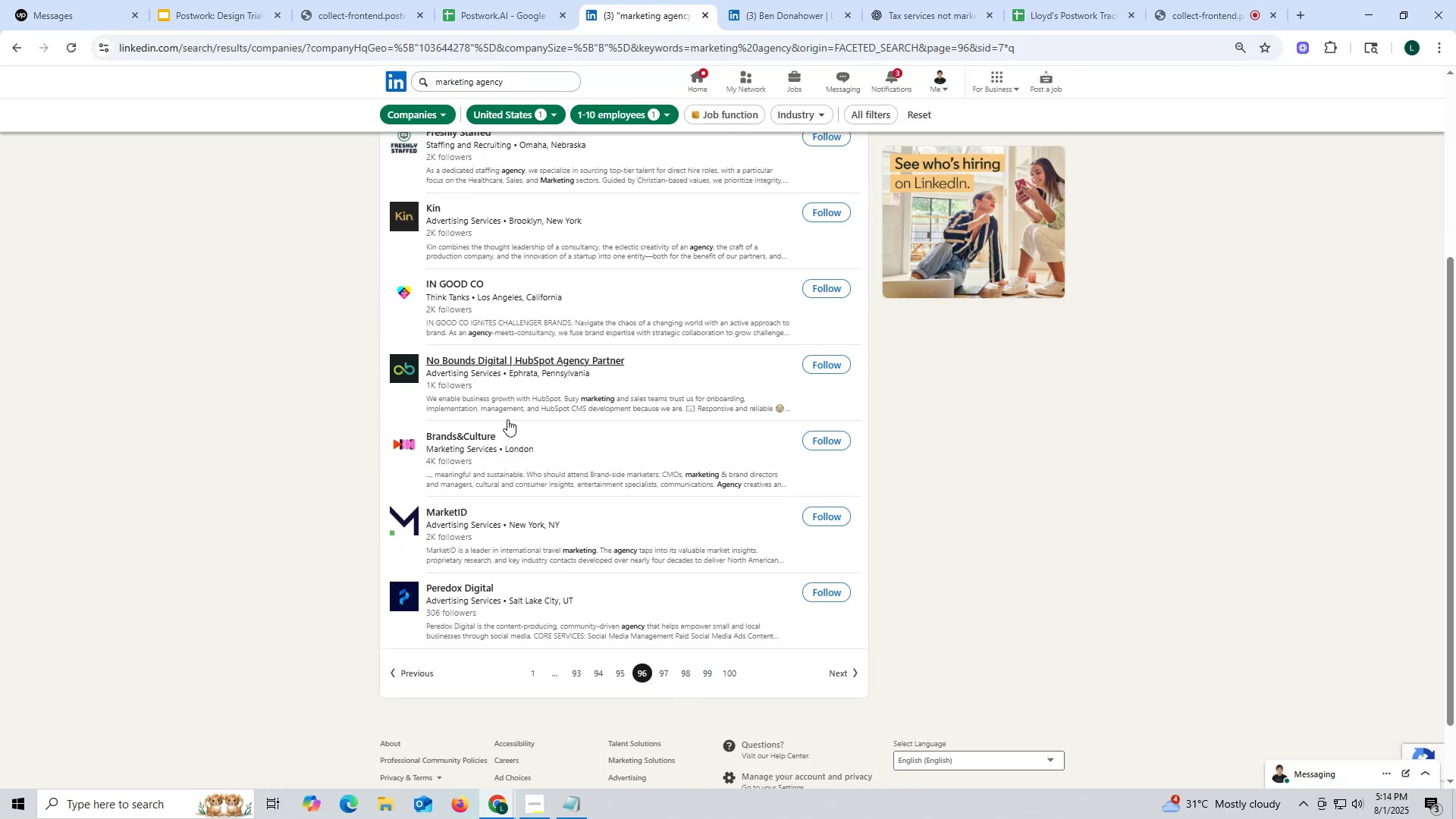 
scroll: coordinate [461, 417], scroll_direction: up, amount: 4.0
 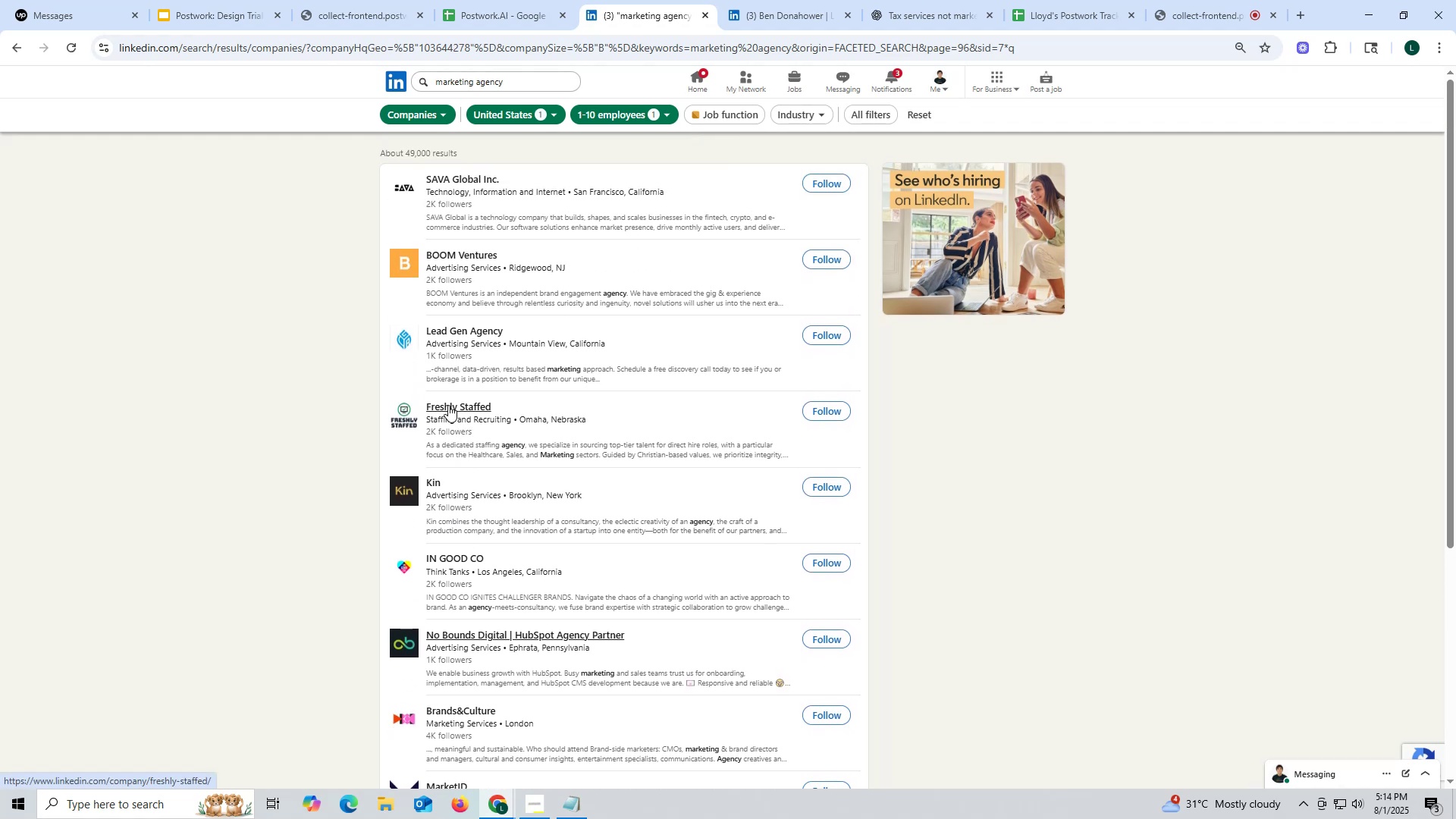 
right_click([448, 404])
 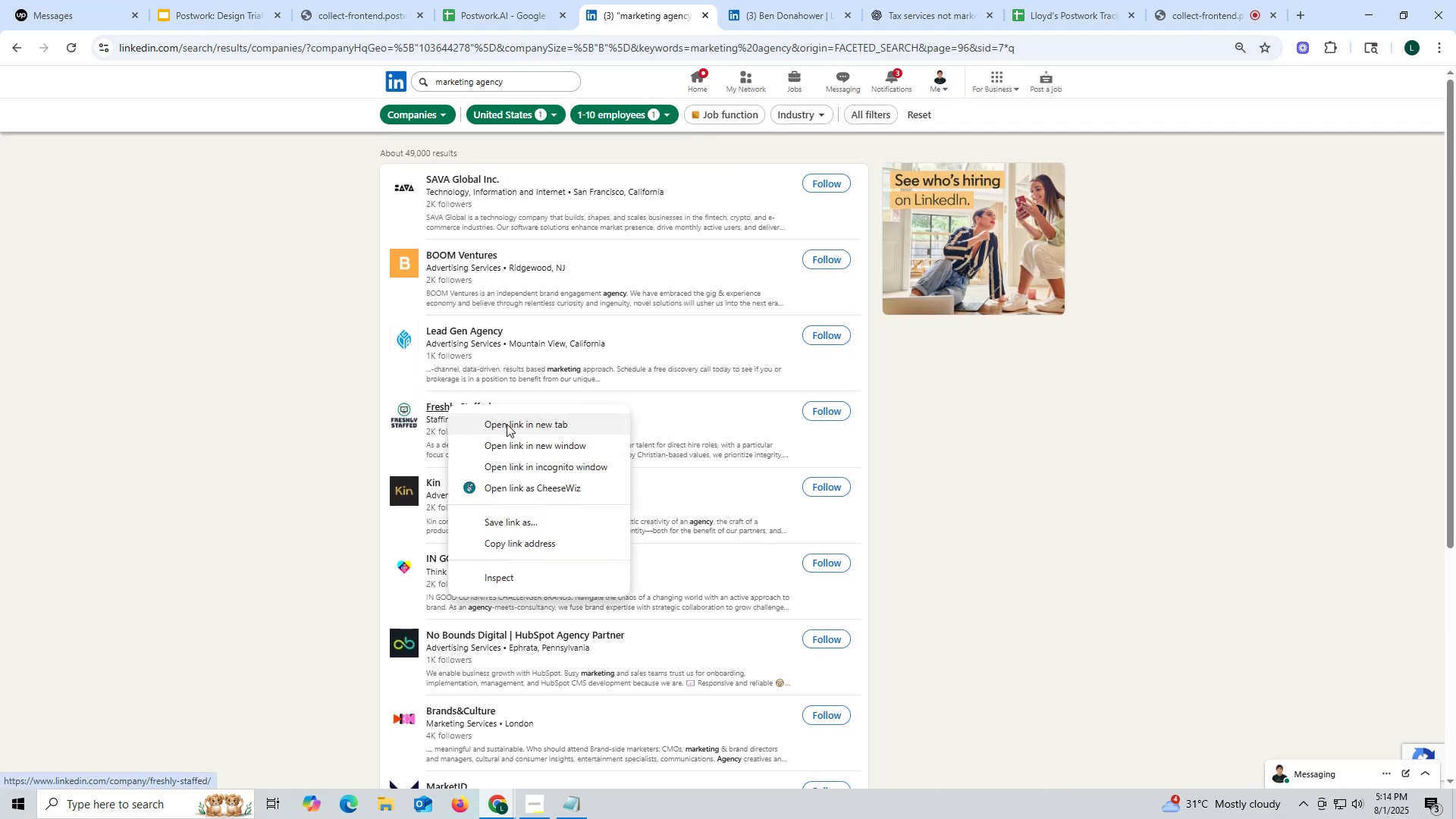 
left_click([507, 424])
 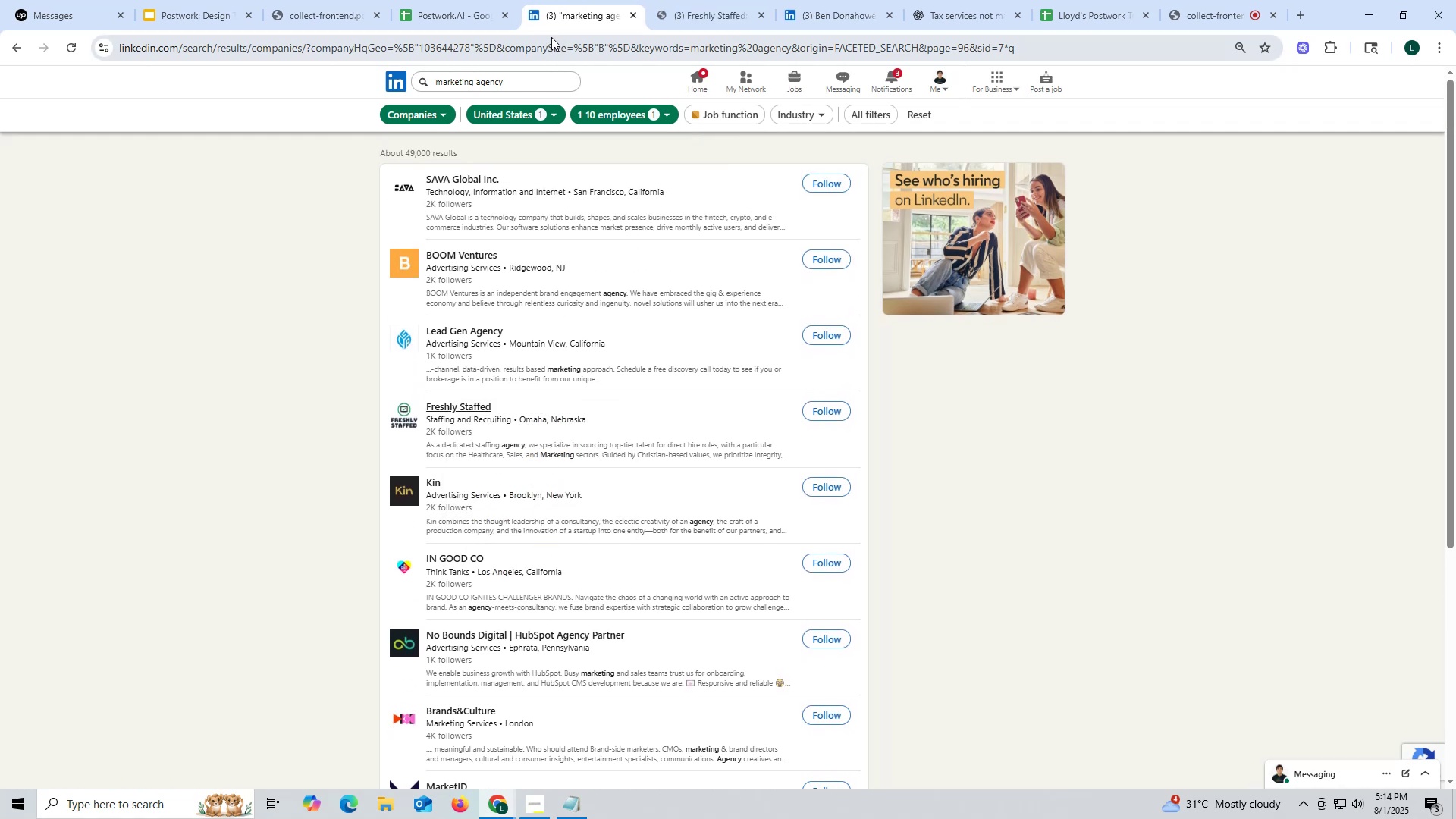 
wait(7.09)
 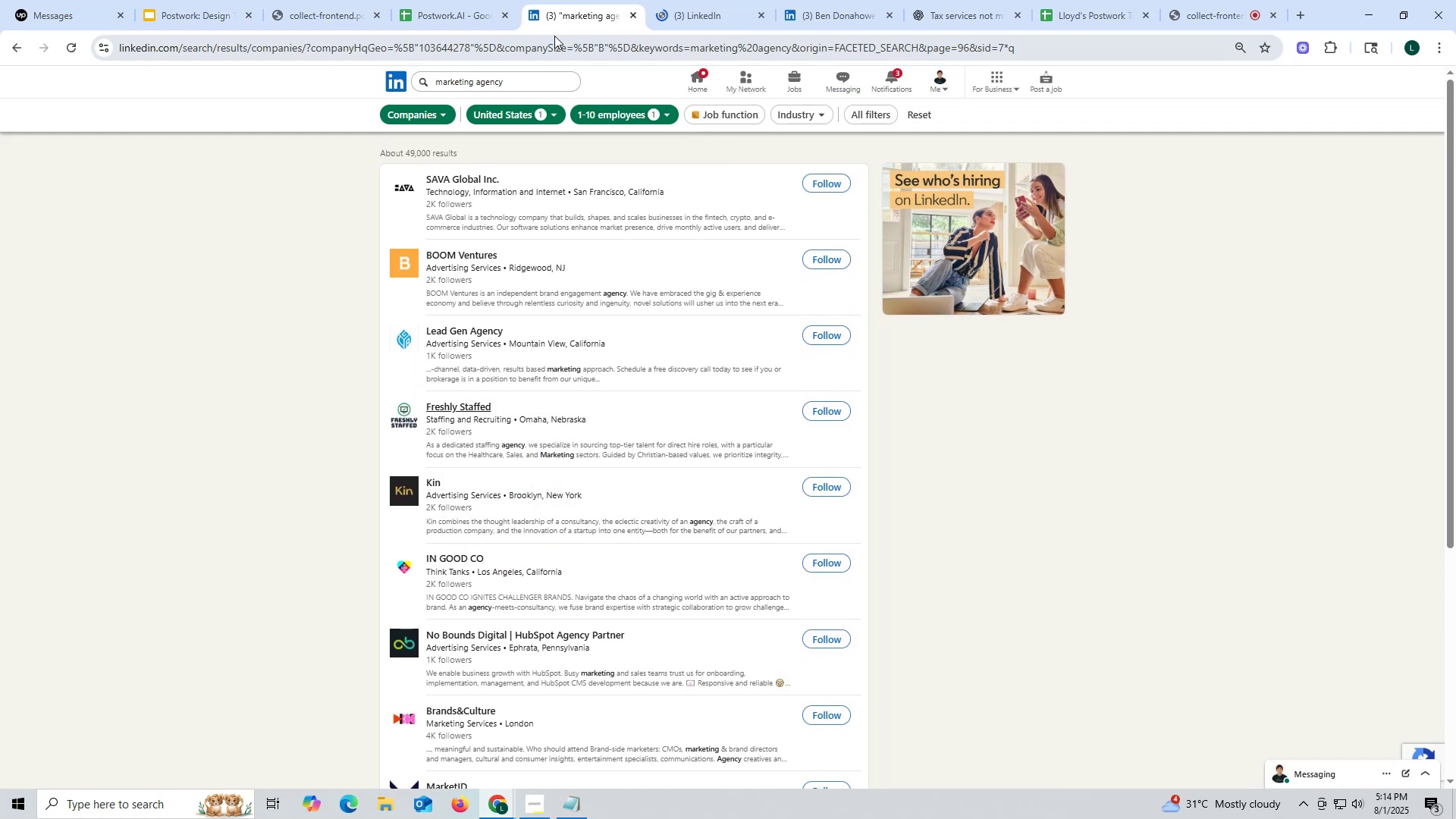 
left_click([692, 15])
 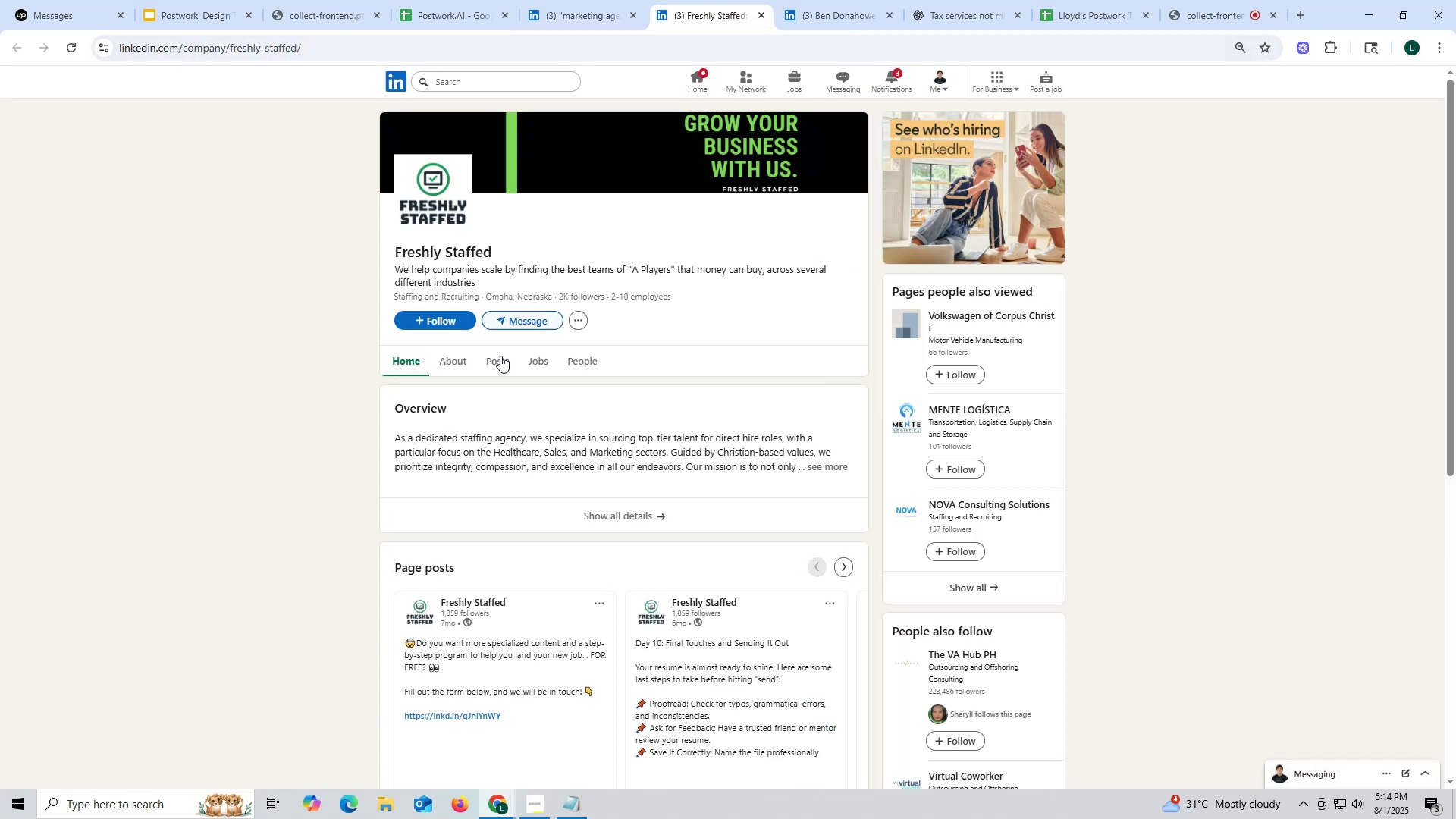 
left_click([493, 363])
 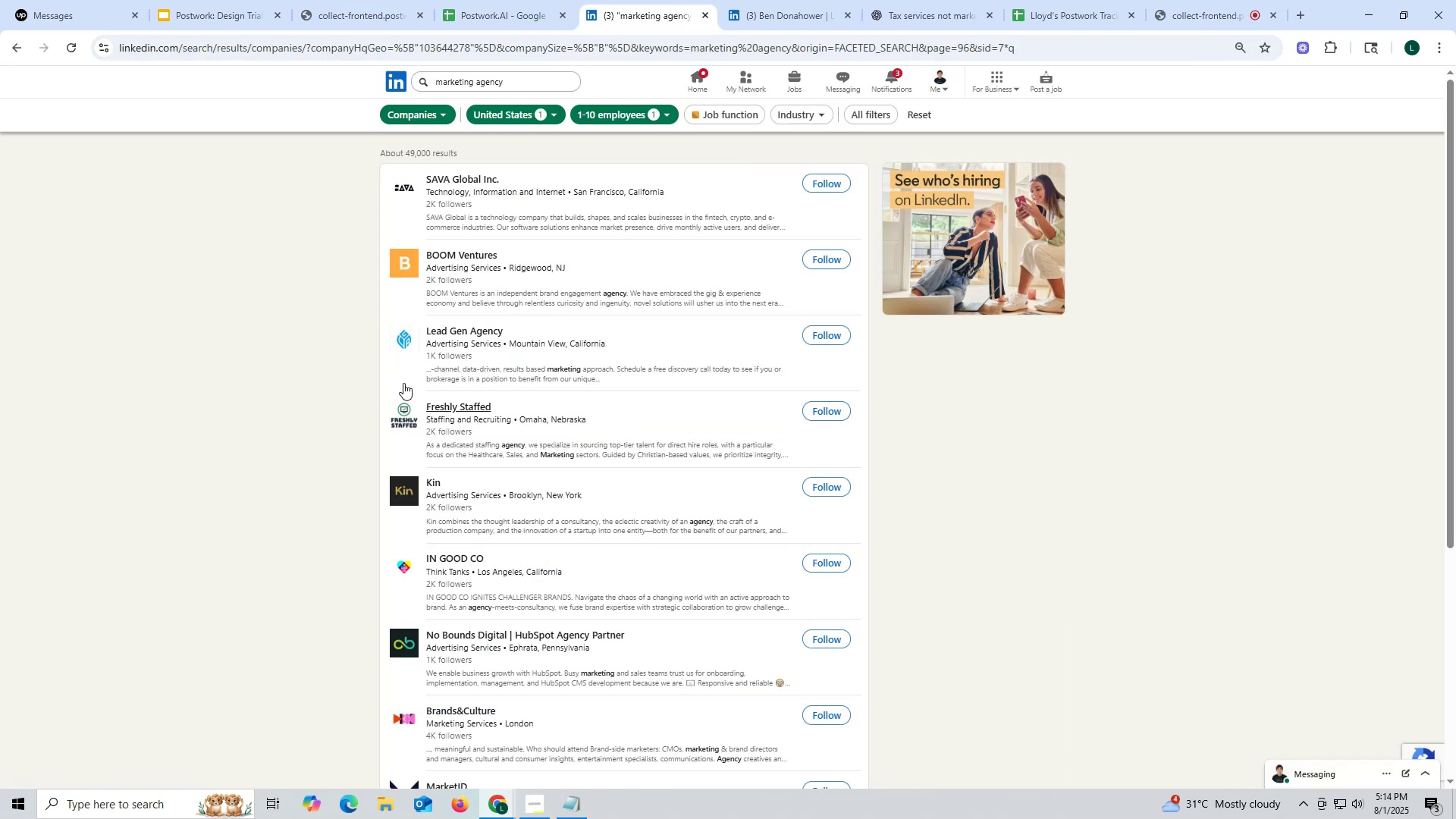 
wait(7.38)
 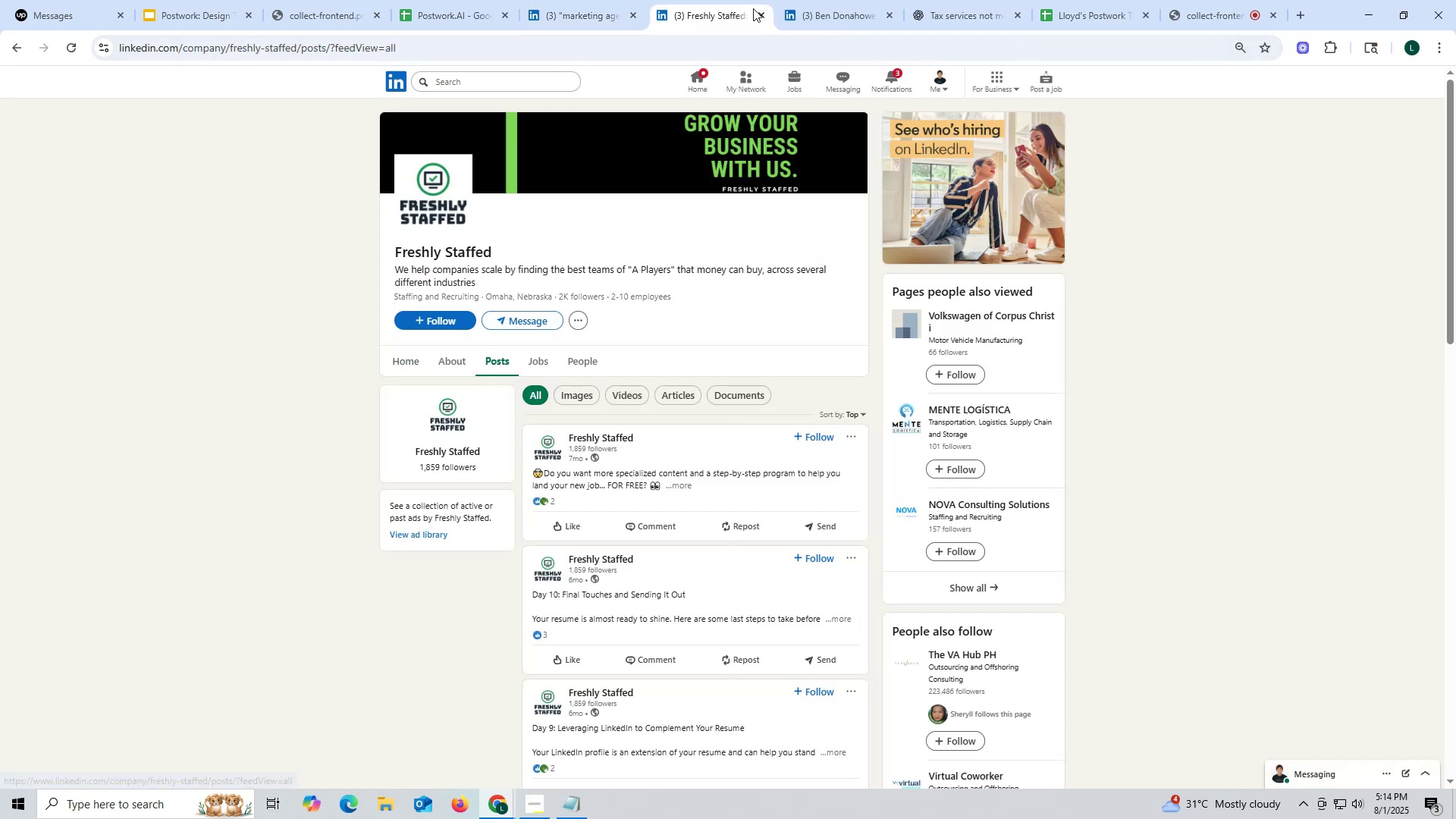 
right_click([459, 331])
 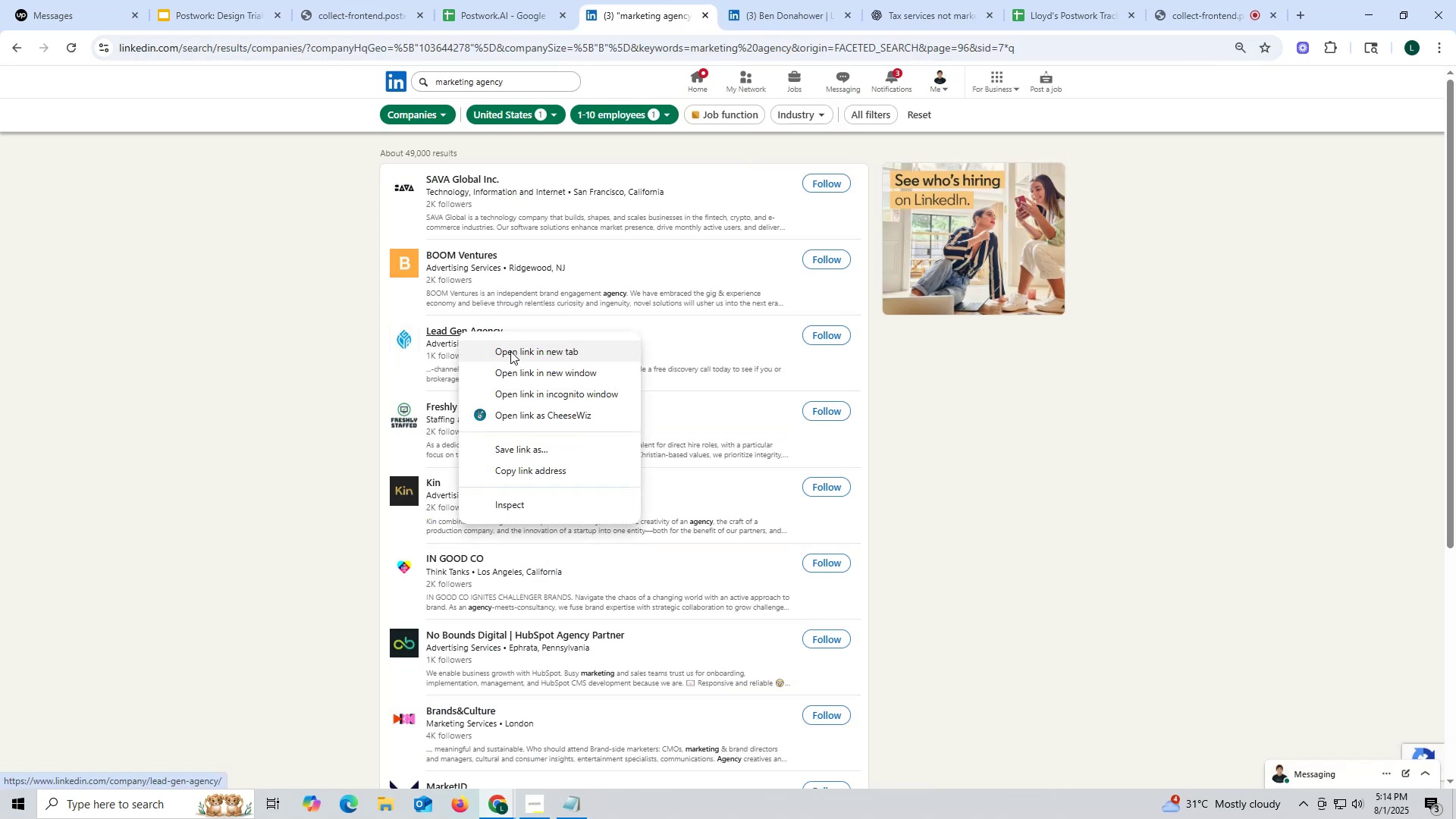 
left_click([510, 351])
 